 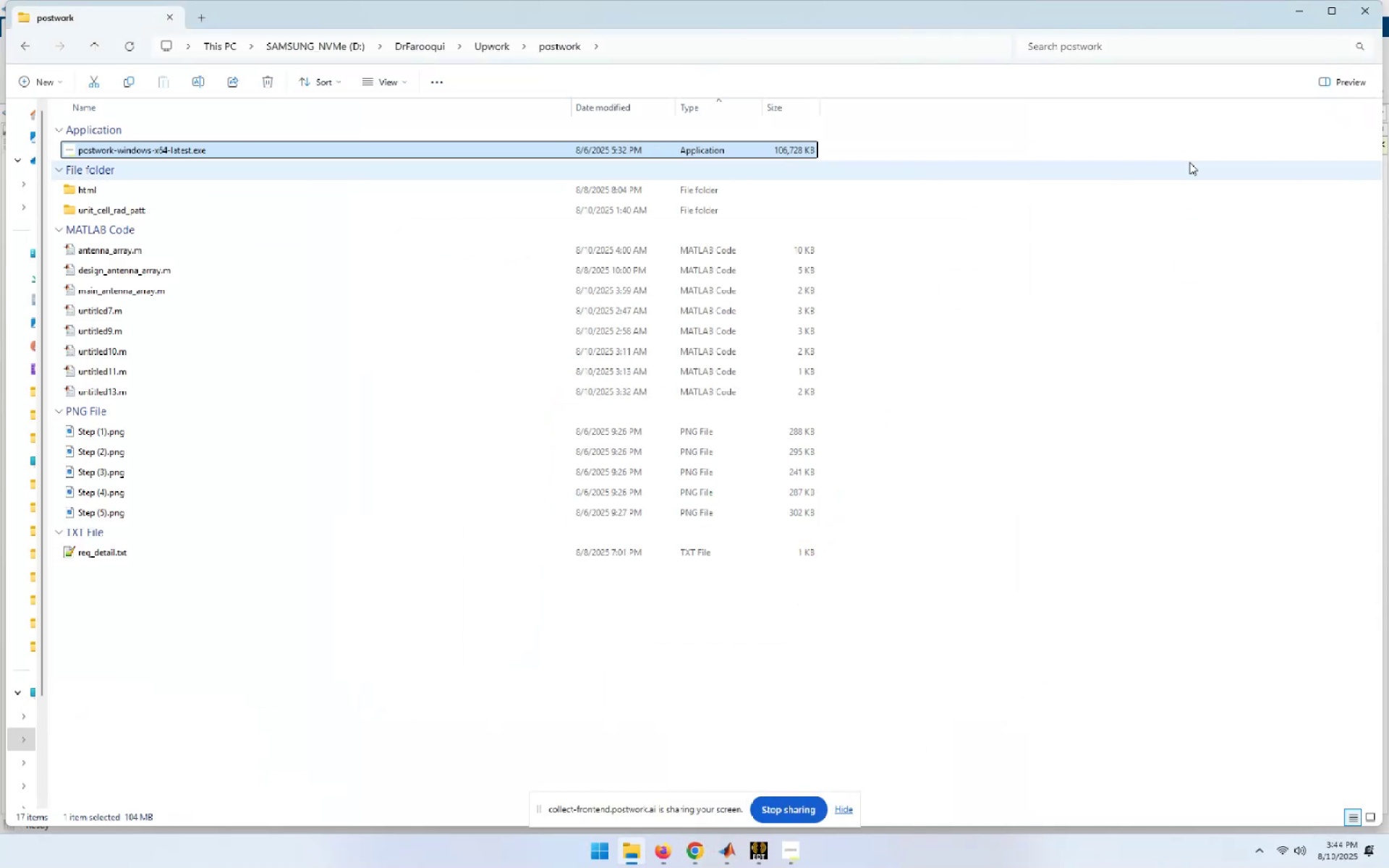 
left_click([1336, 17])
 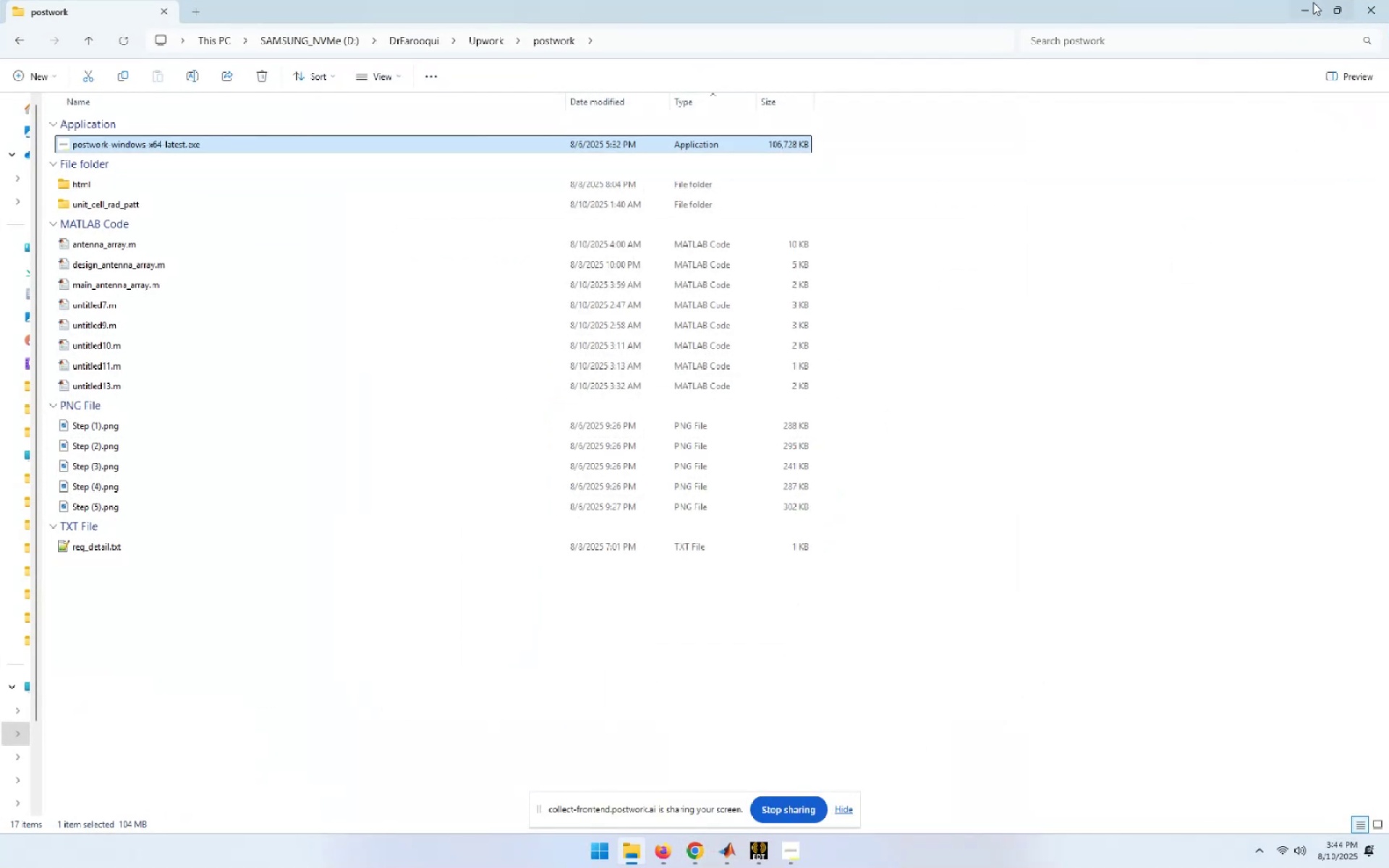 
left_click([1296, 3])
 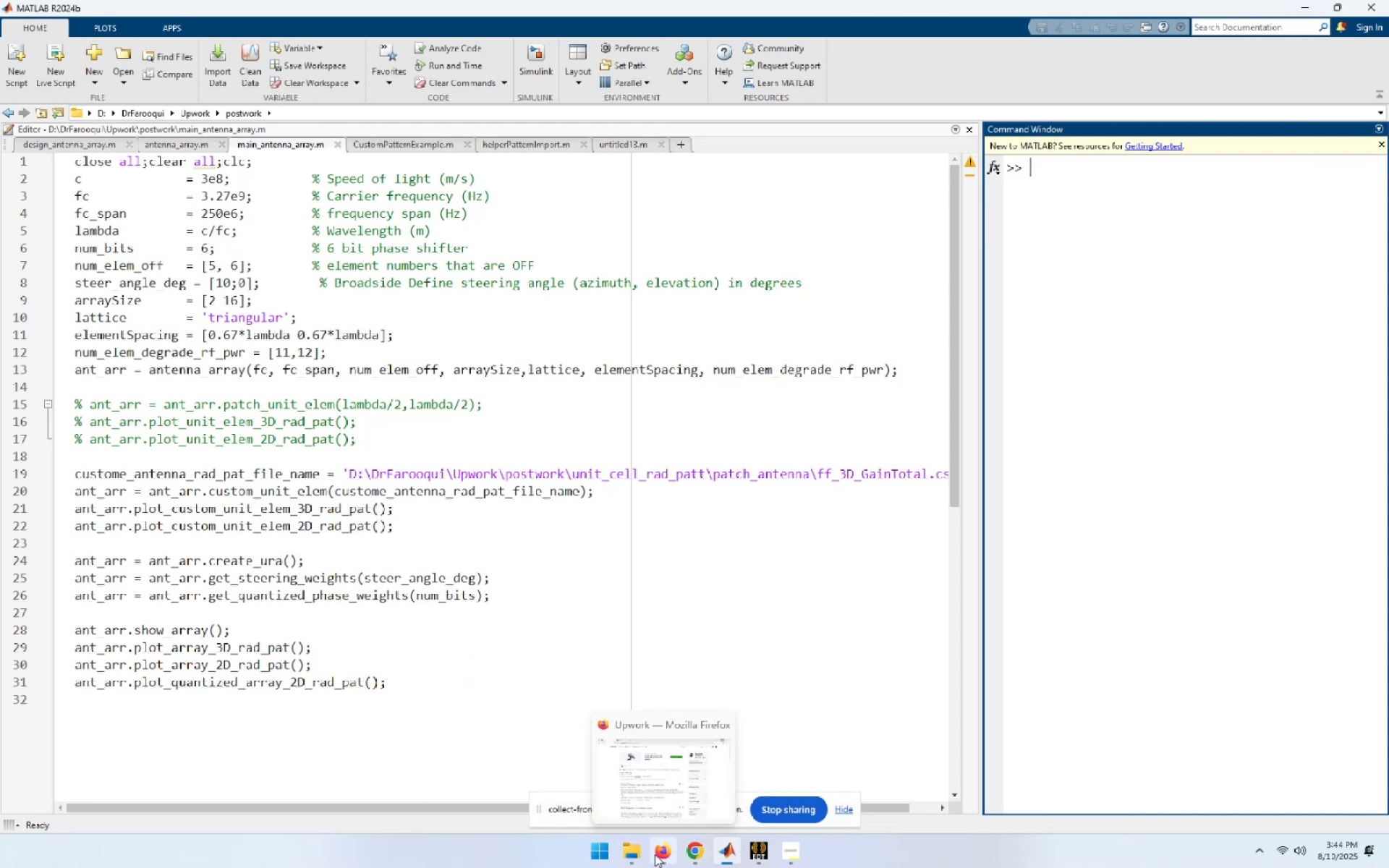 
left_click([653, 786])
 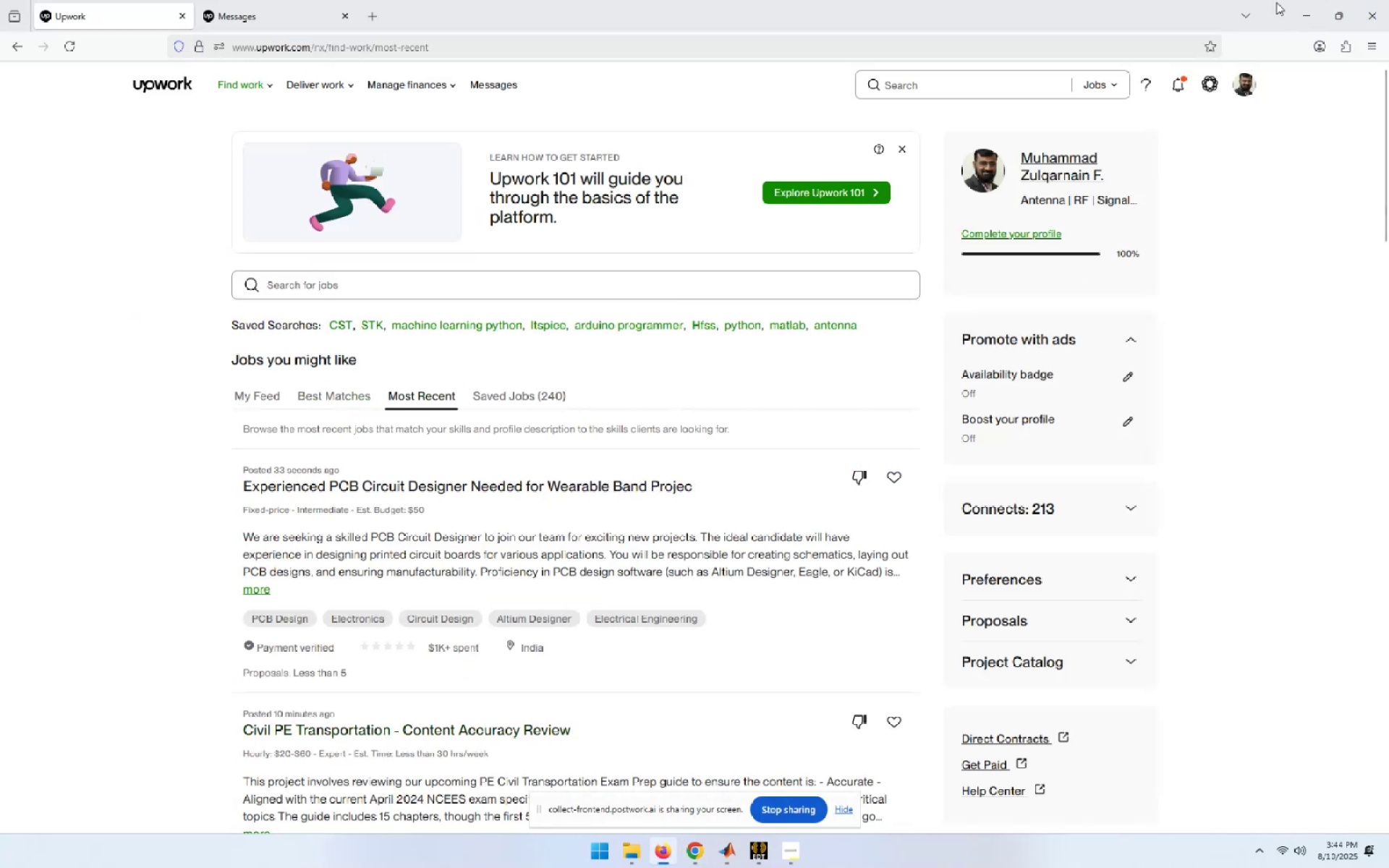 
left_click([1304, 4])
 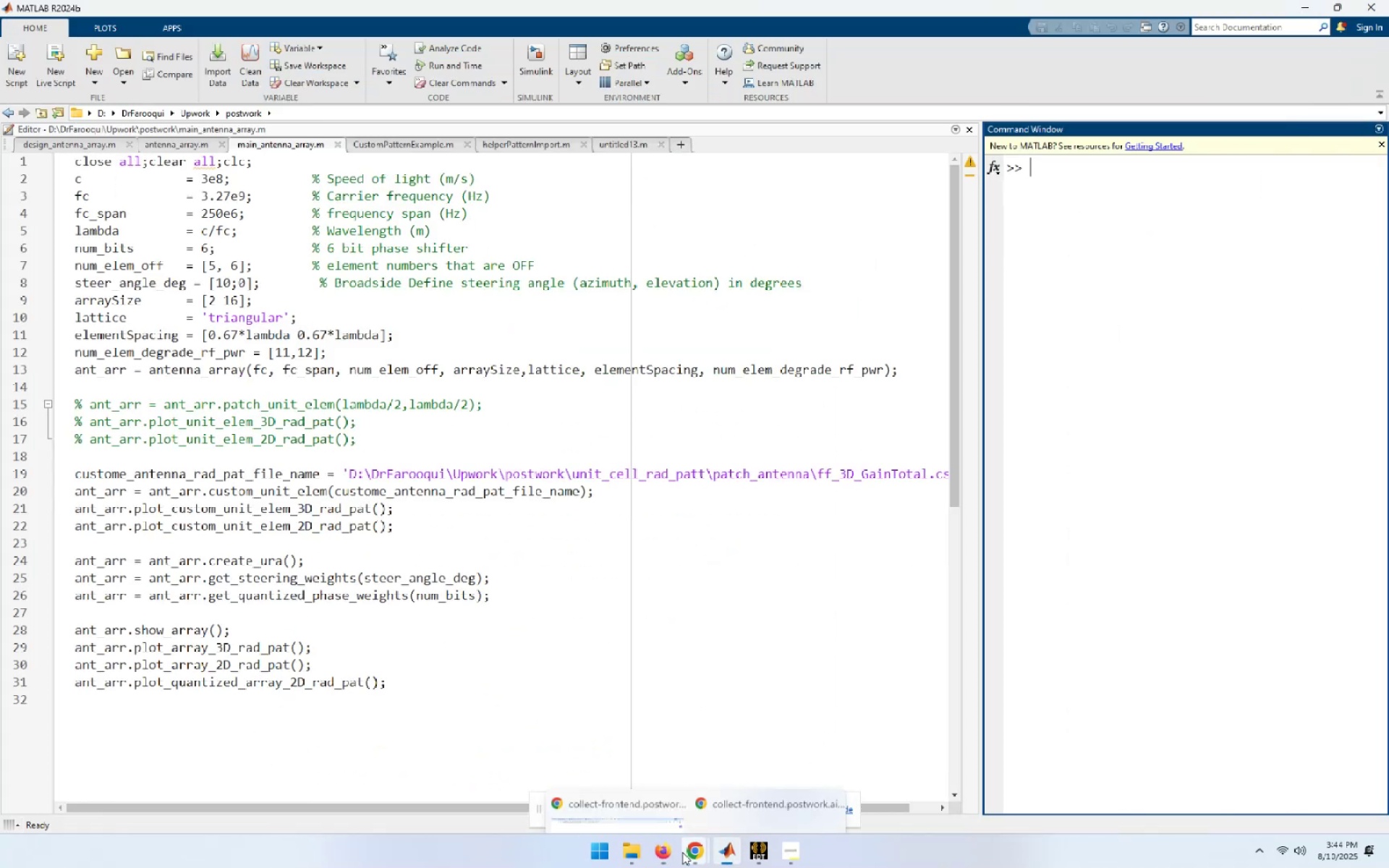 
mouse_move([634, 773])
 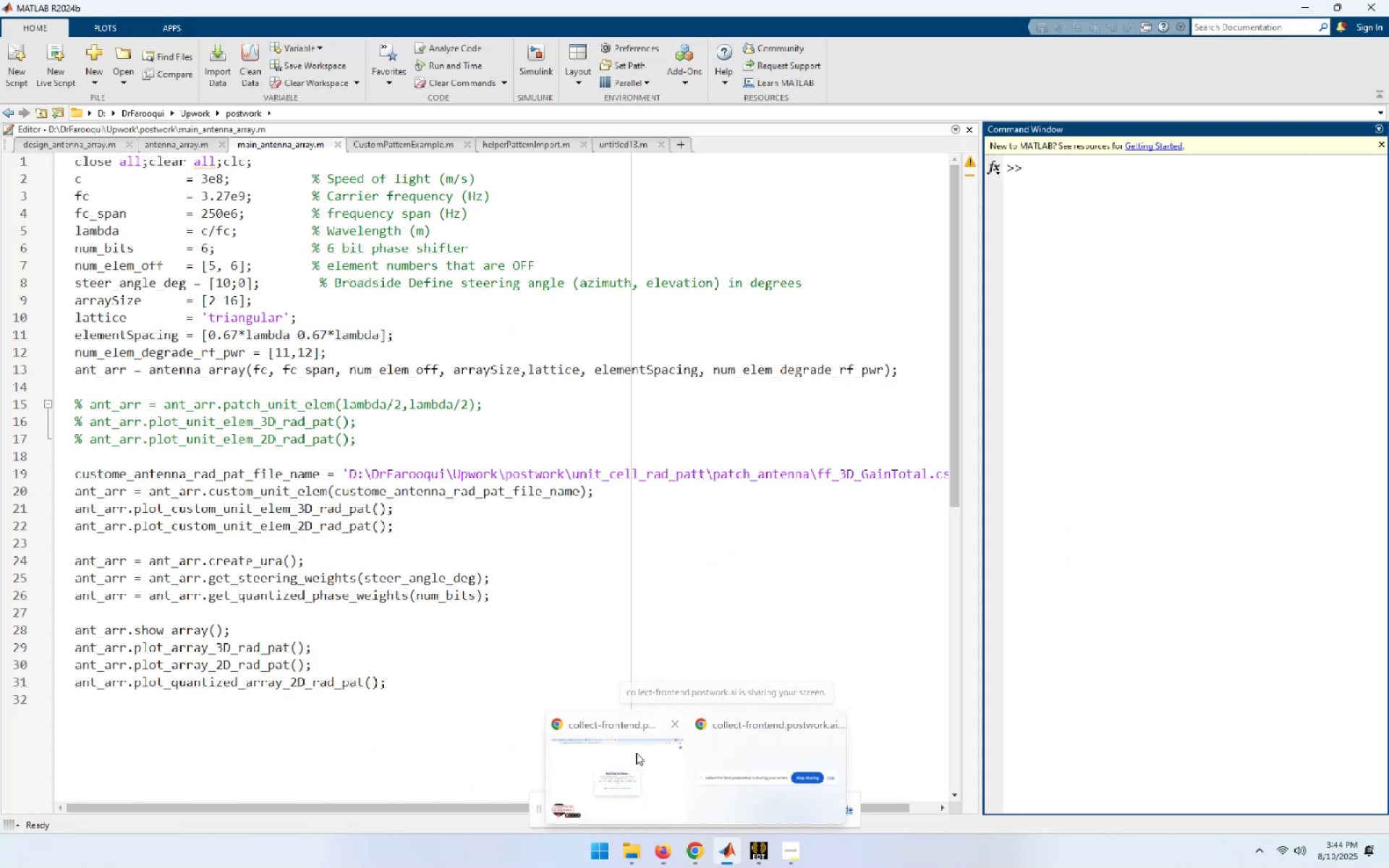 
left_click([634, 752])
 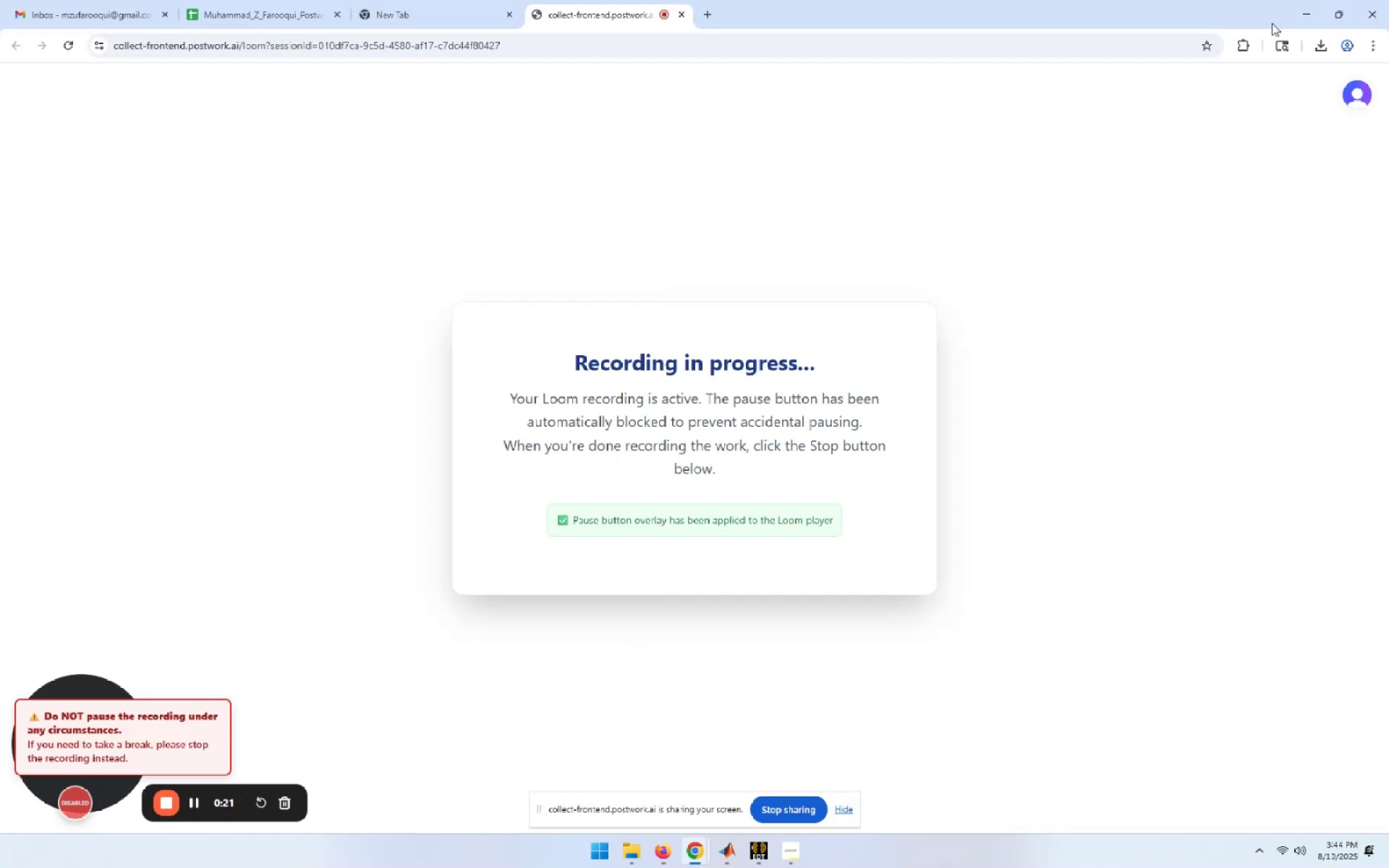 
left_click([1316, 15])
 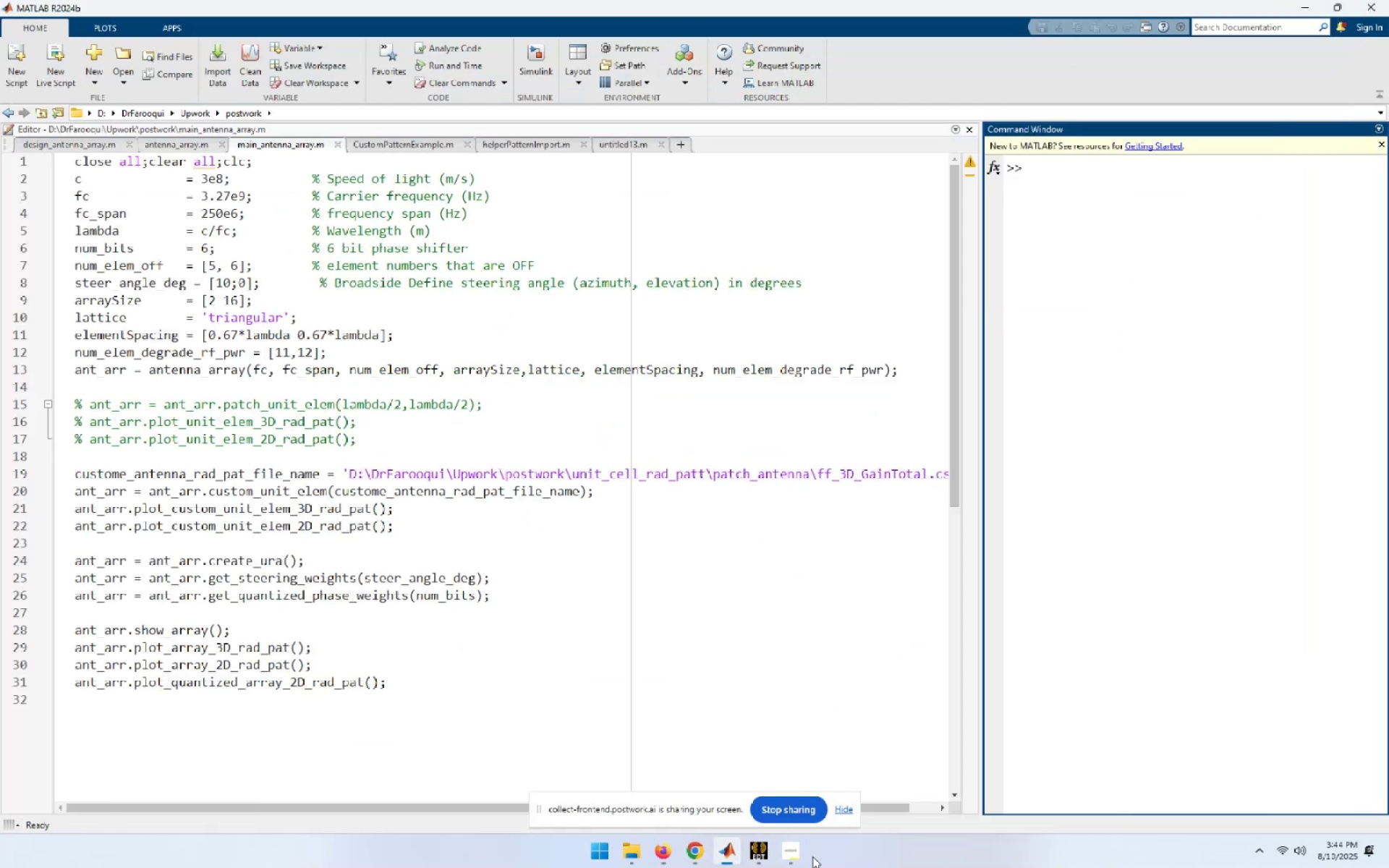 
left_click([797, 856])
 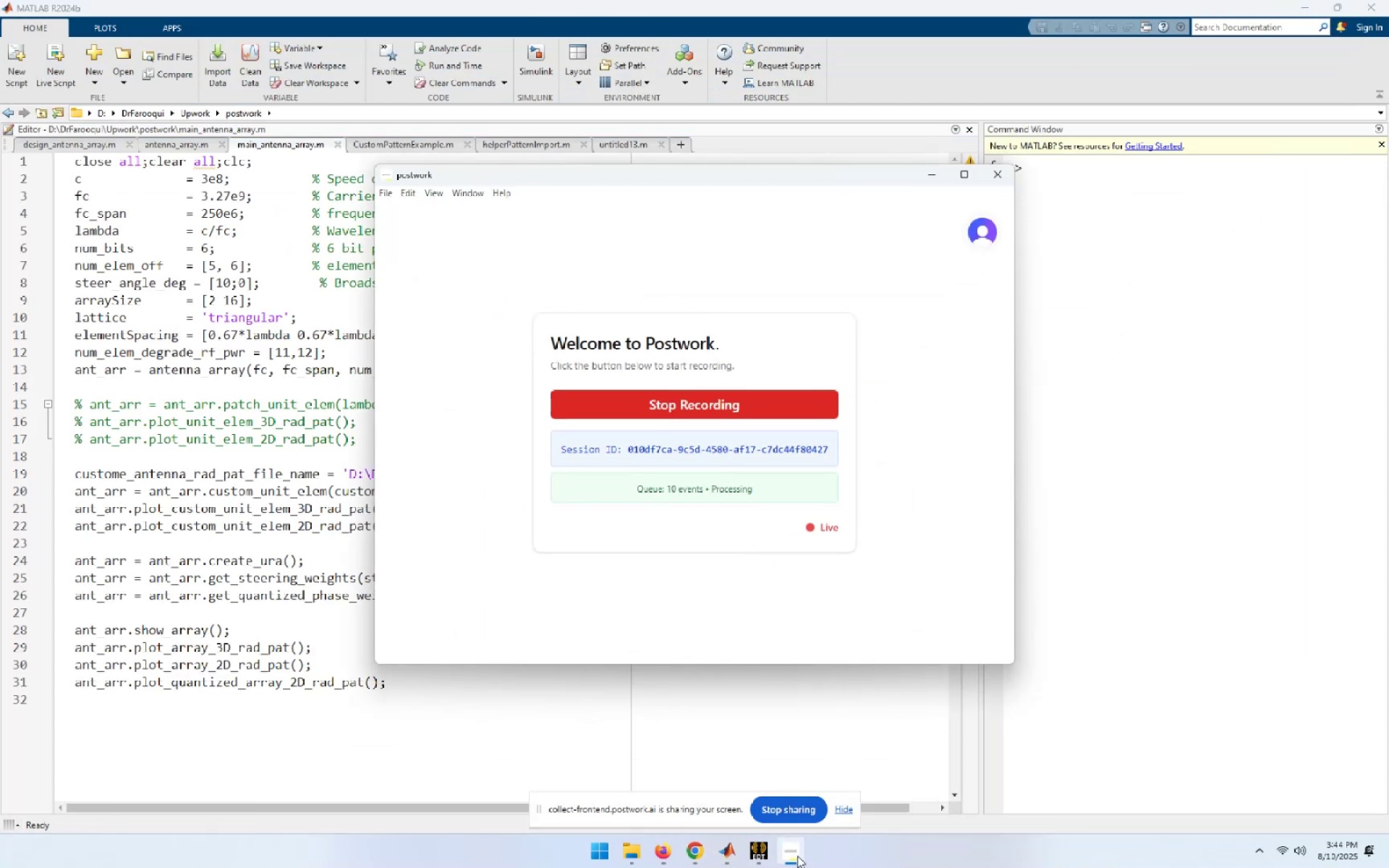 
left_click([795, 856])
 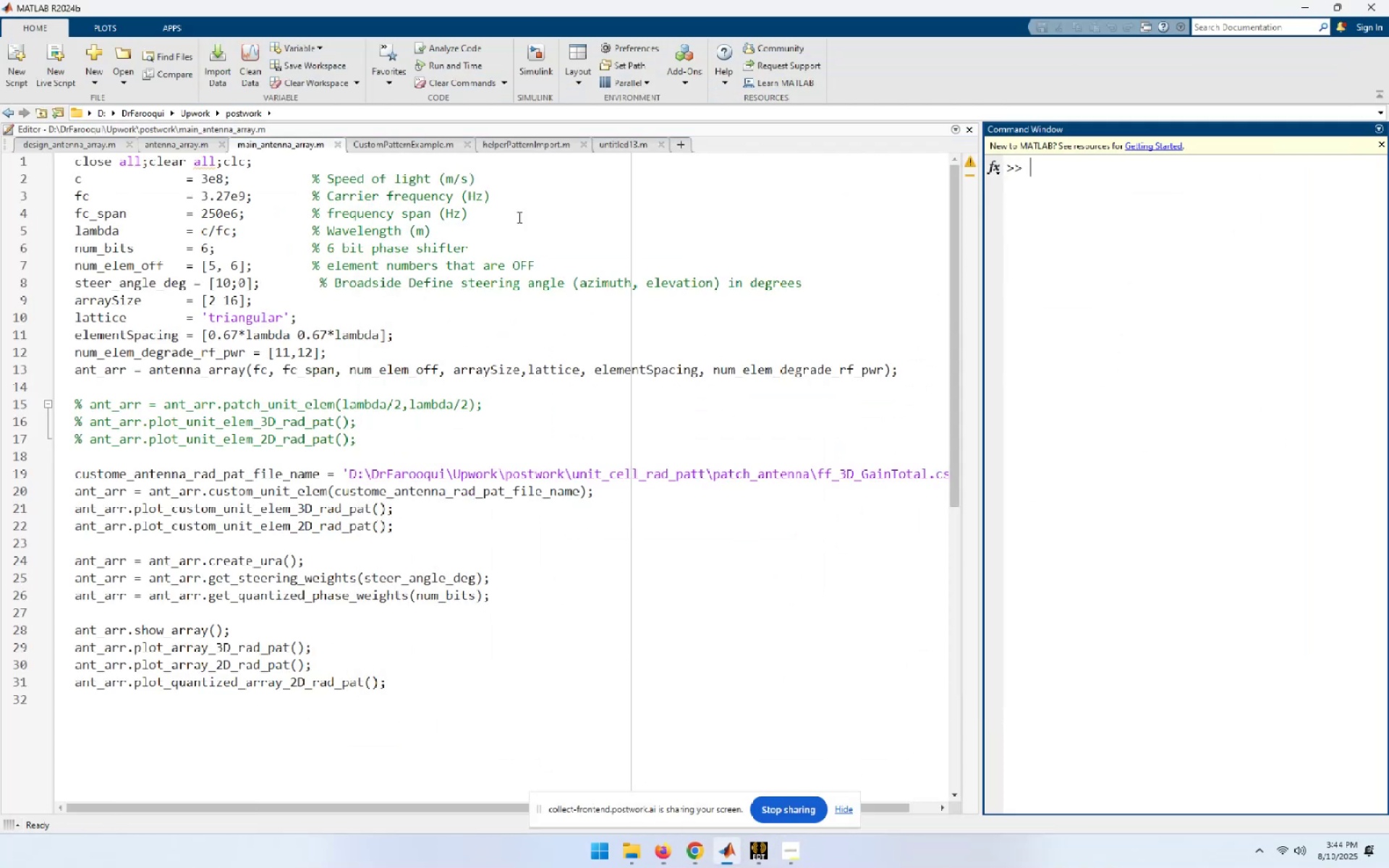 
left_click([781, 255])
 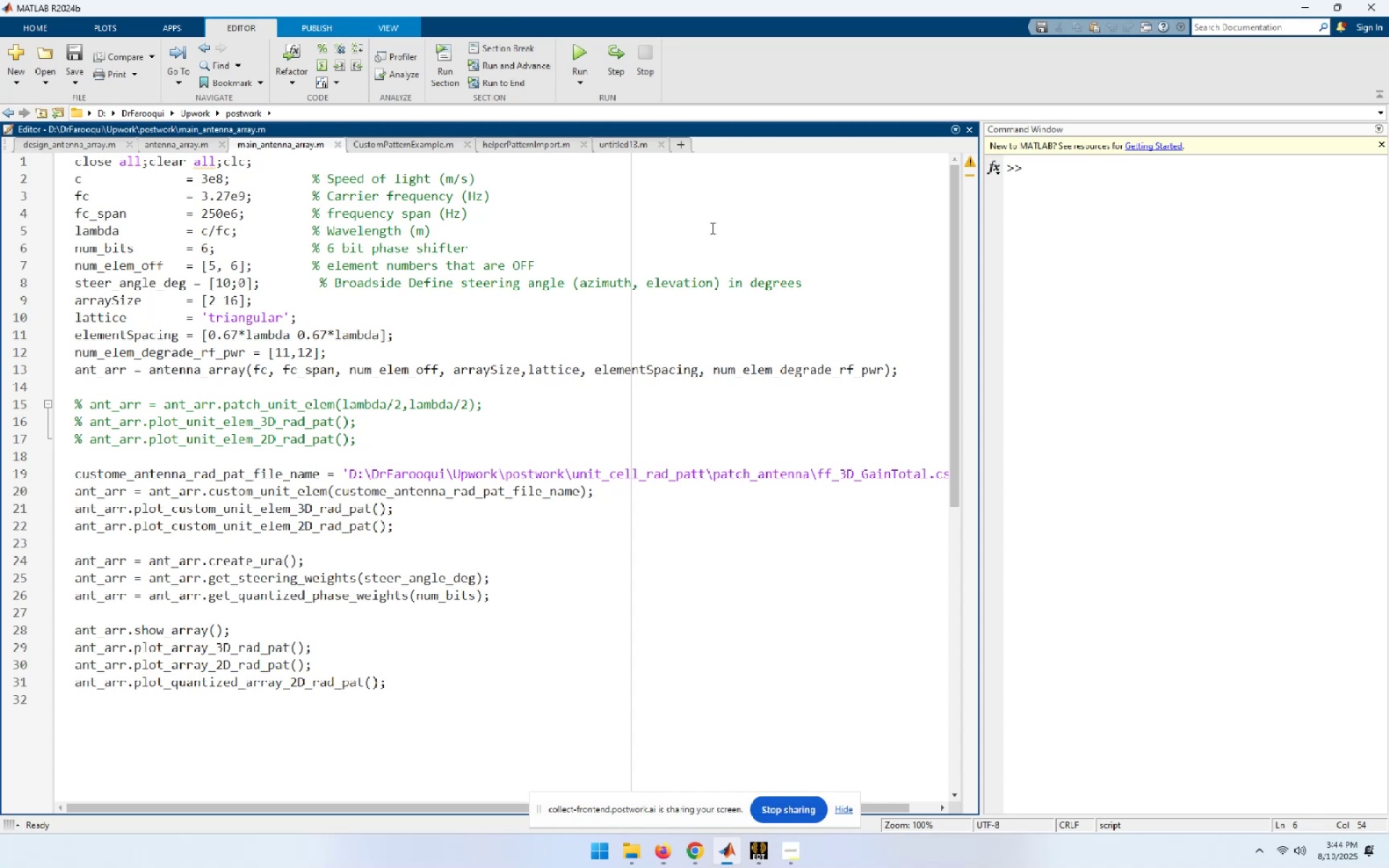 
left_click([711, 228])
 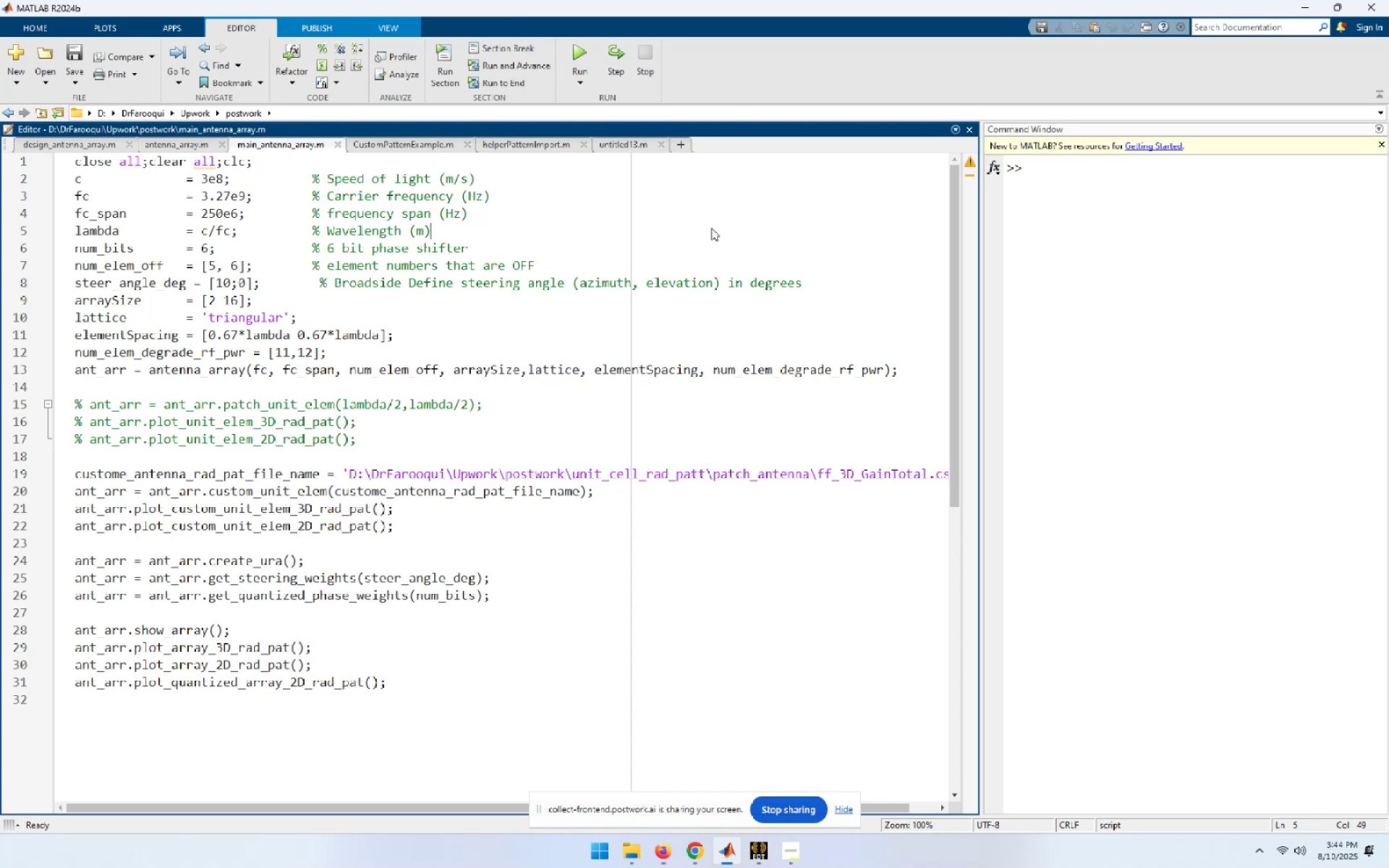 
key(F5)
 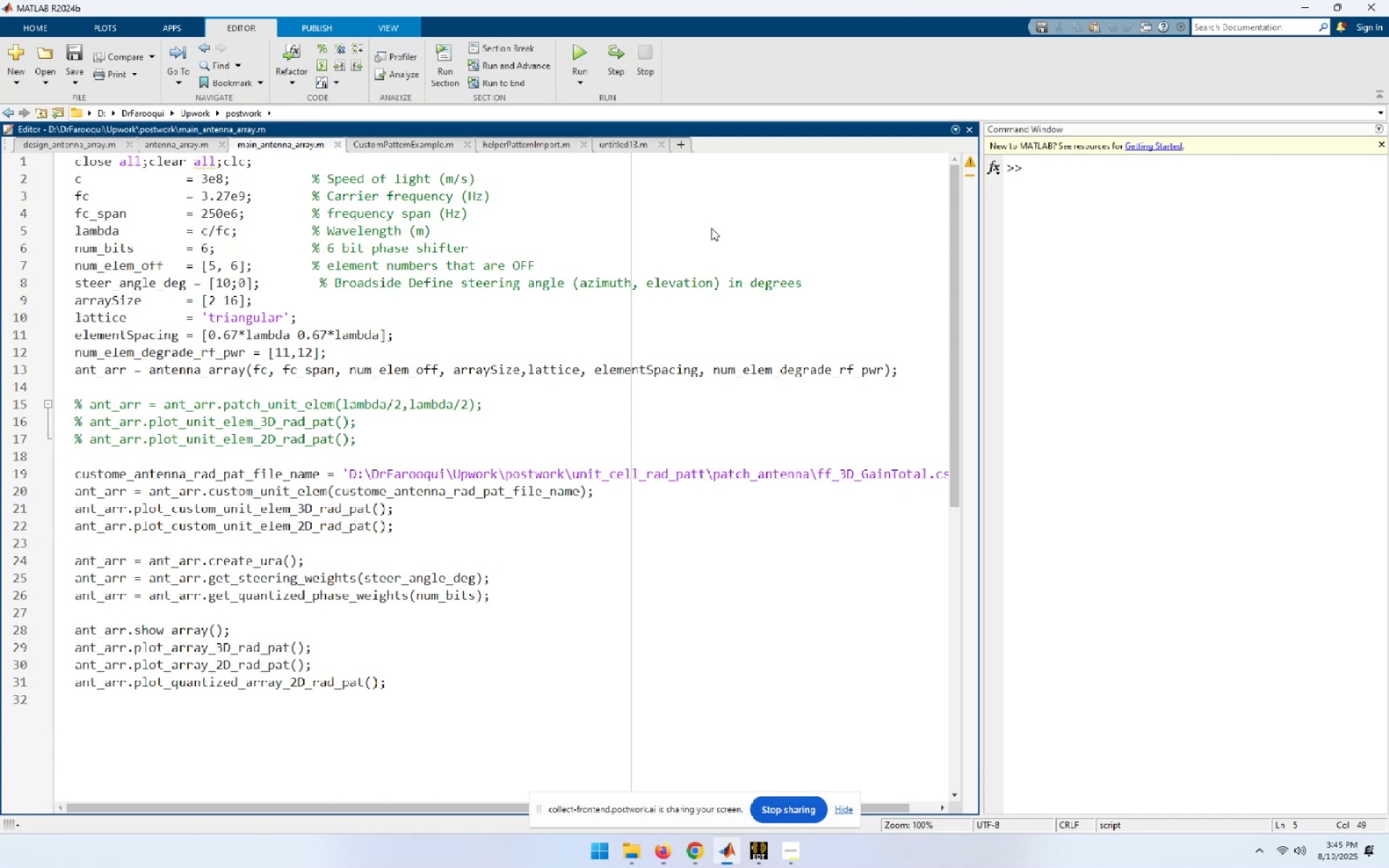 
wait(19.81)
 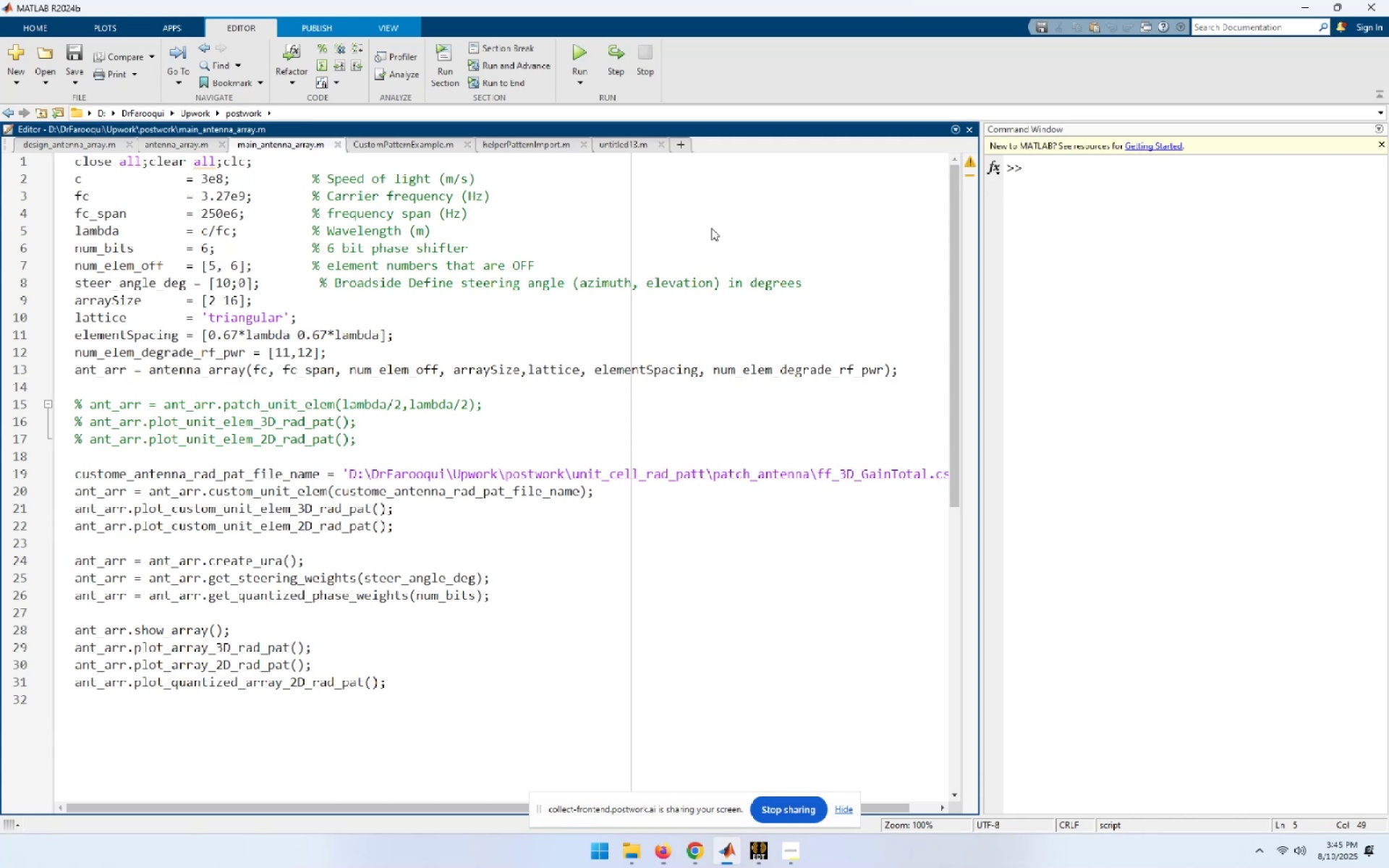 
left_click([814, 94])
 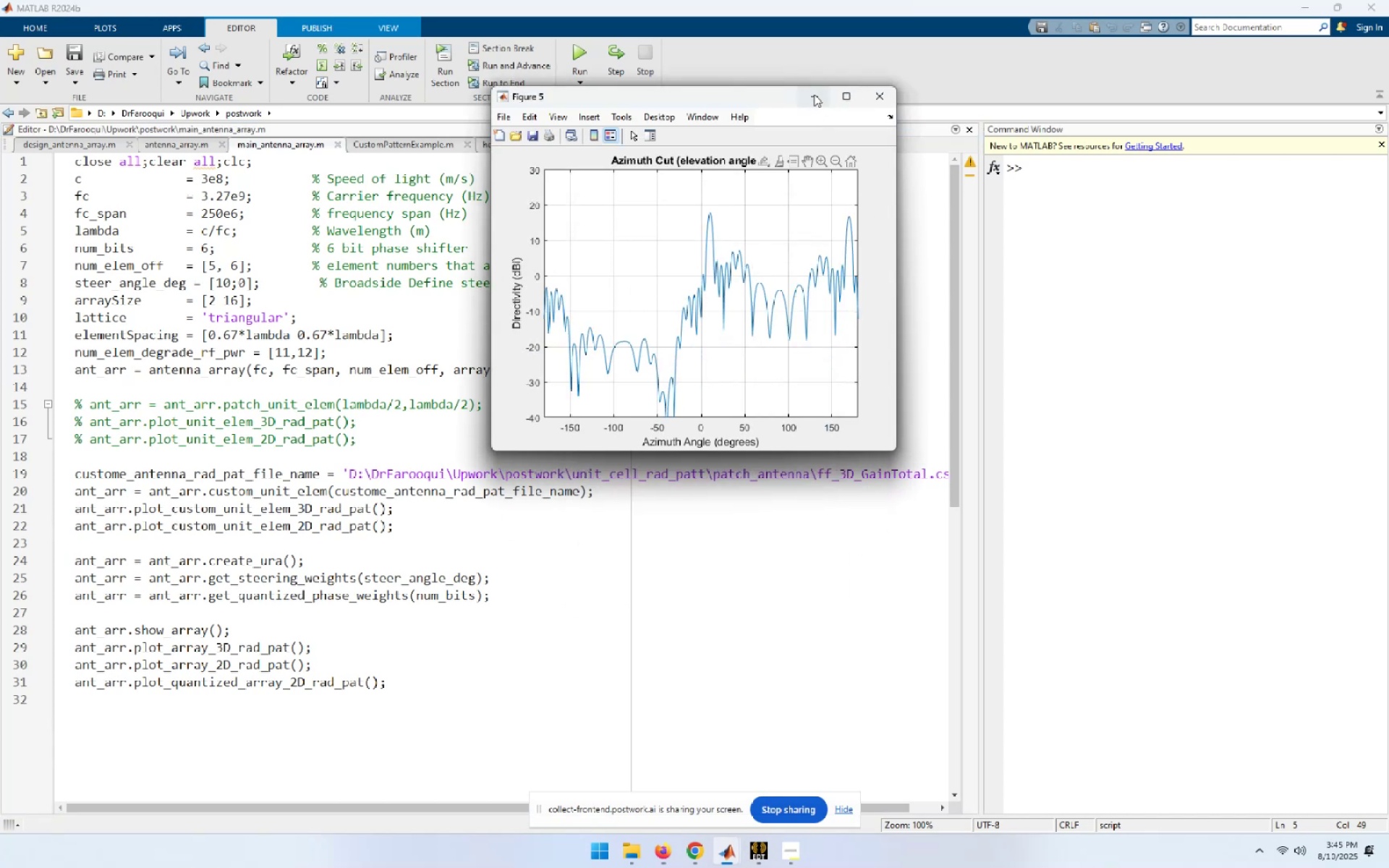 
left_click([814, 94])
 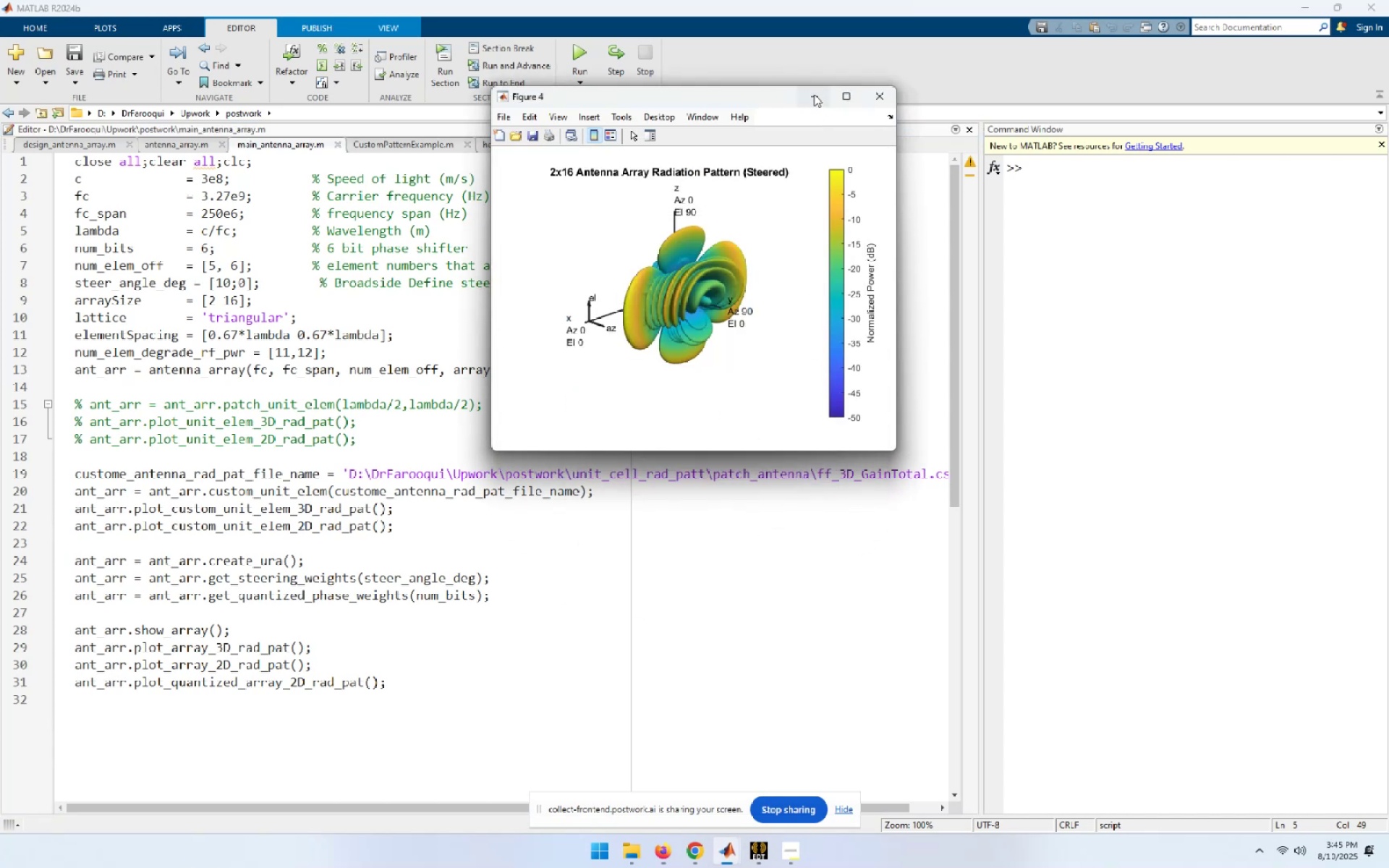 
left_click([814, 94])
 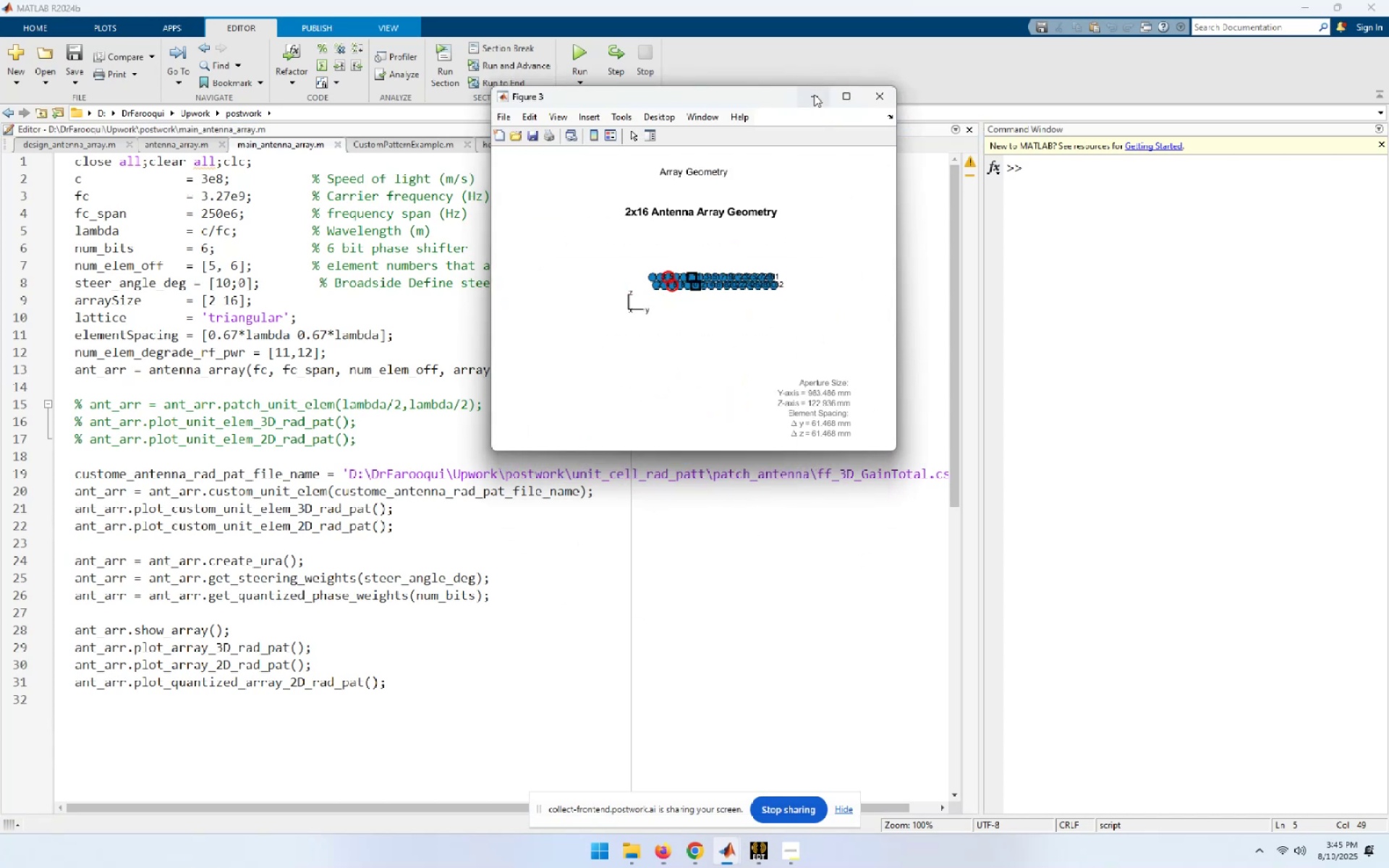 
left_click([814, 94])
 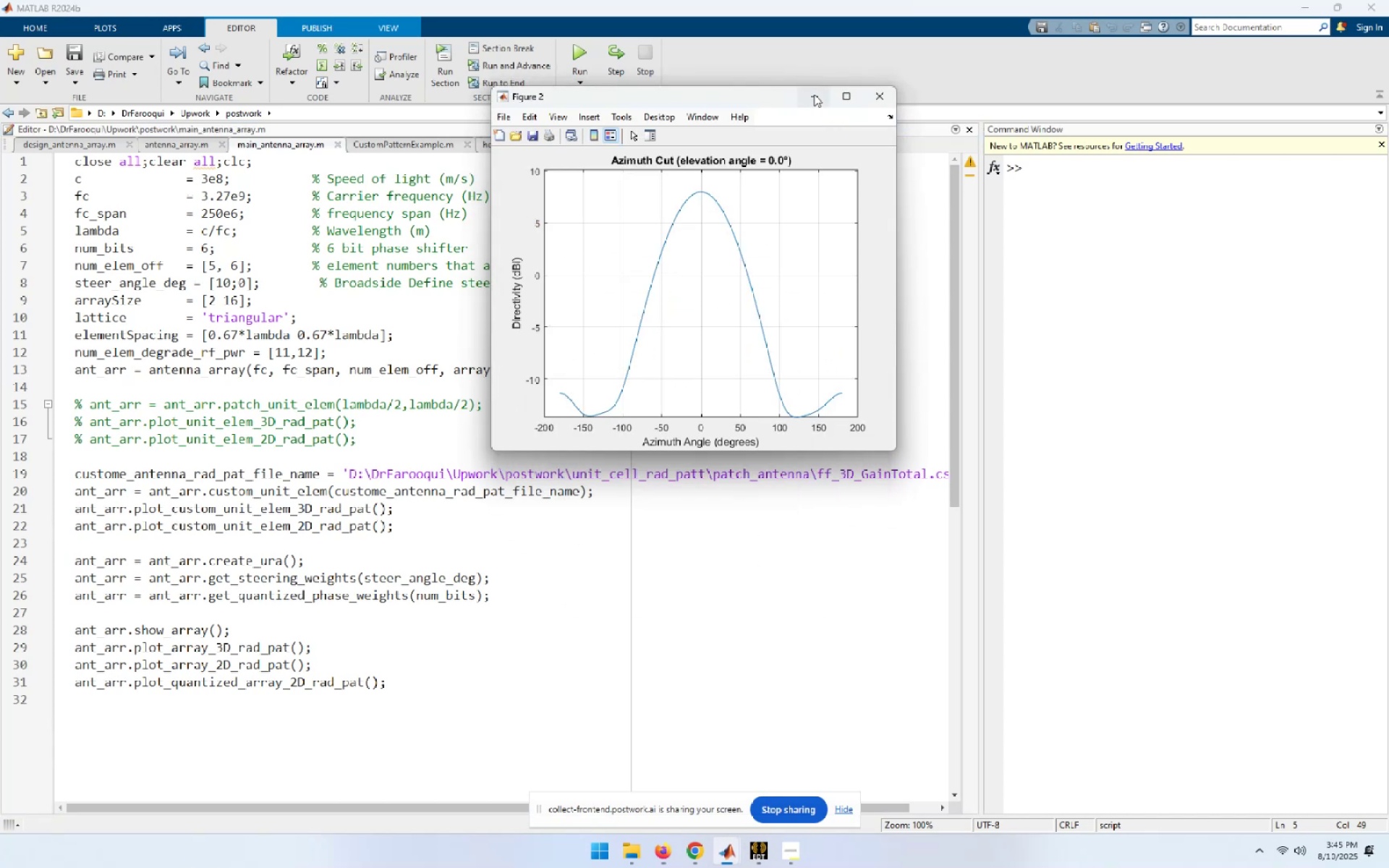 
left_click([814, 94])
 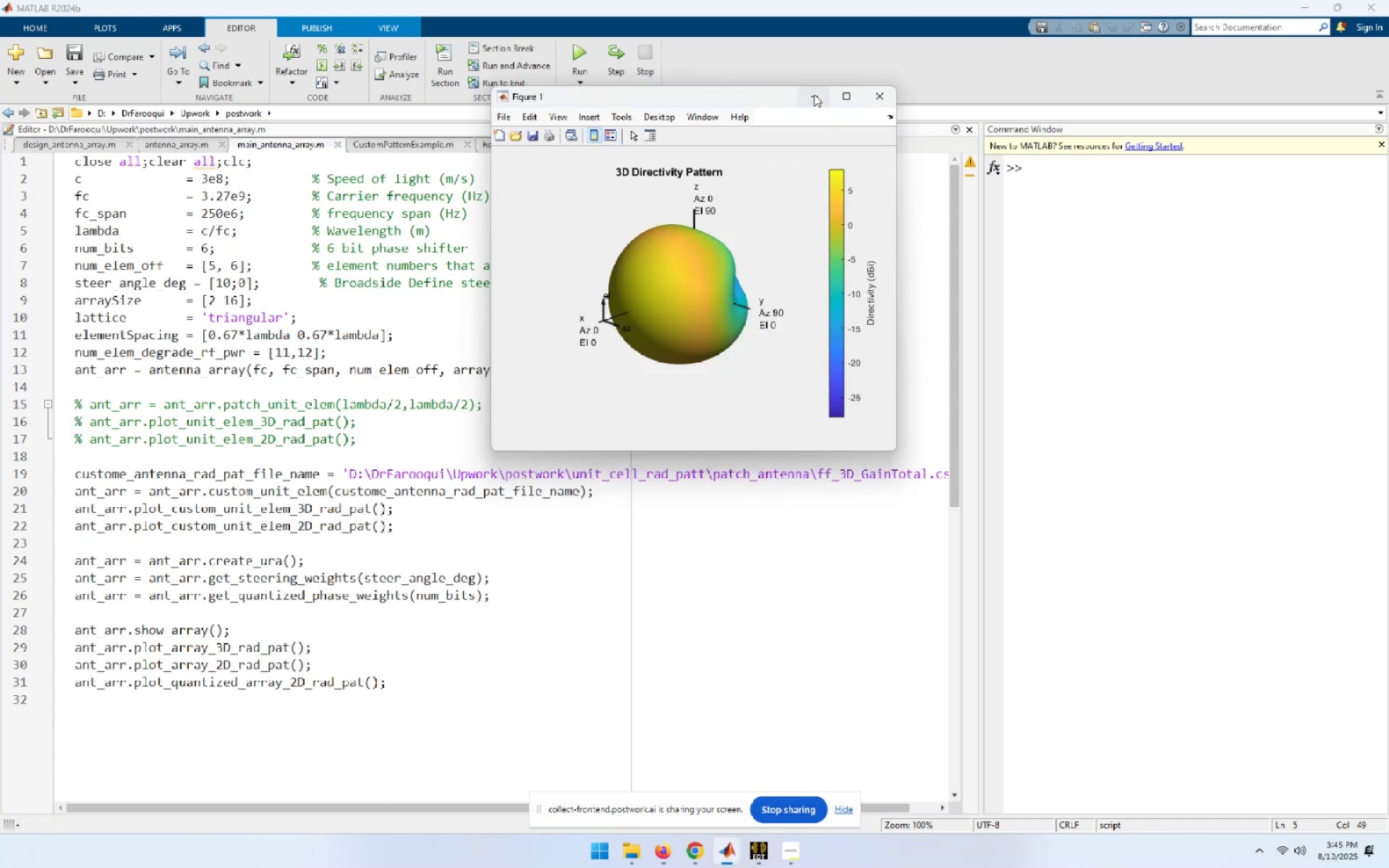 
left_click([814, 94])
 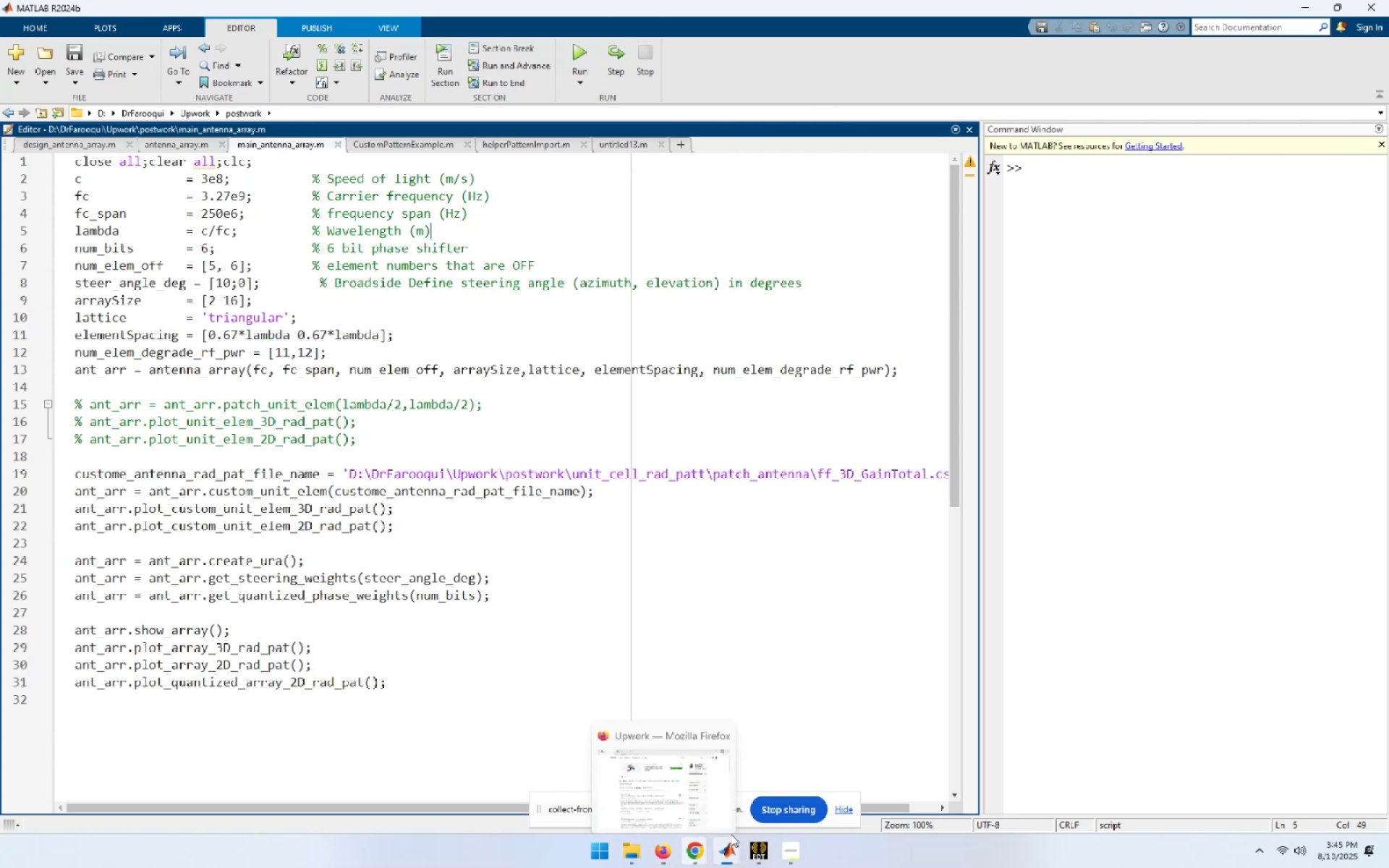 
left_click([761, 847])
 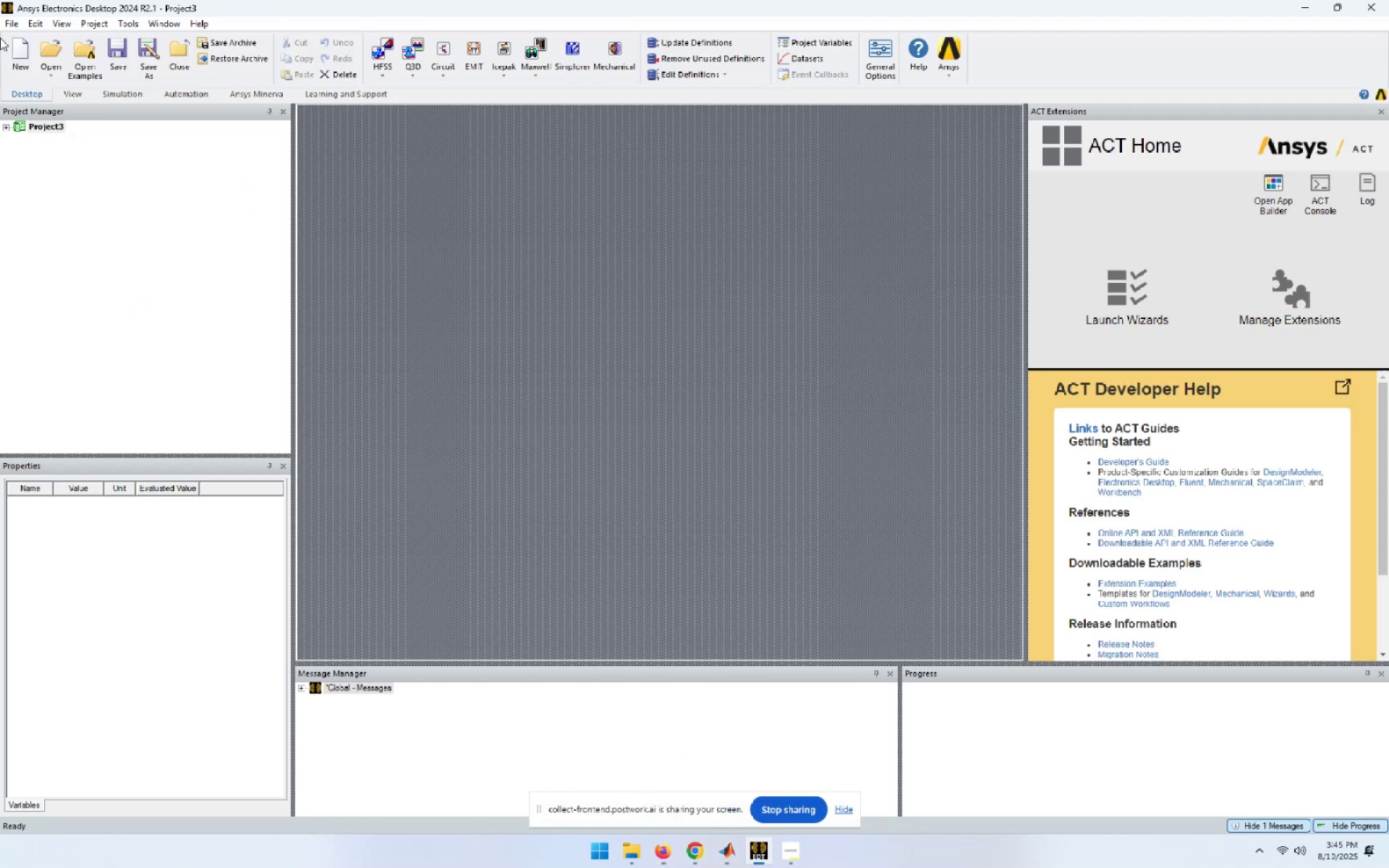 
left_click([11, 25])
 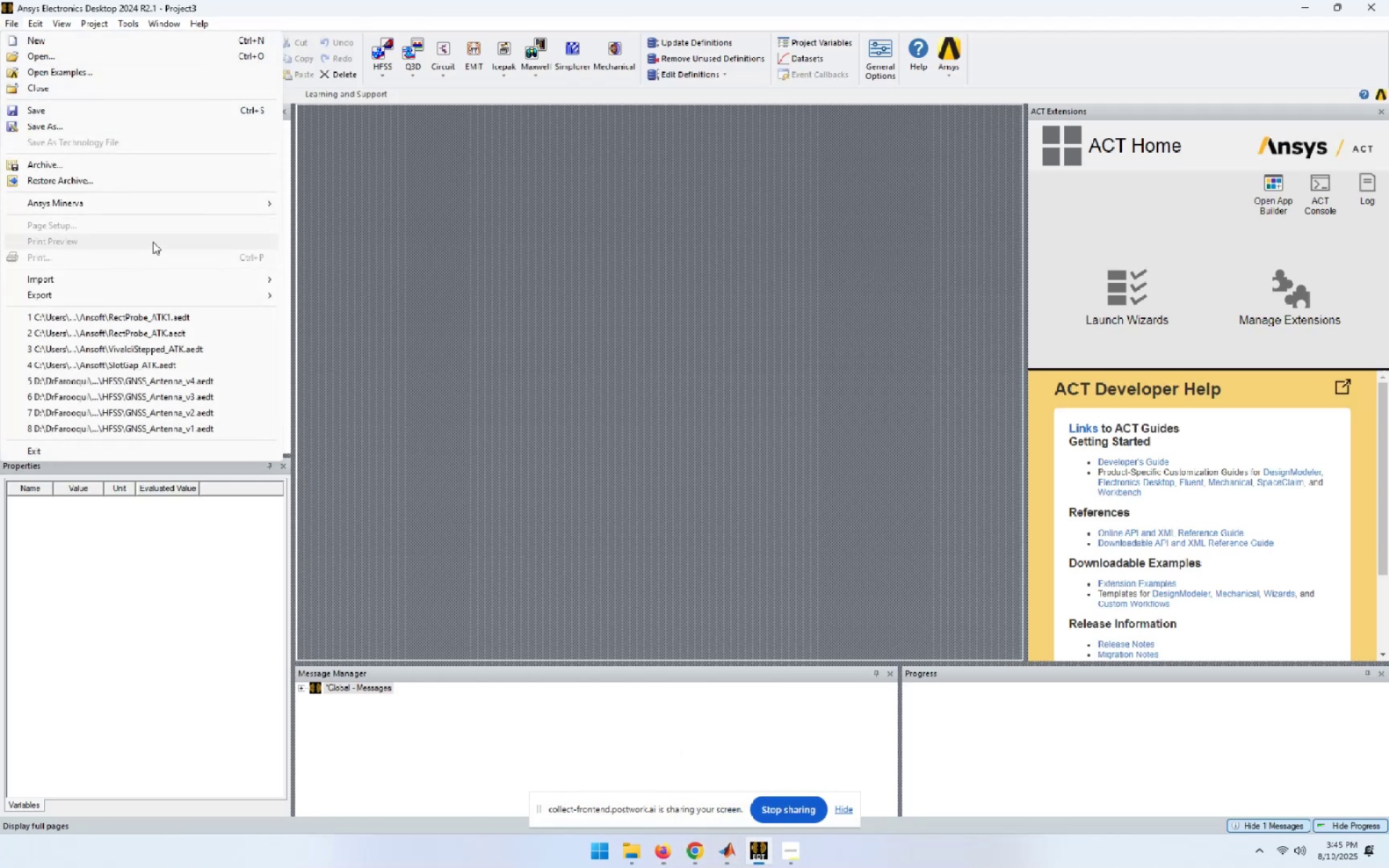 
mouse_move([162, 309])
 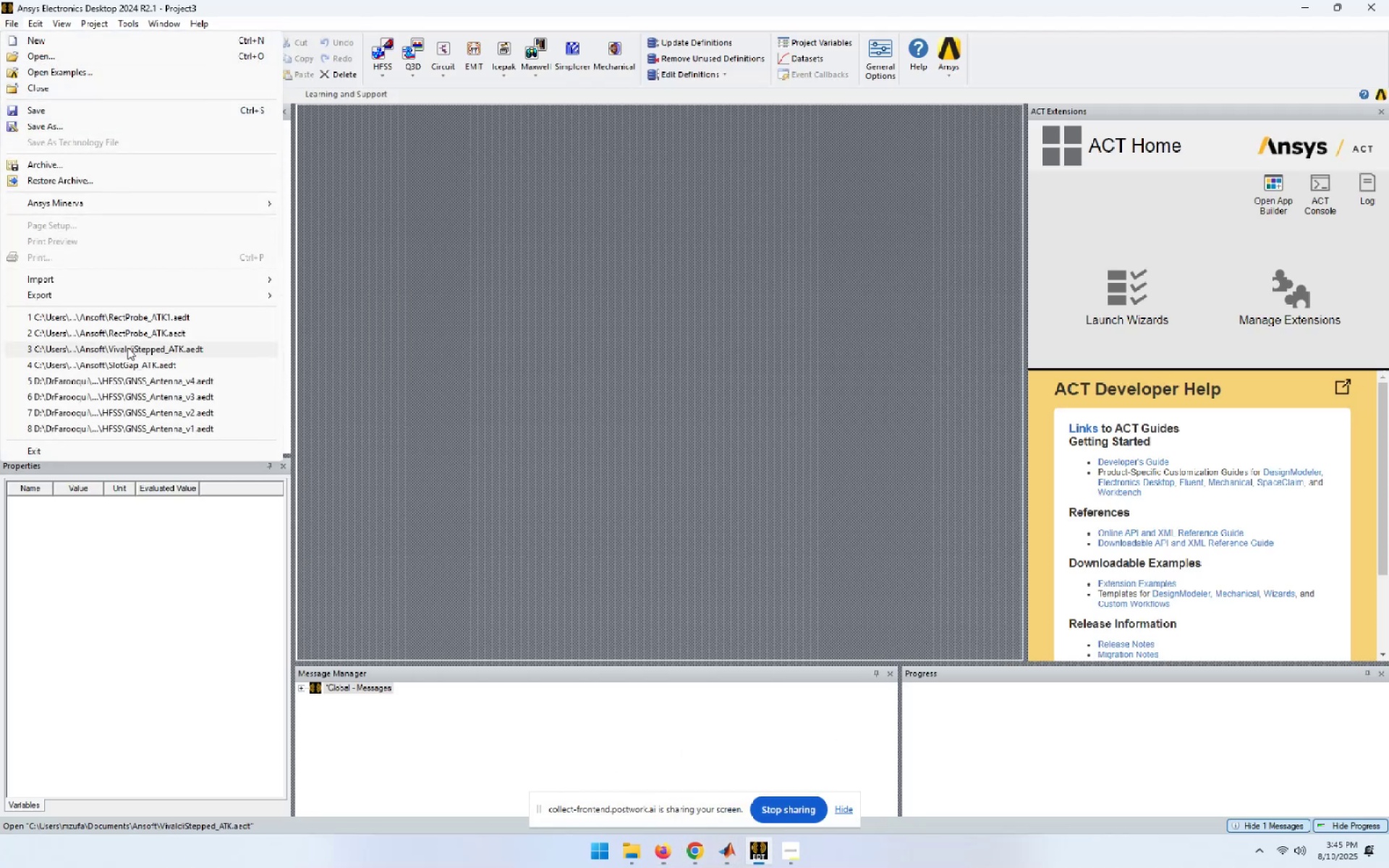 
left_click([127, 347])
 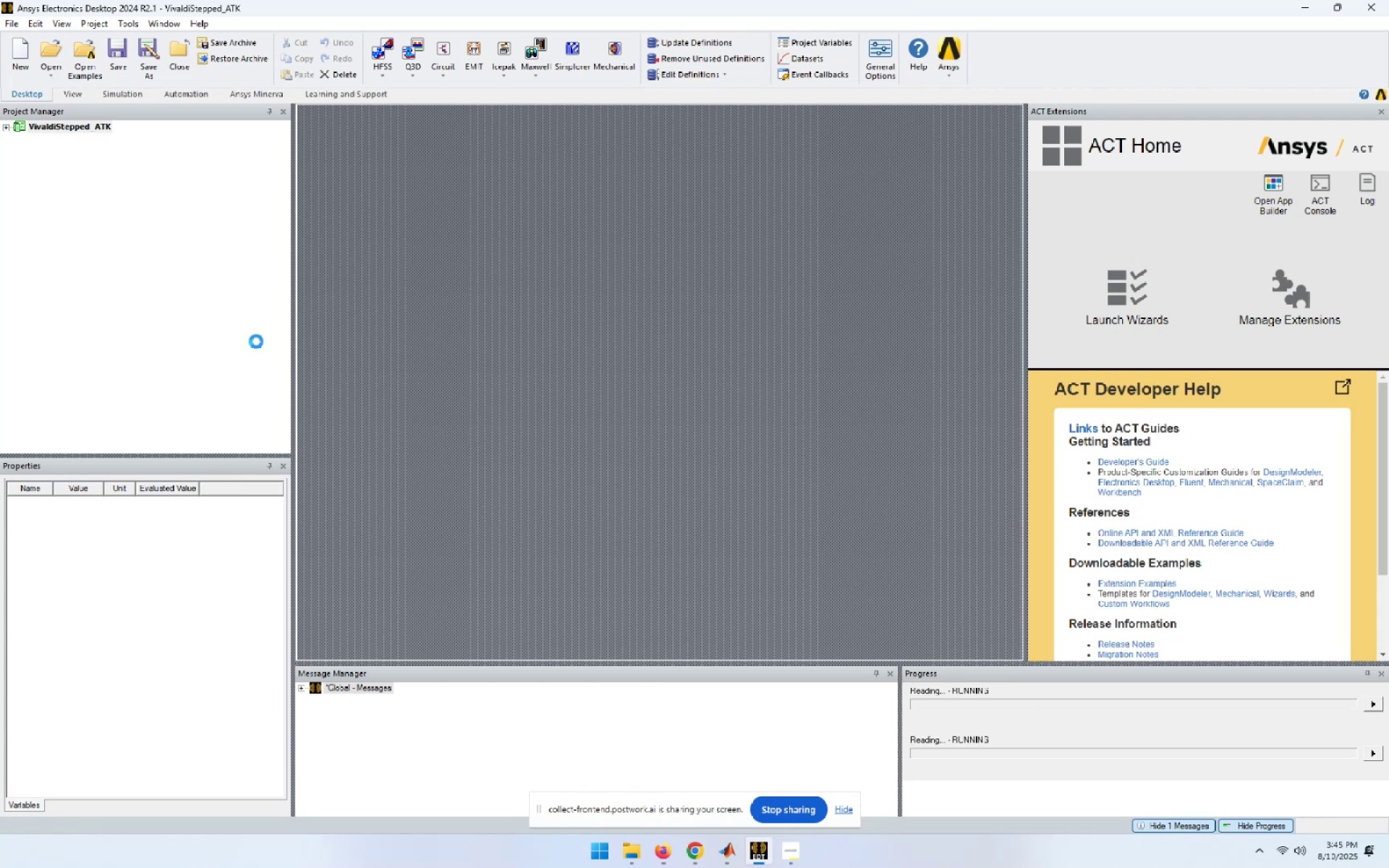 
wait(7.56)
 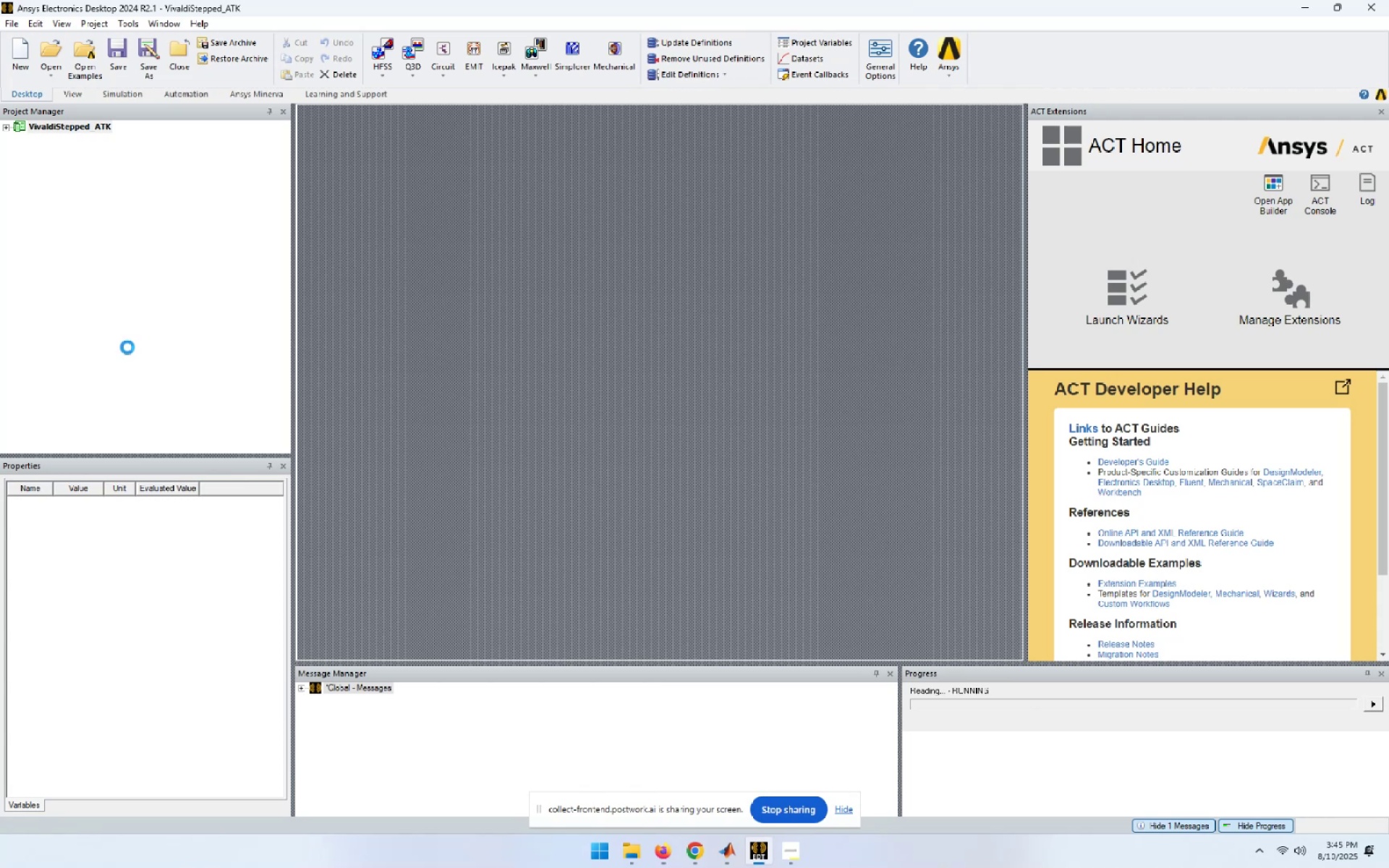 
left_click([1307, 7])
 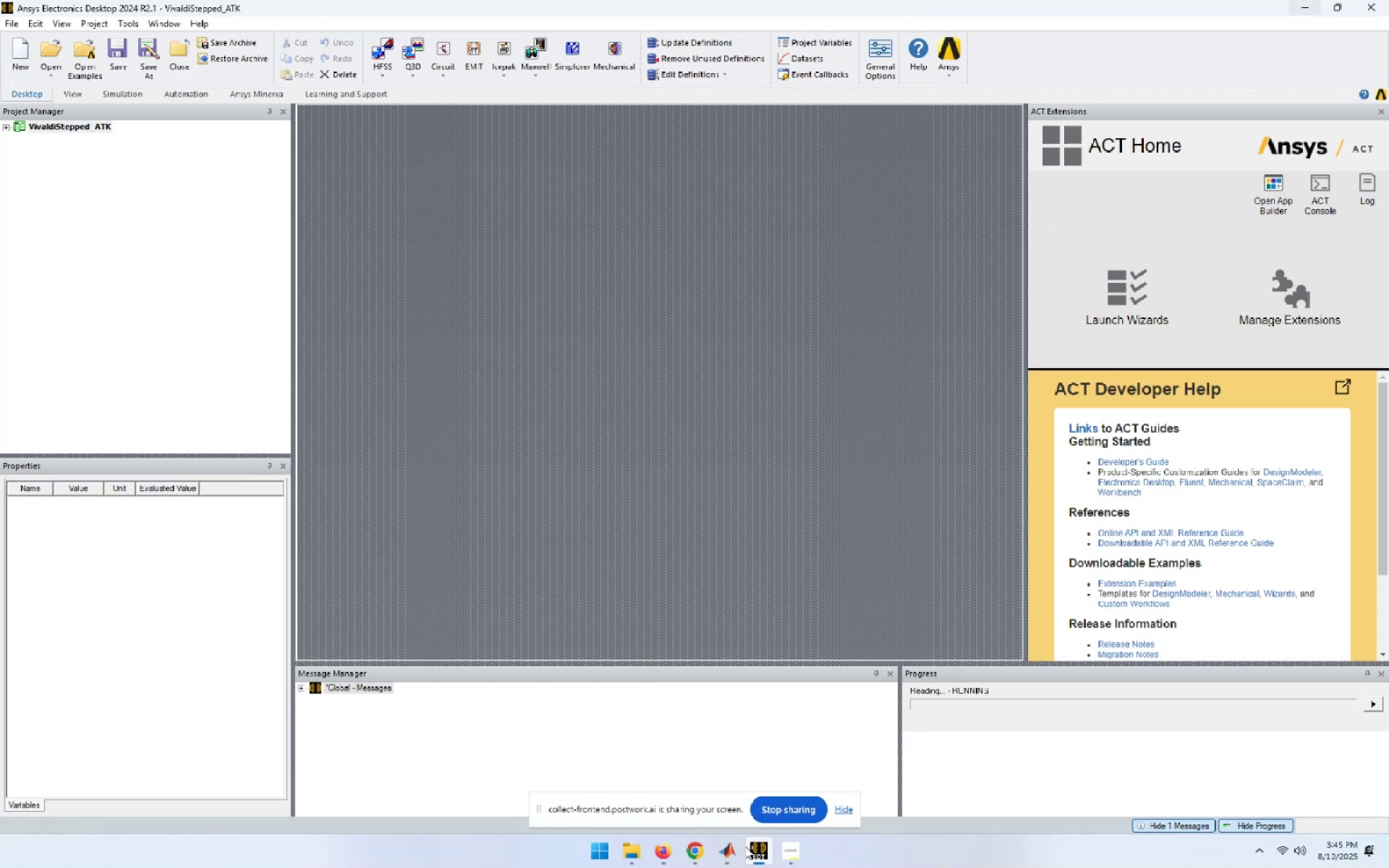 
left_click([758, 856])
 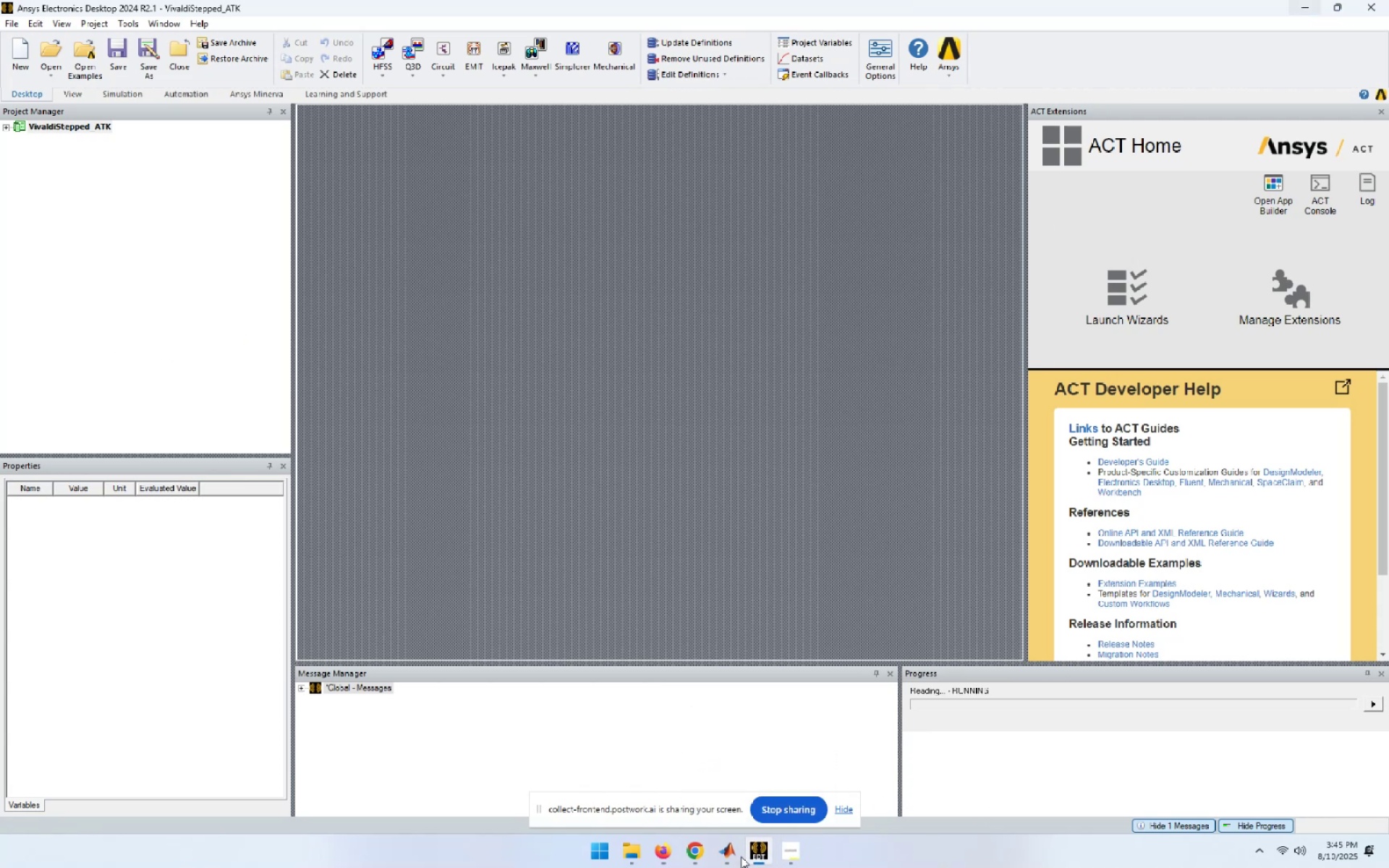 
left_click([723, 860])
 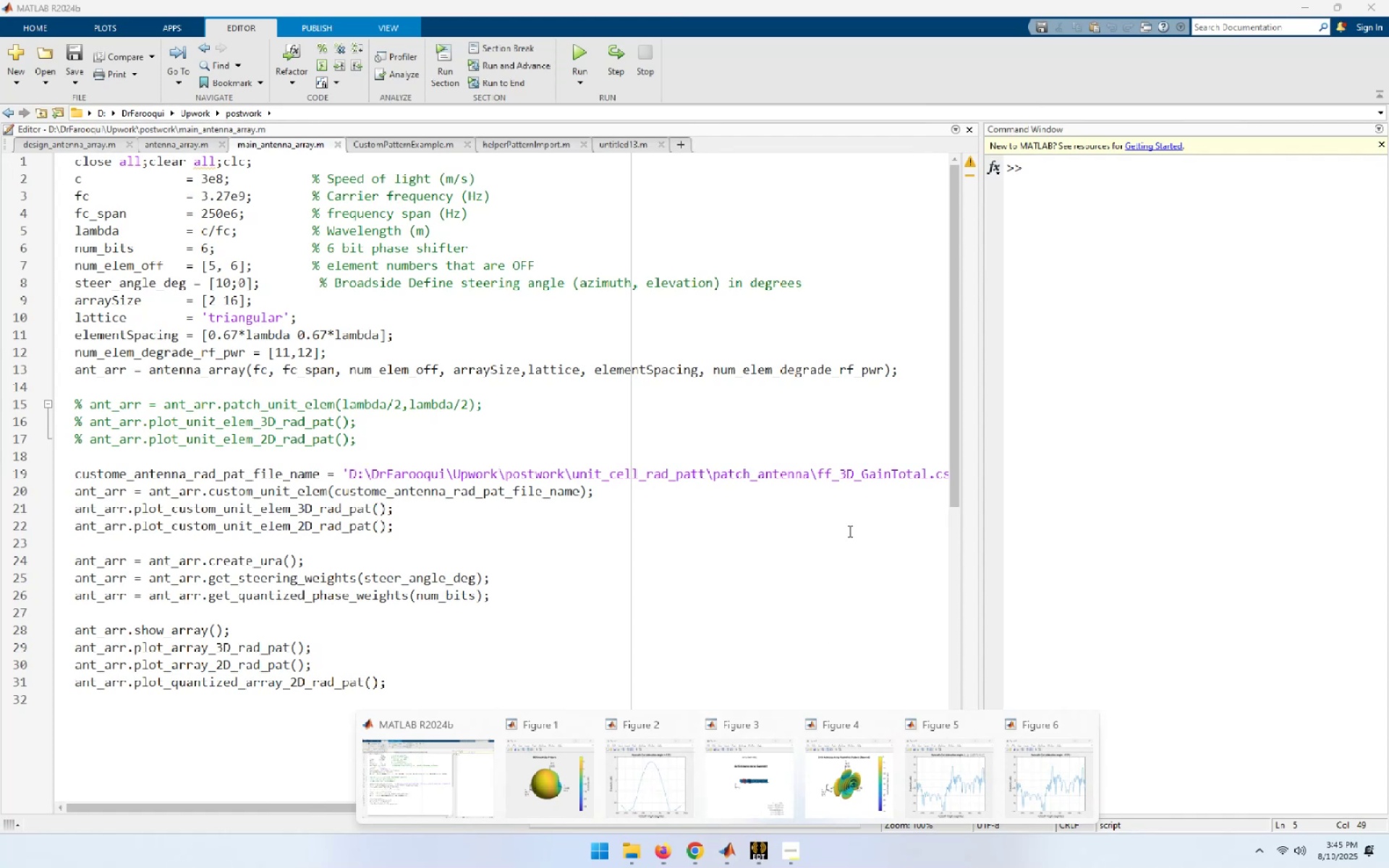 
left_click([868, 269])
 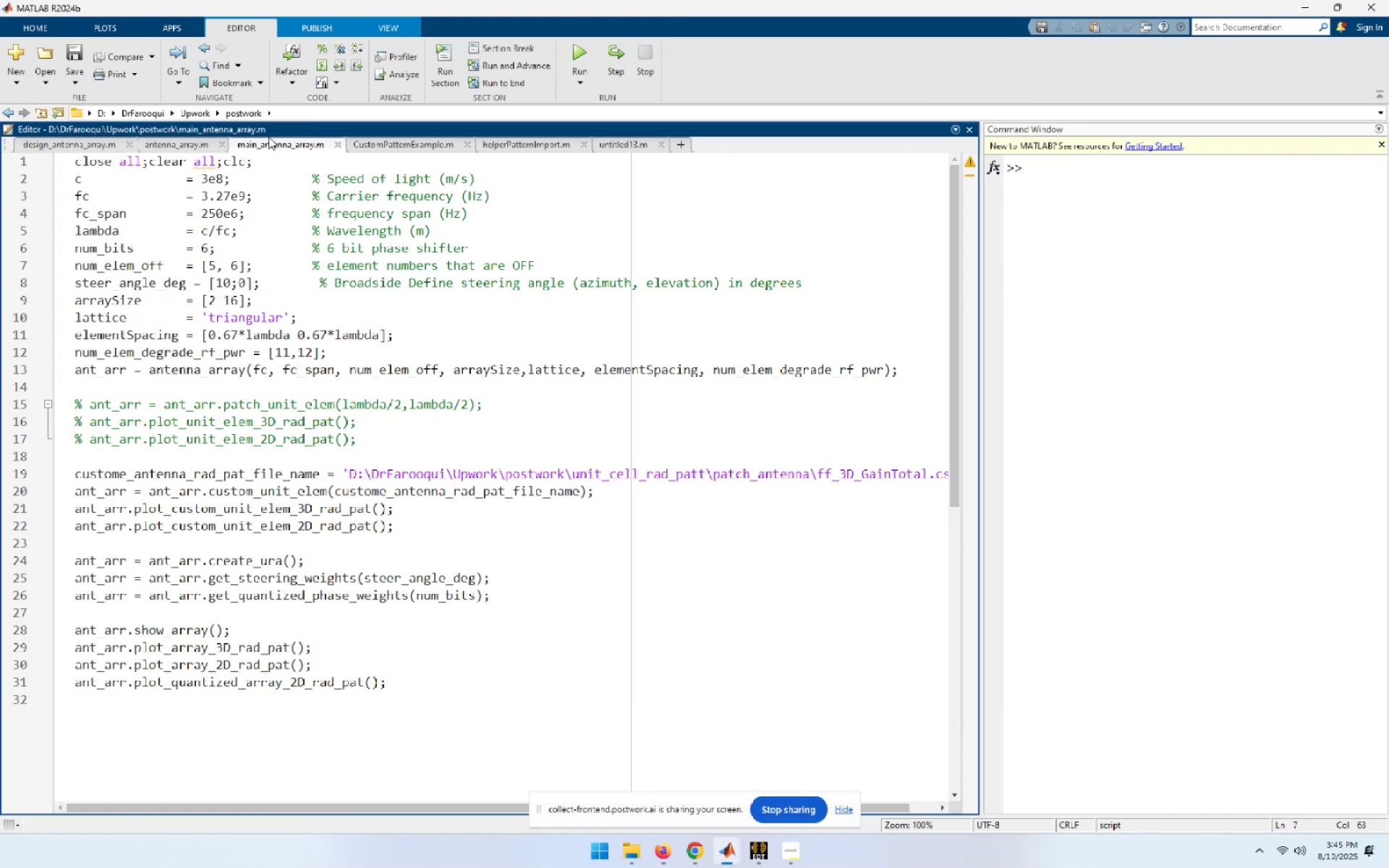 
right_click([269, 142])
 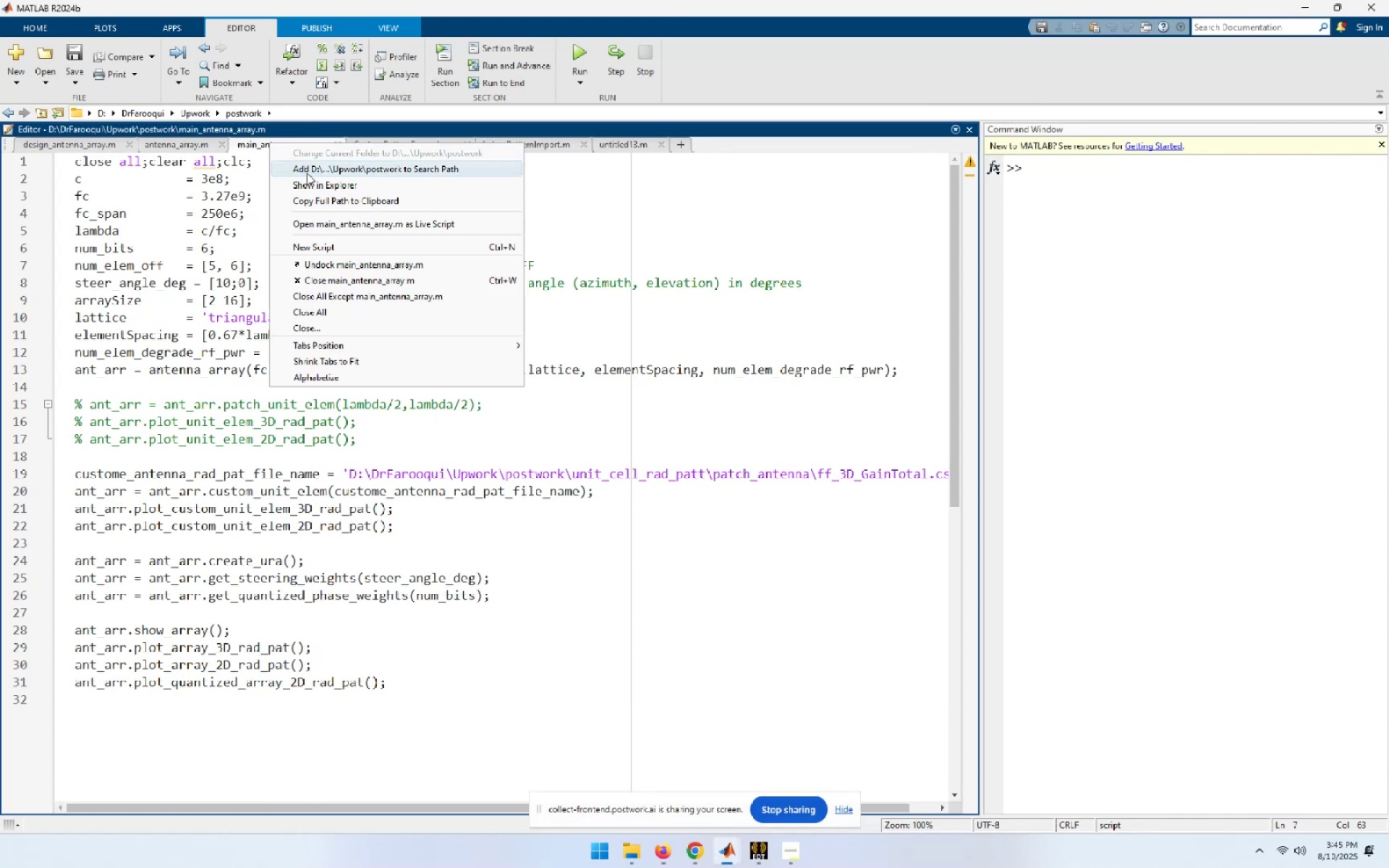 
left_click([311, 185])
 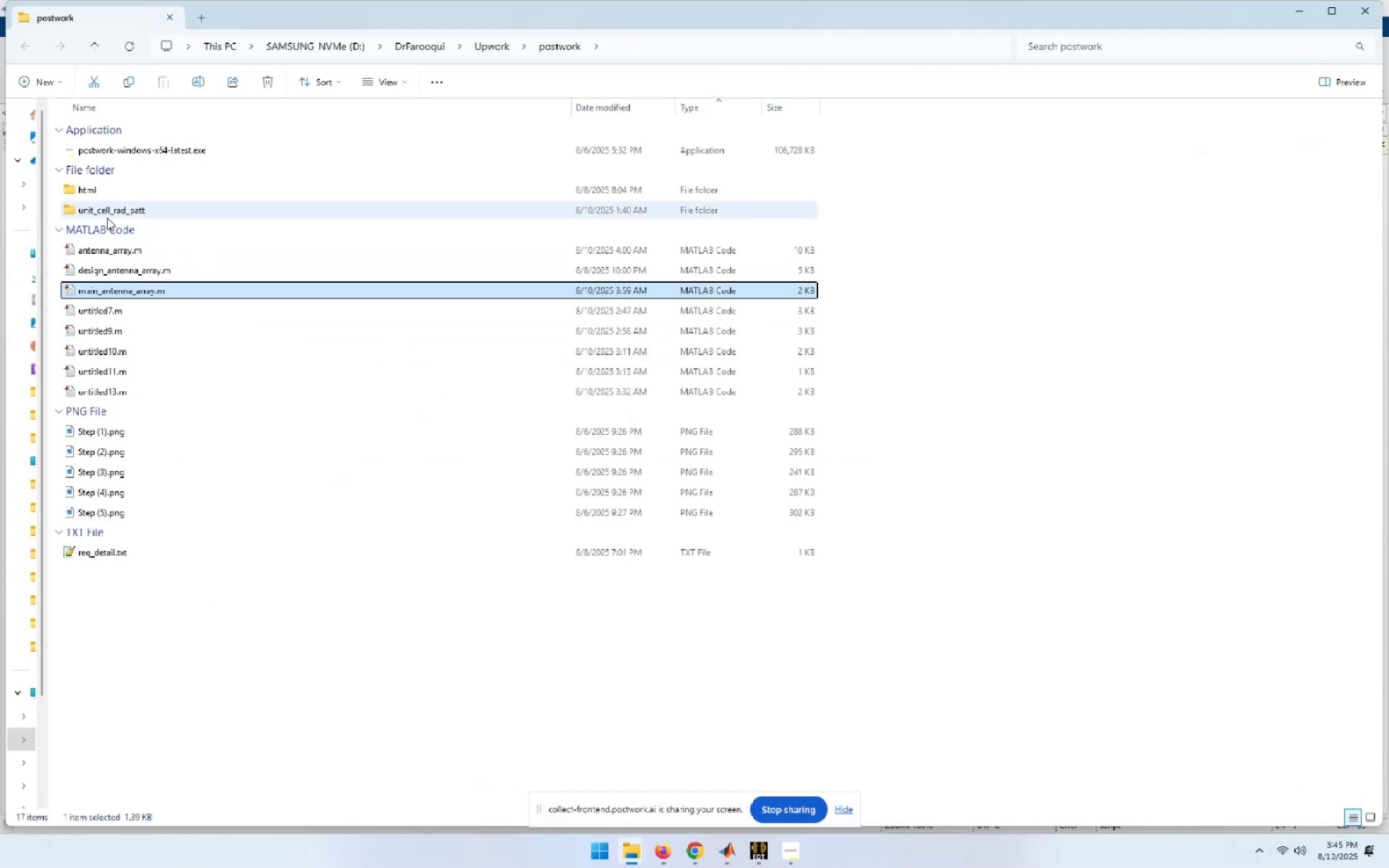 
wait(5.58)
 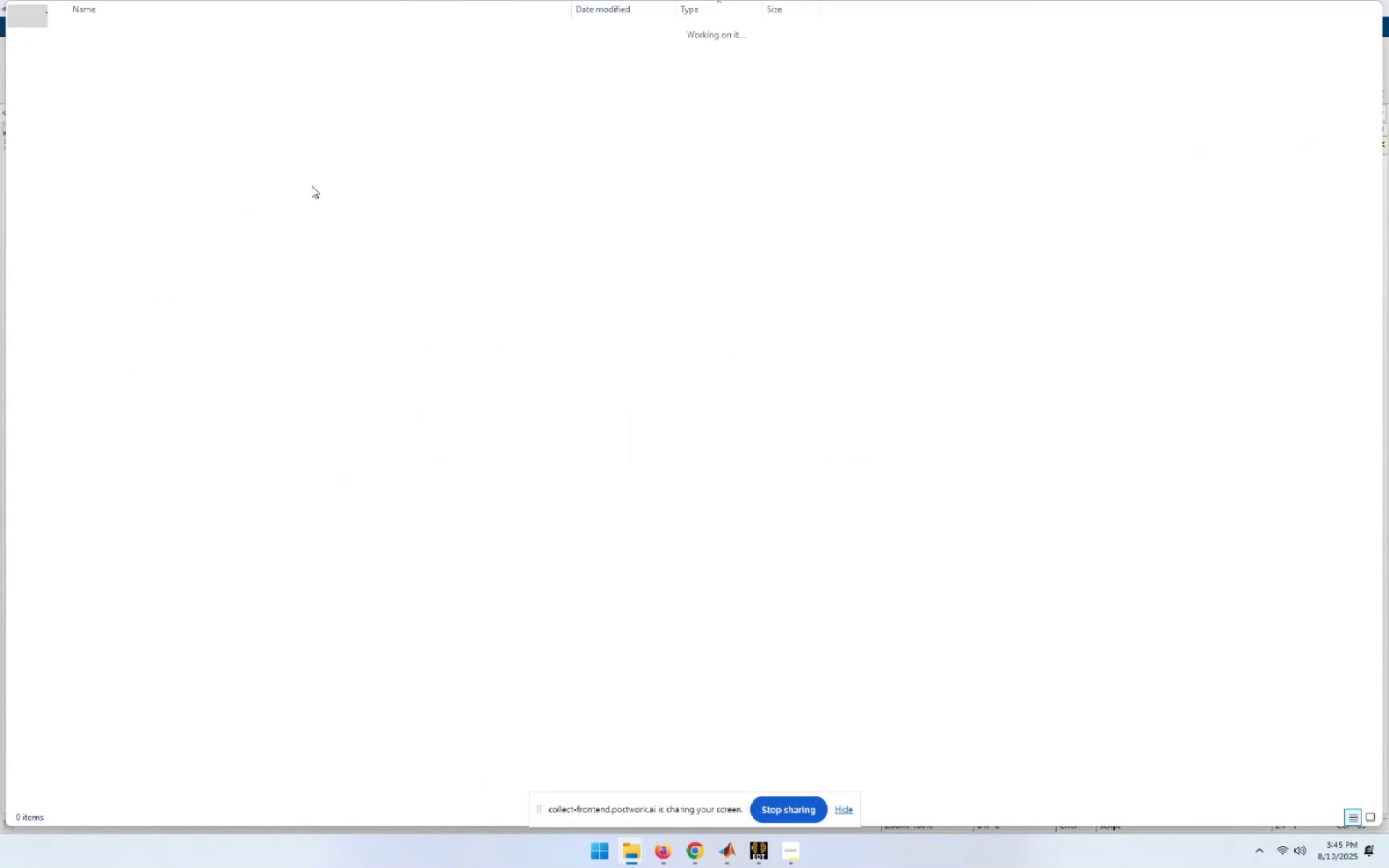 
double_click([107, 212])
 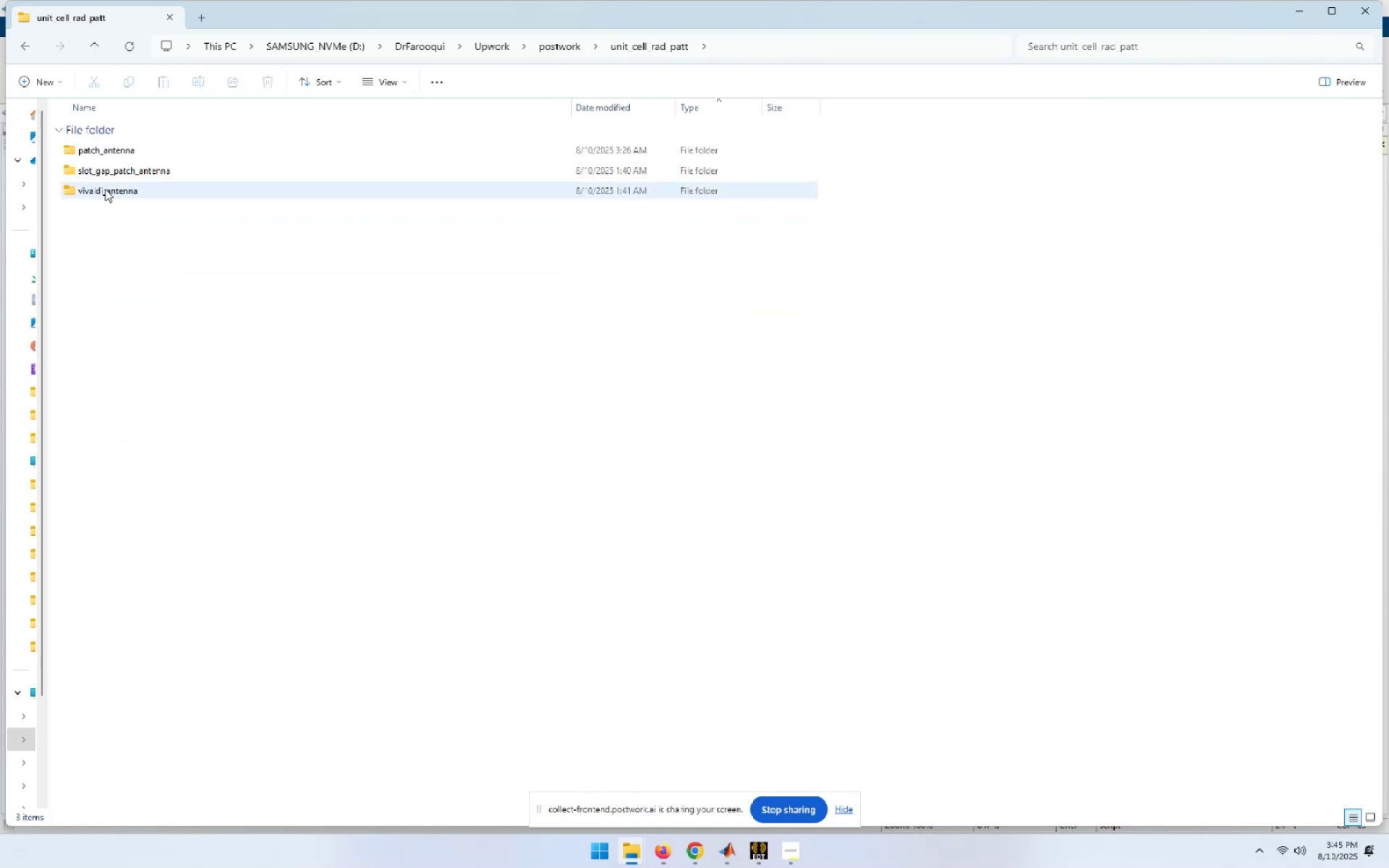 
left_click([103, 171])
 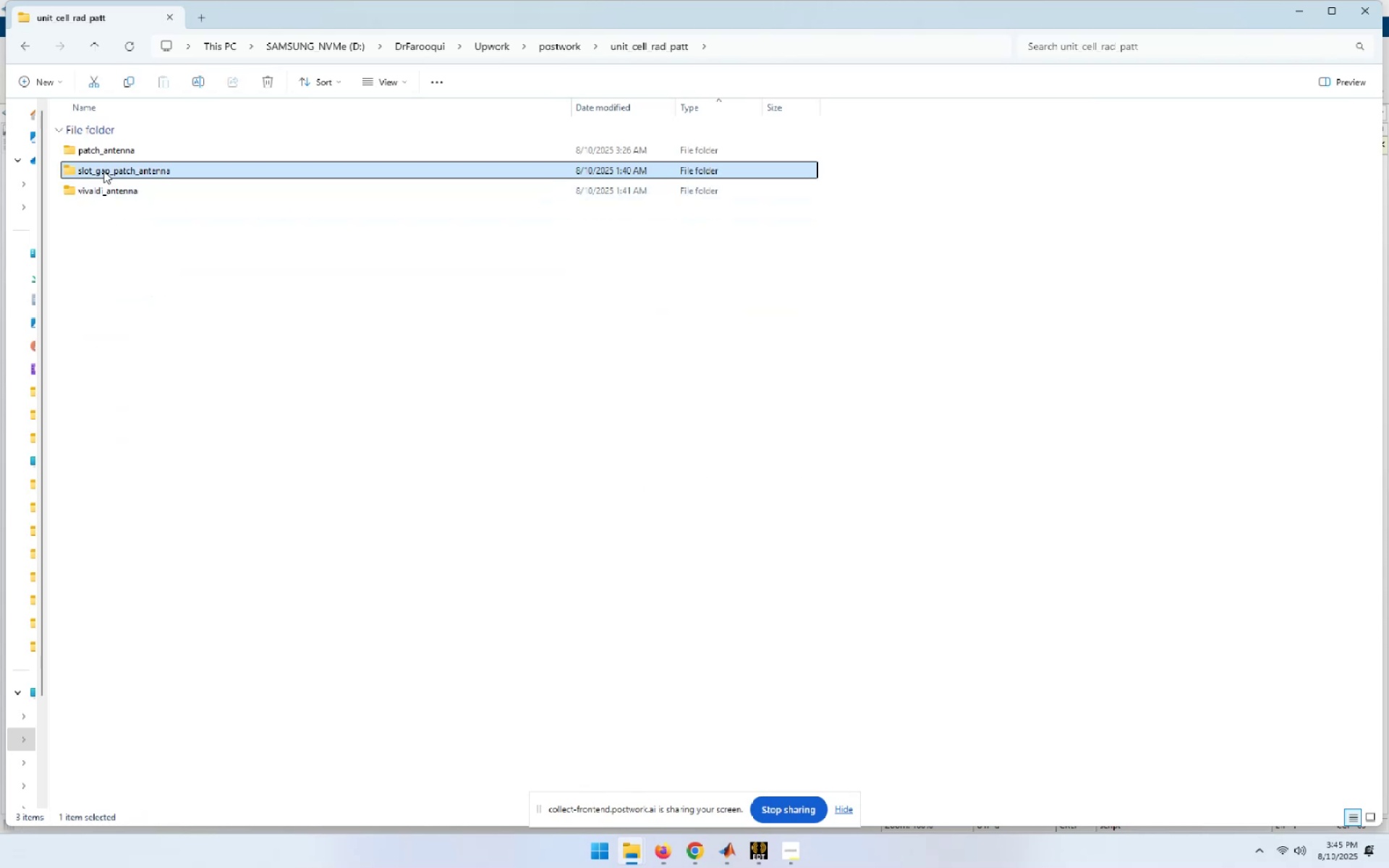 
key(F2)
 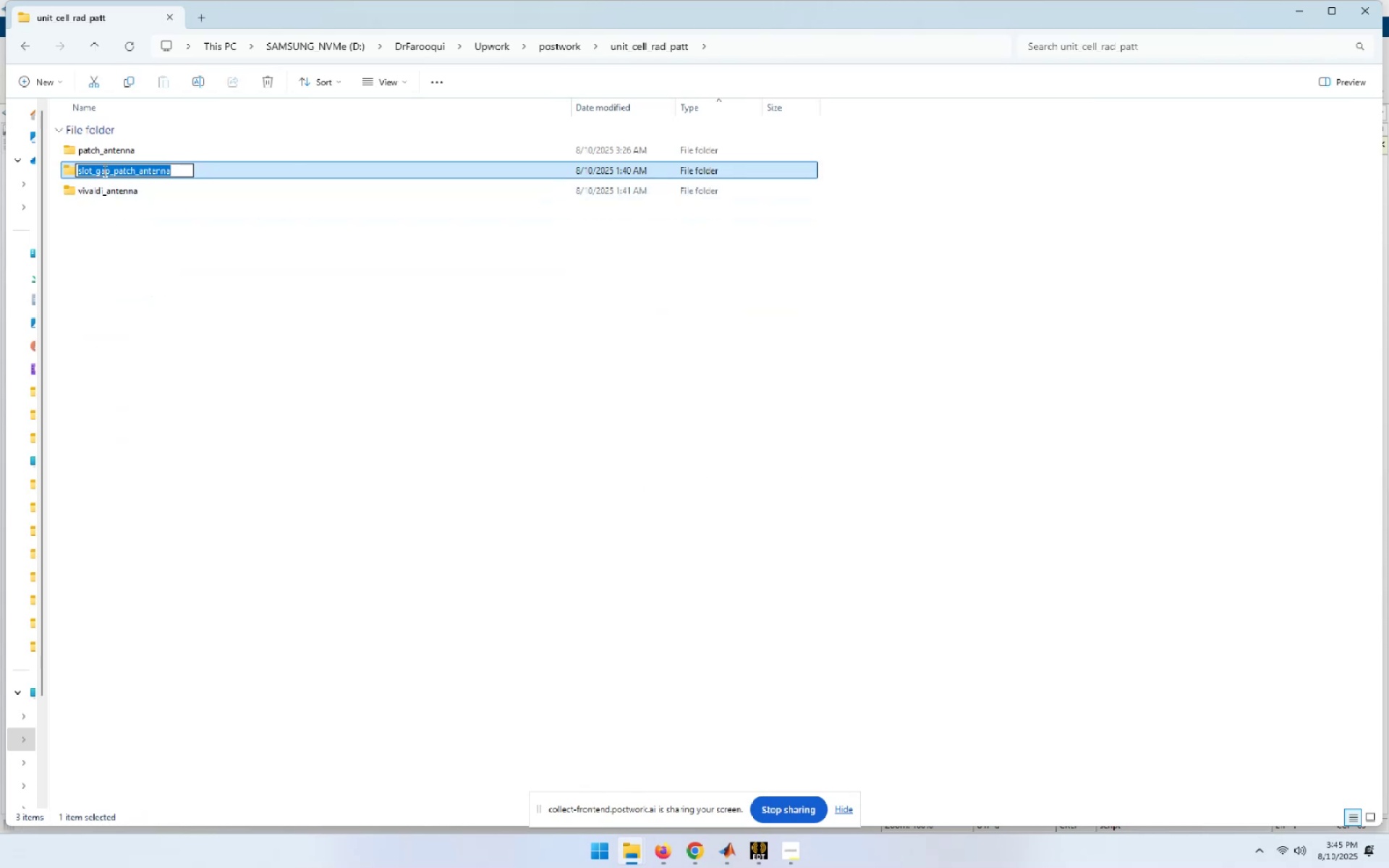 
key(Control+C)
 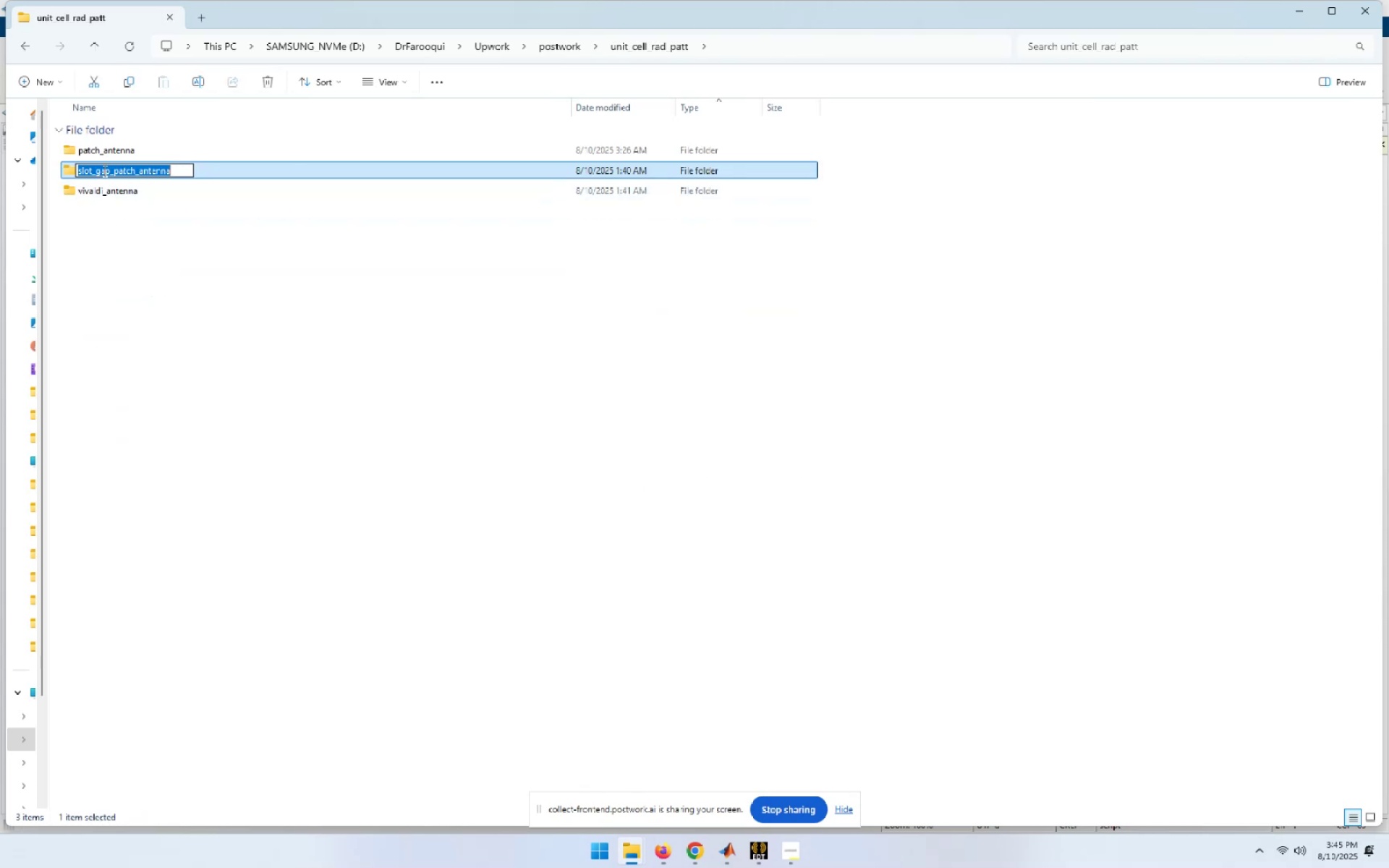 
key(Alt+AltLeft)
 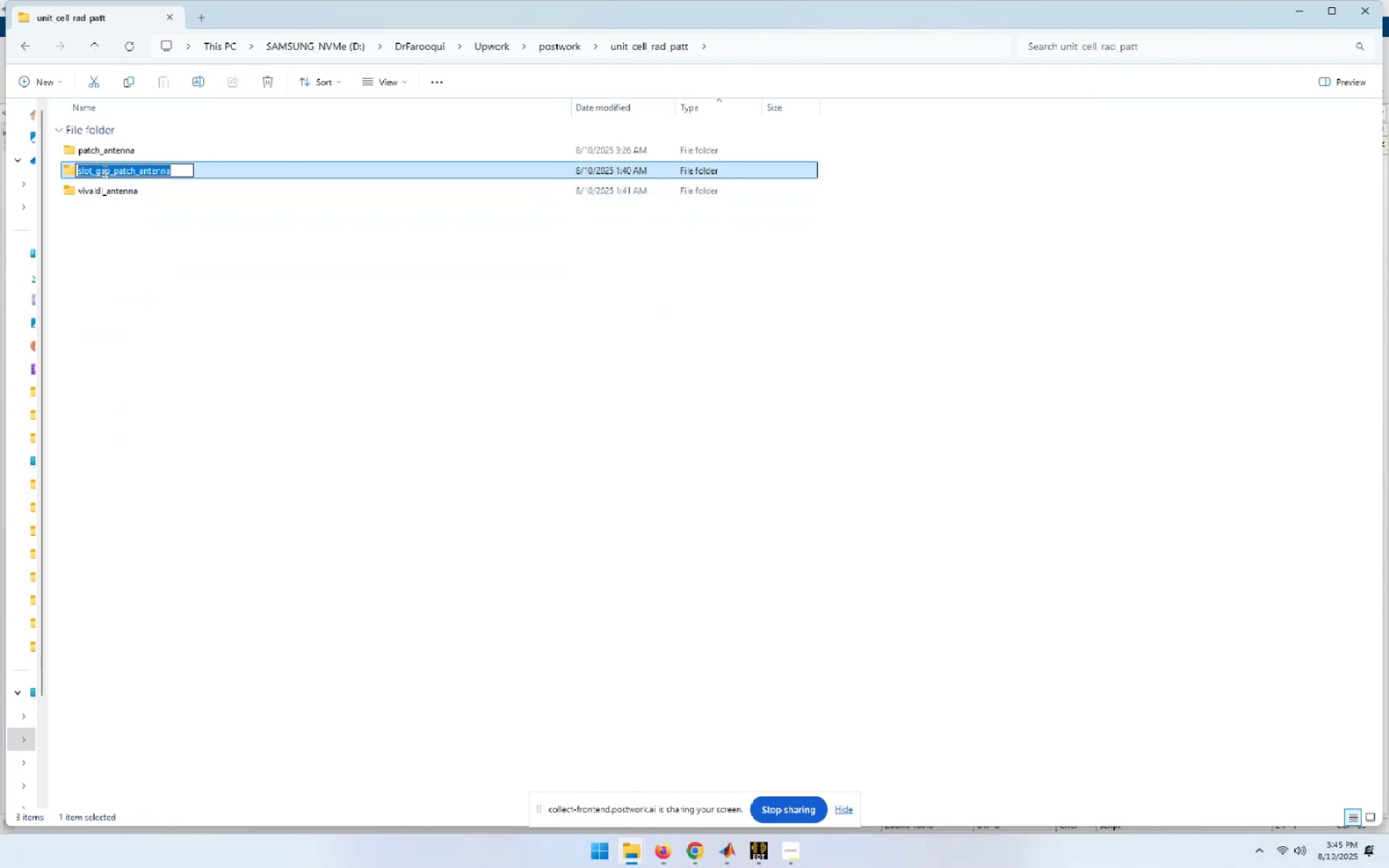 
key(Alt+Tab)
 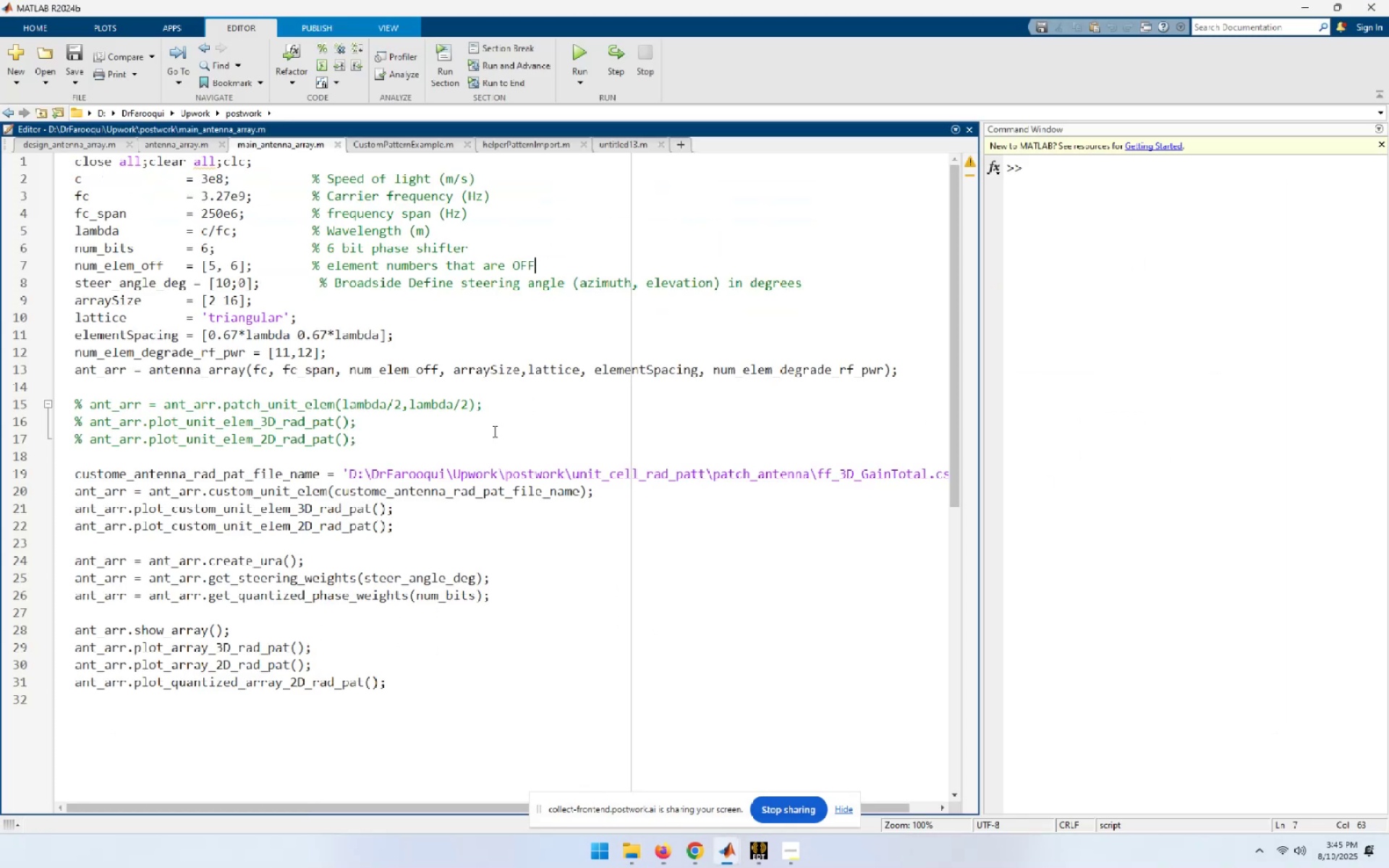 
left_click([509, 469])
 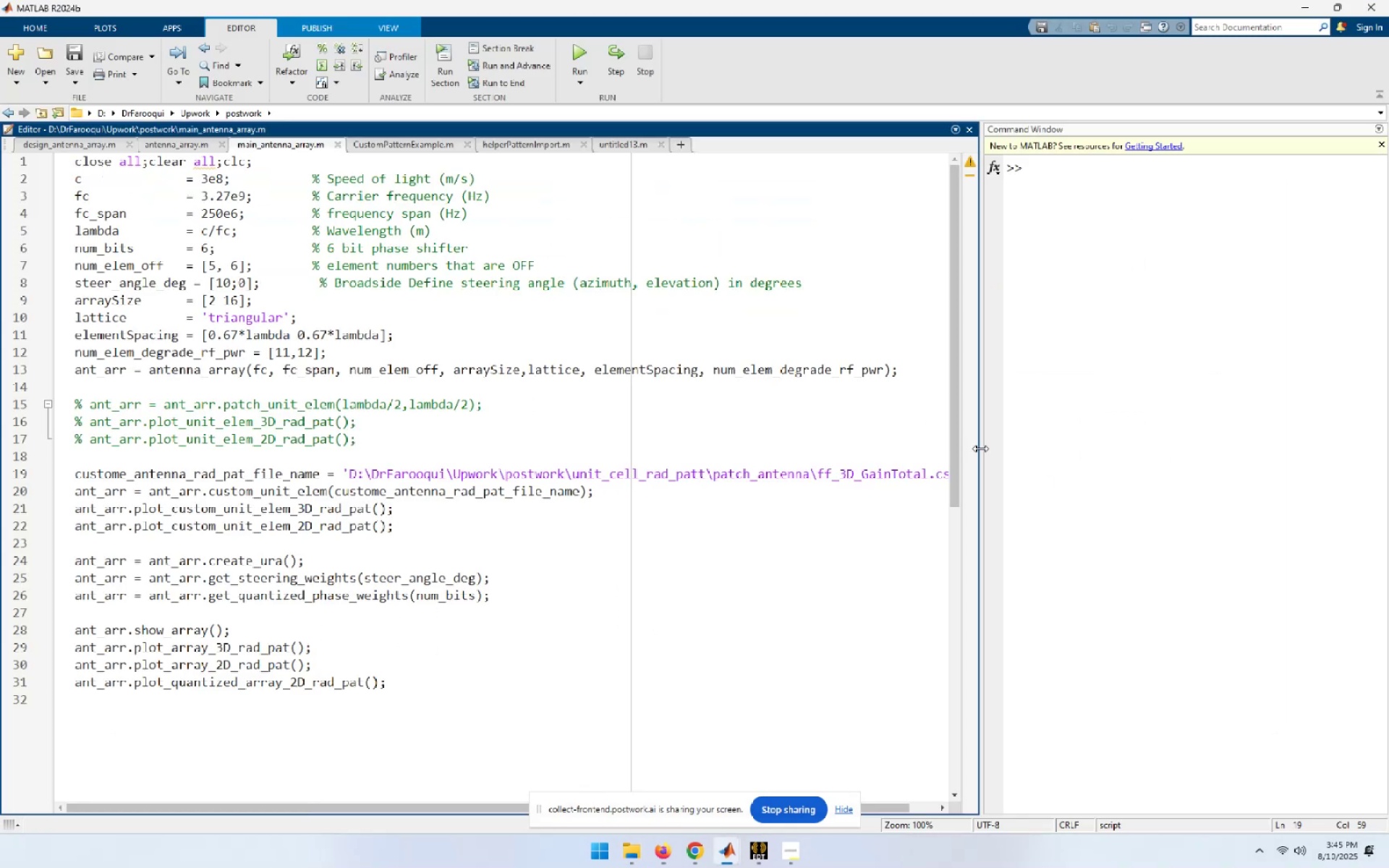 
key(End)
 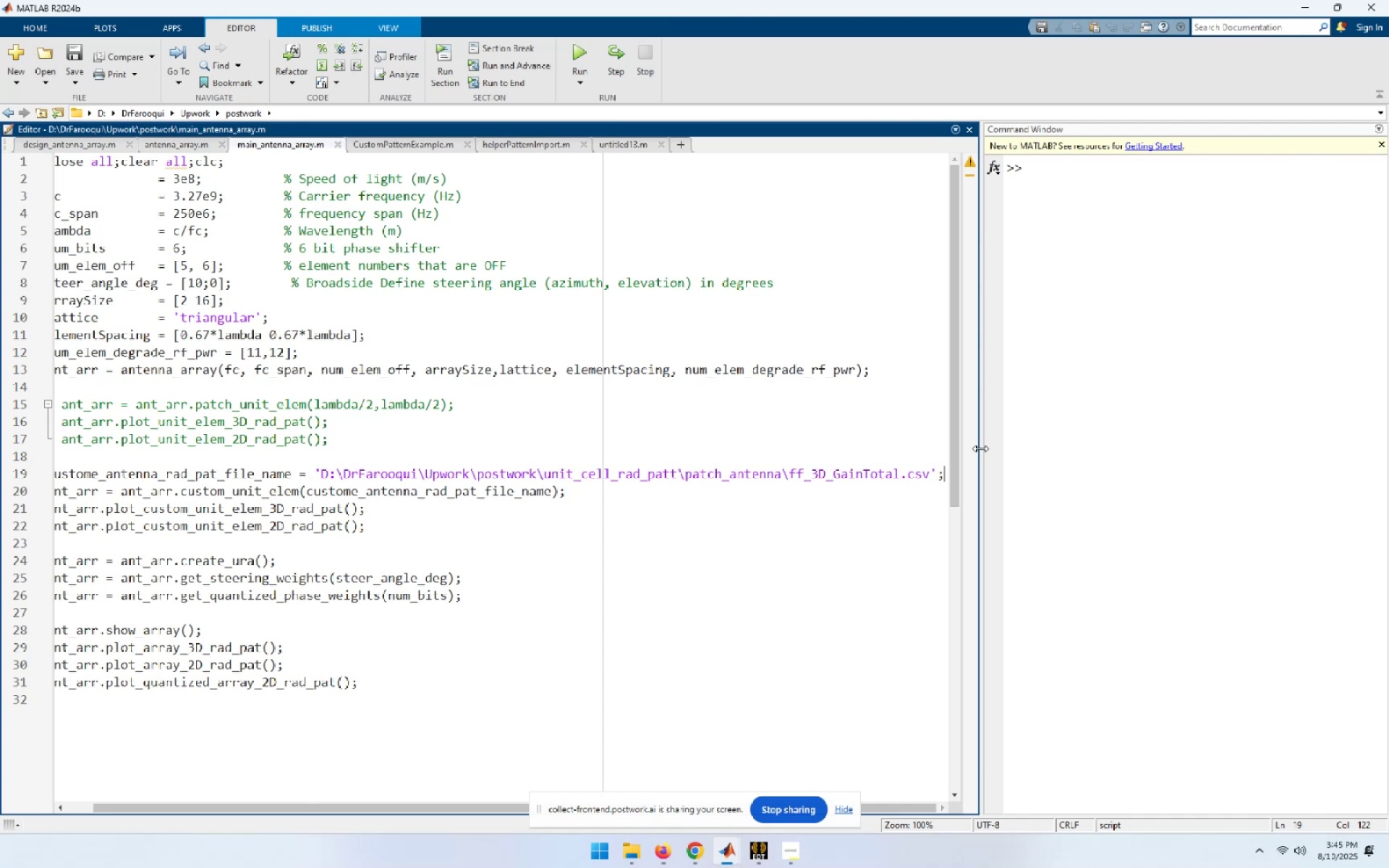 
key(Home)
 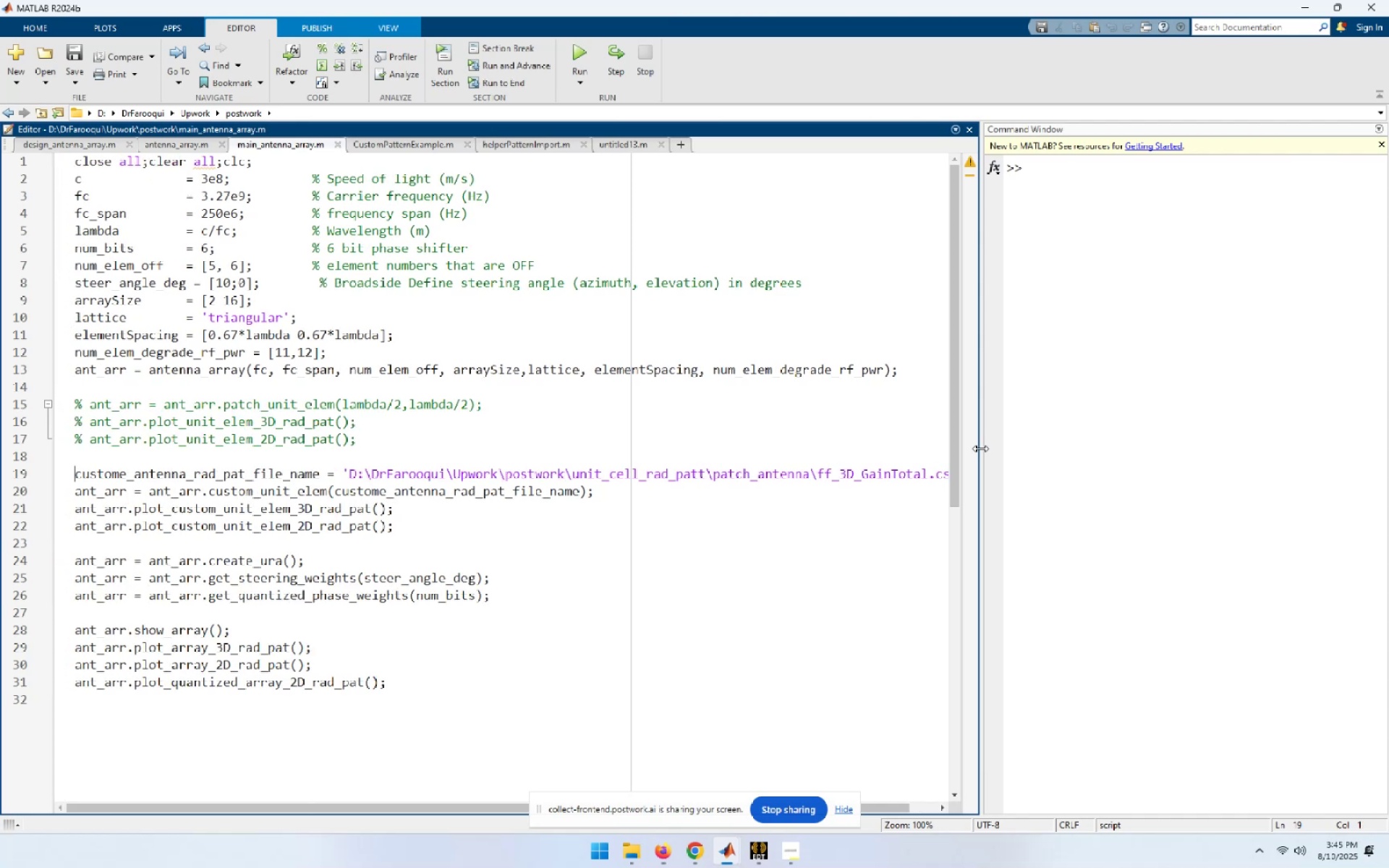 
key(NumpadEnter)
 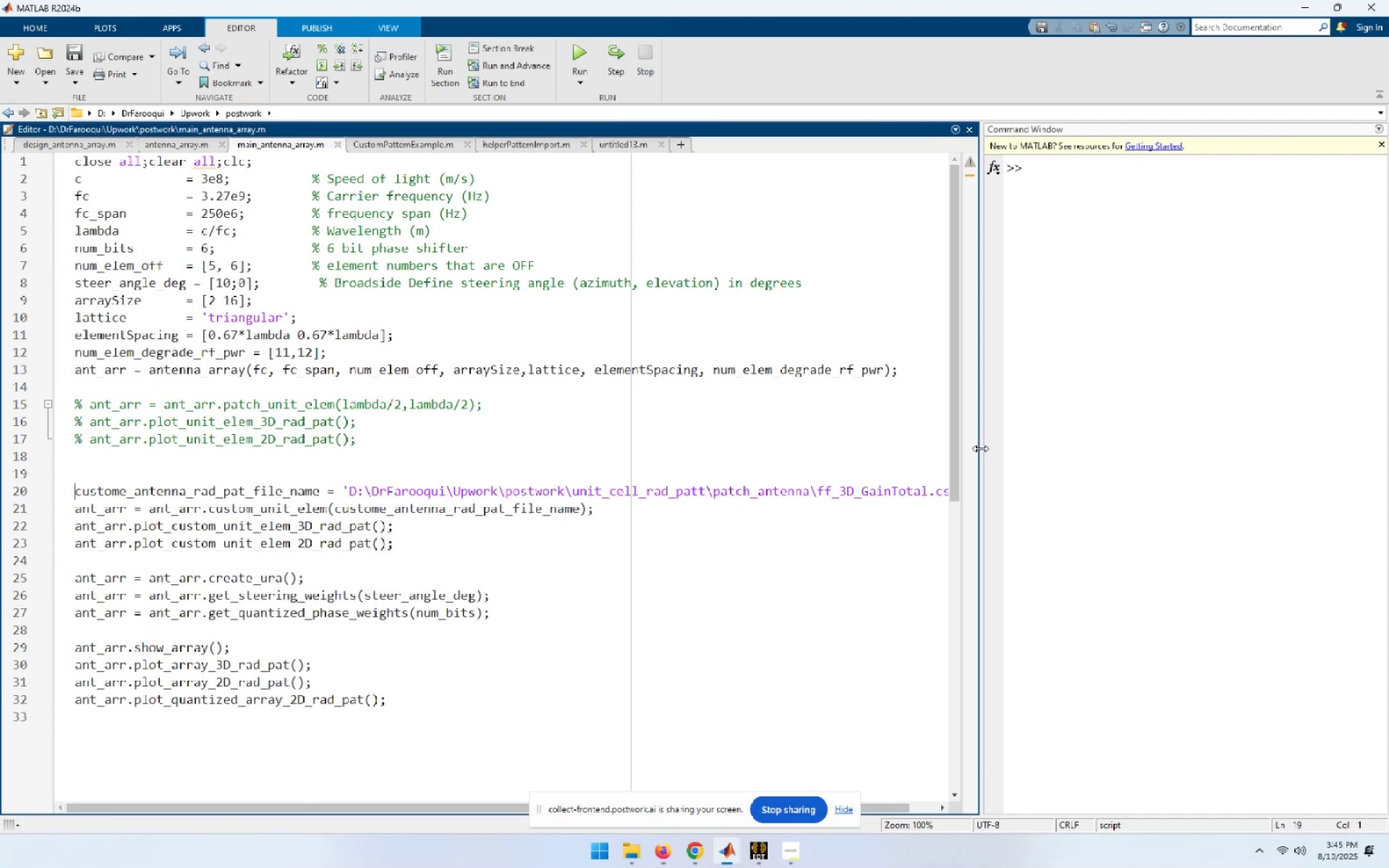 
key(ArrowUp)
 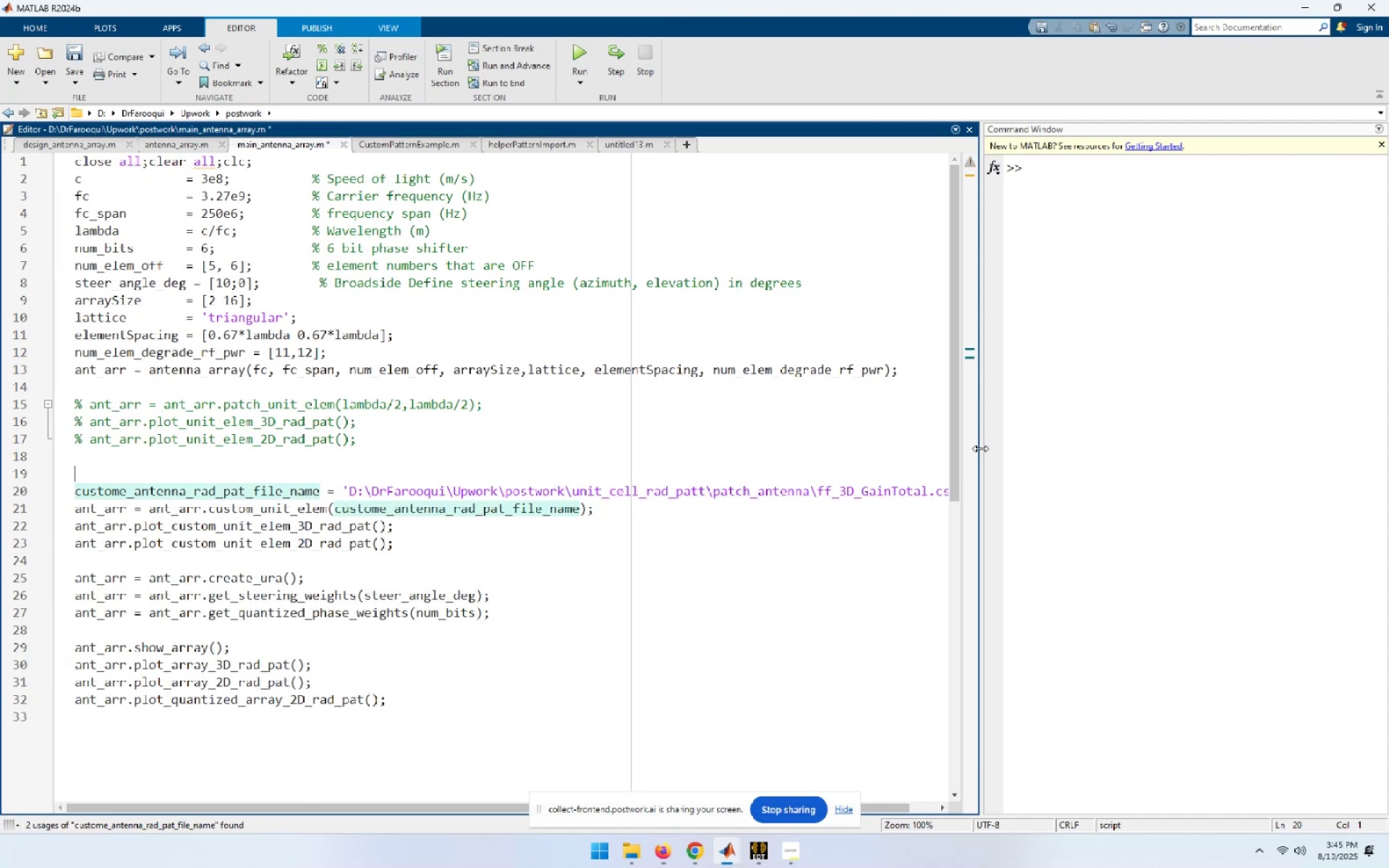 
key(Control+ControlLeft)
 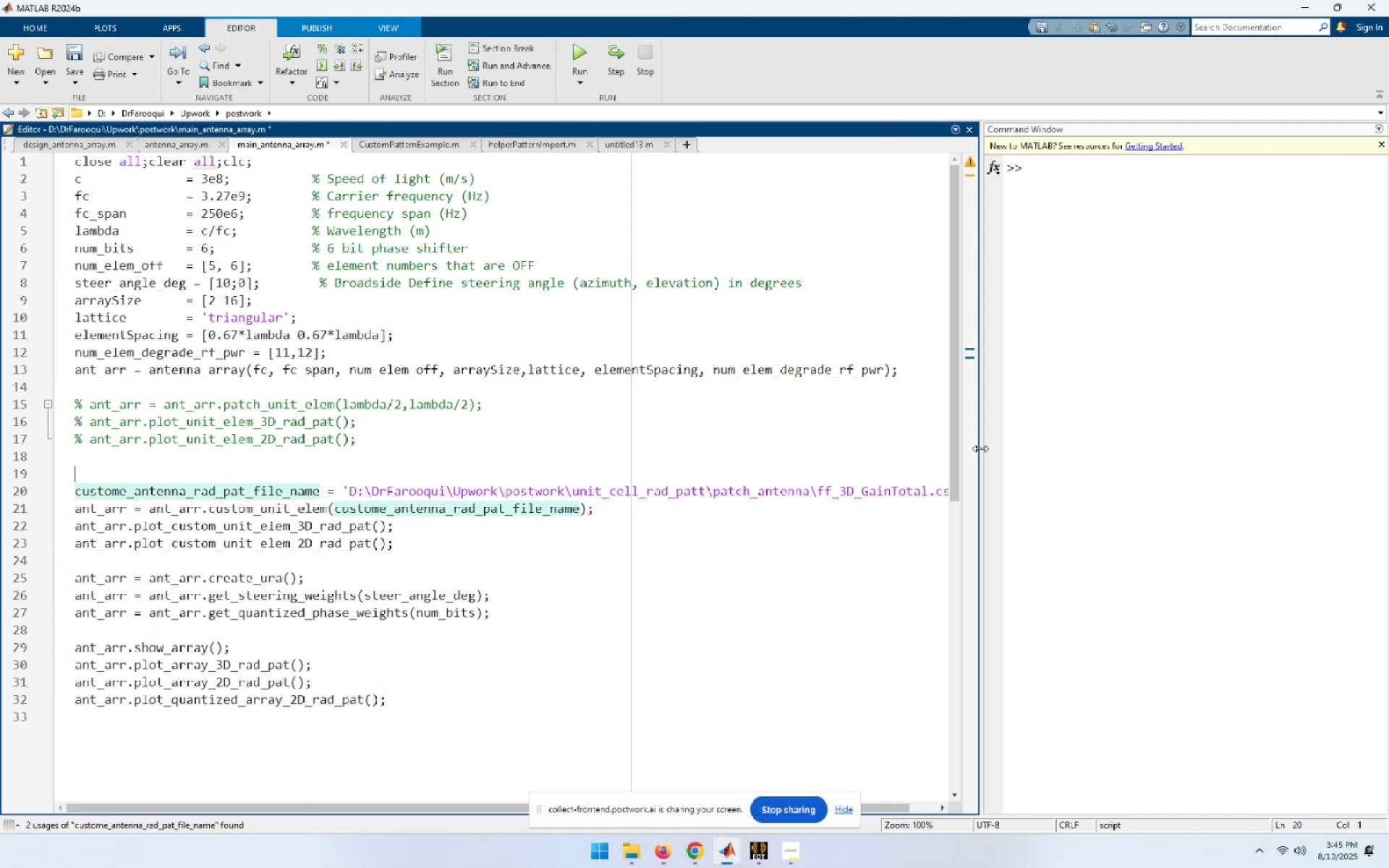 
key(Control+B)
 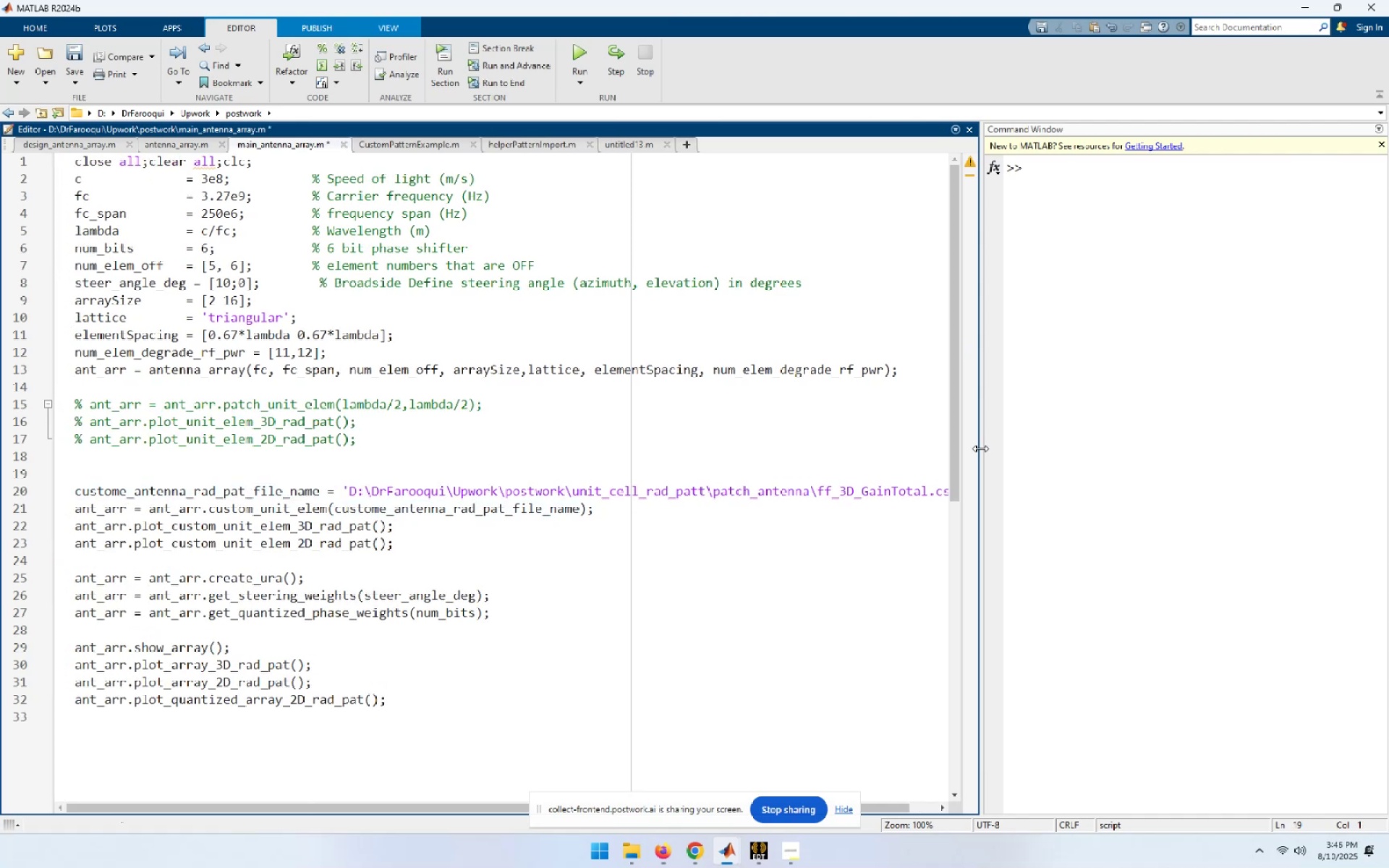 
key(Control+V)
 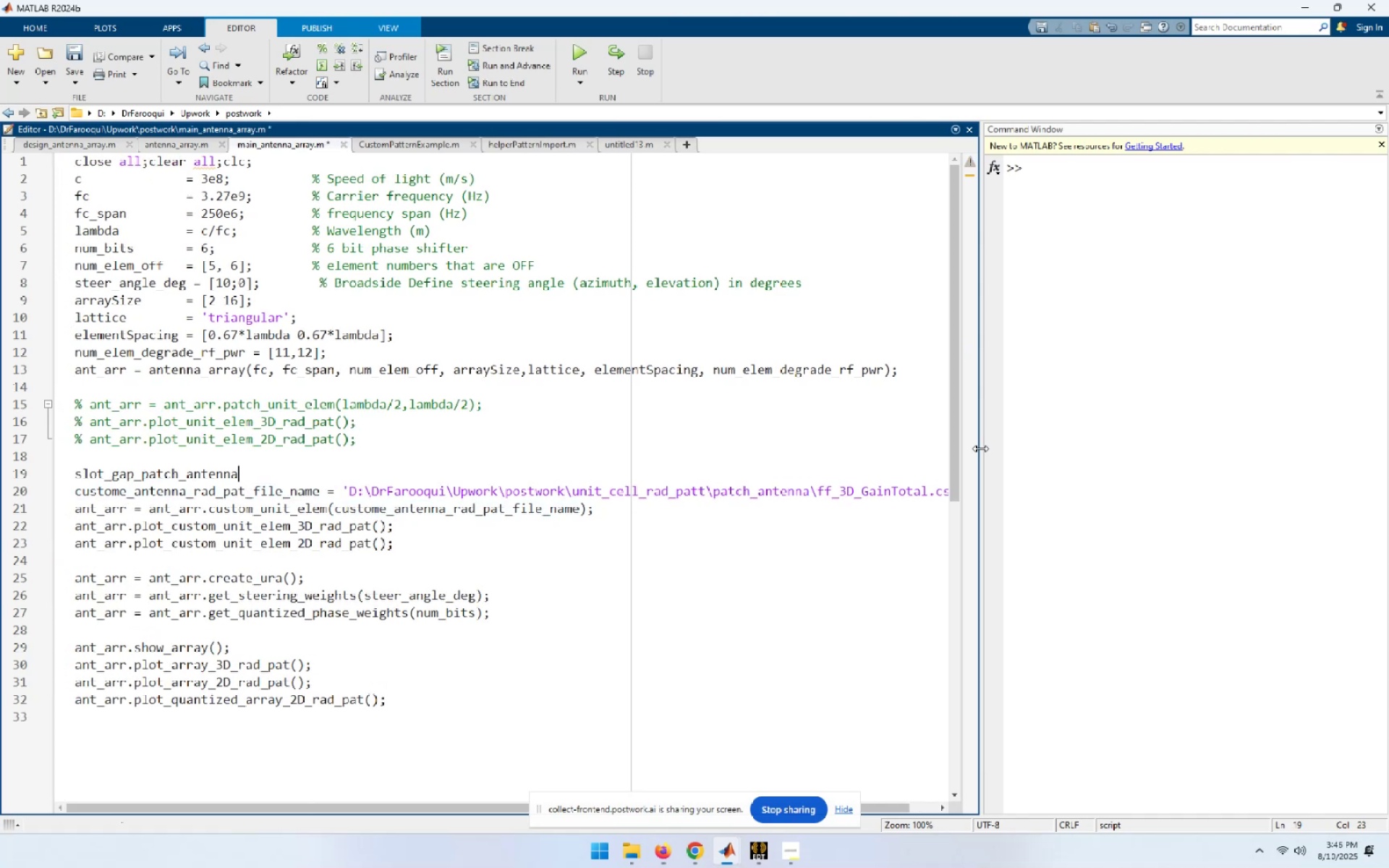 
key(Alt+AltLeft)
 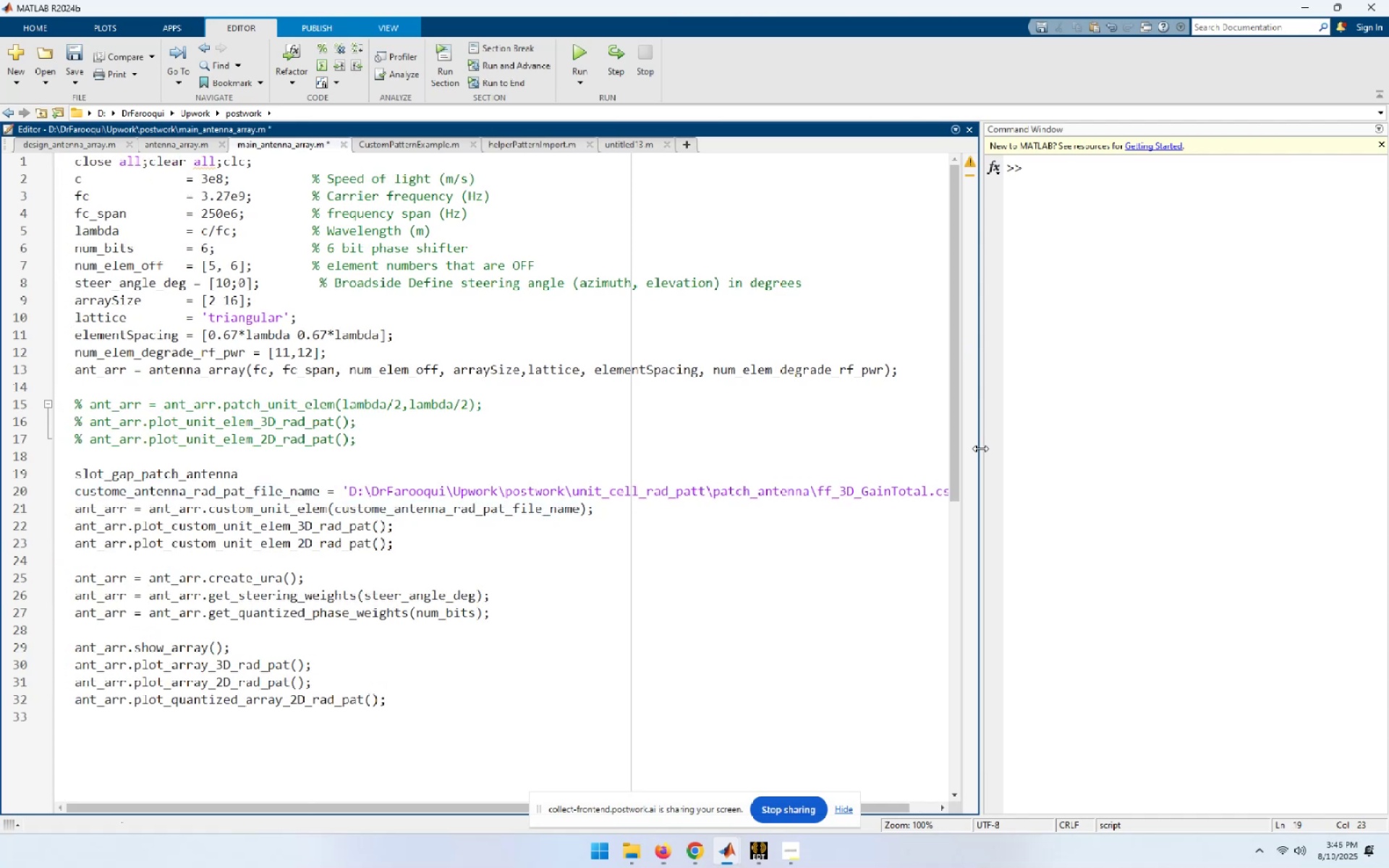 
key(Alt+Tab)
 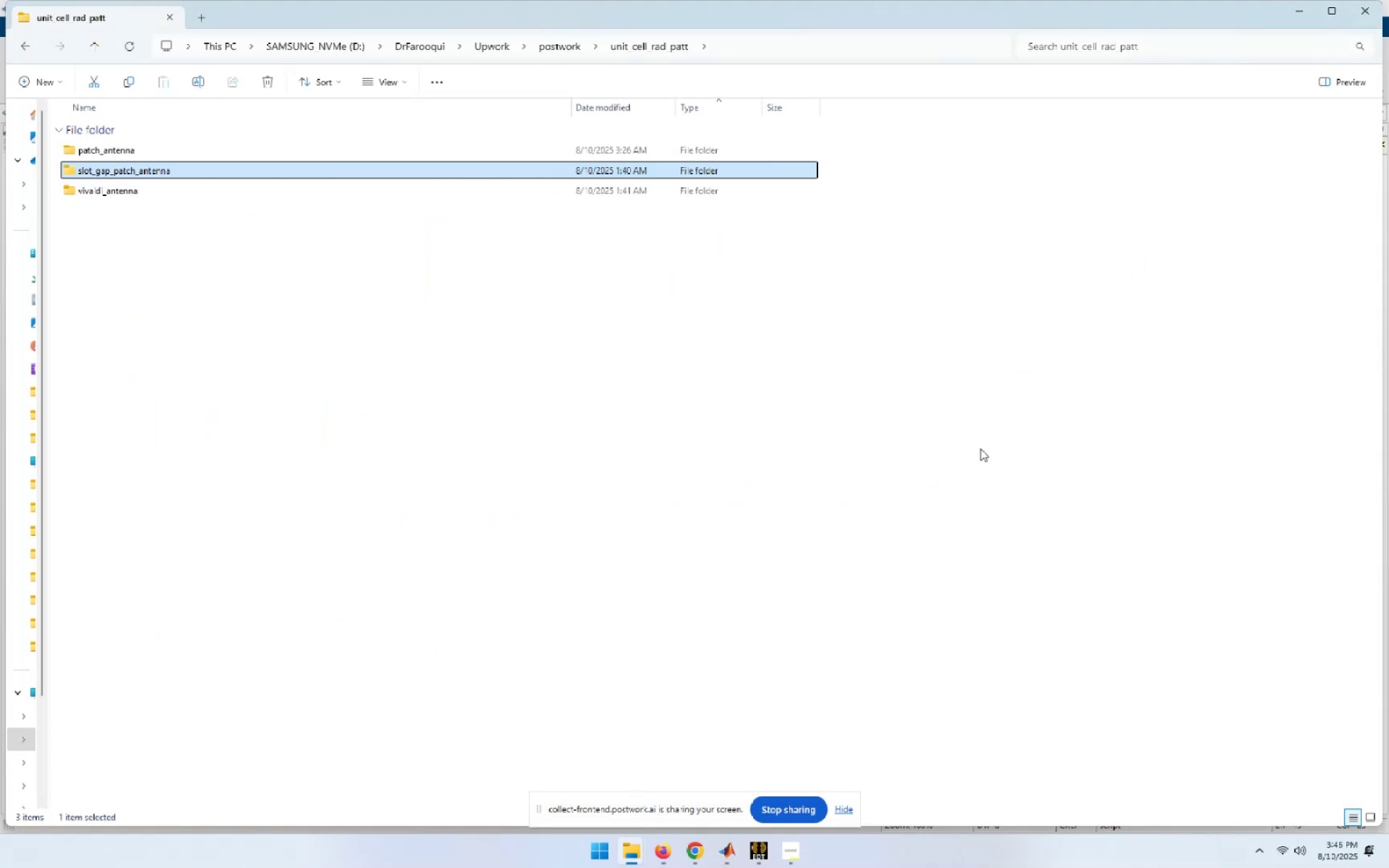 
key(ArrowDown)
 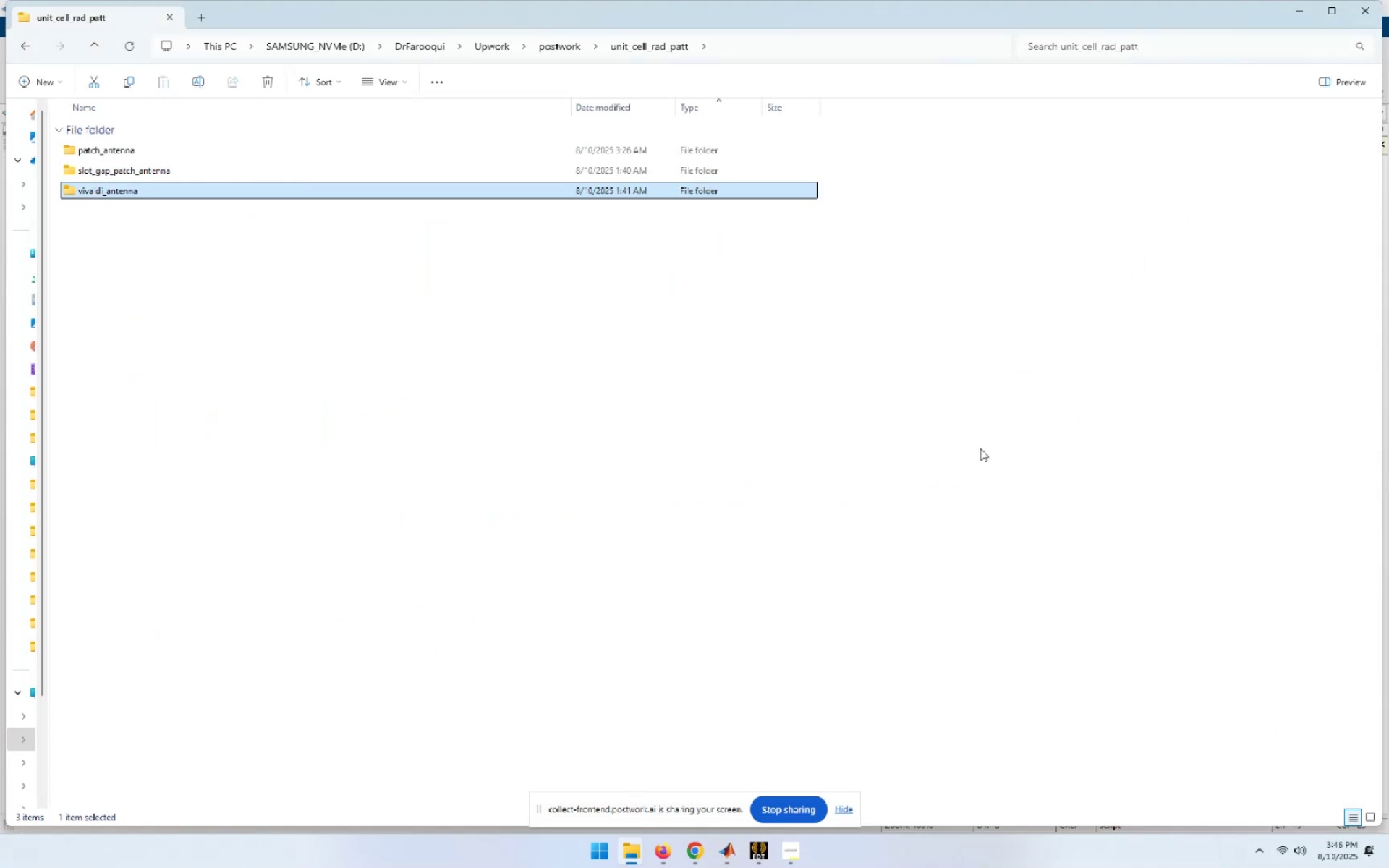 
key(F2)
 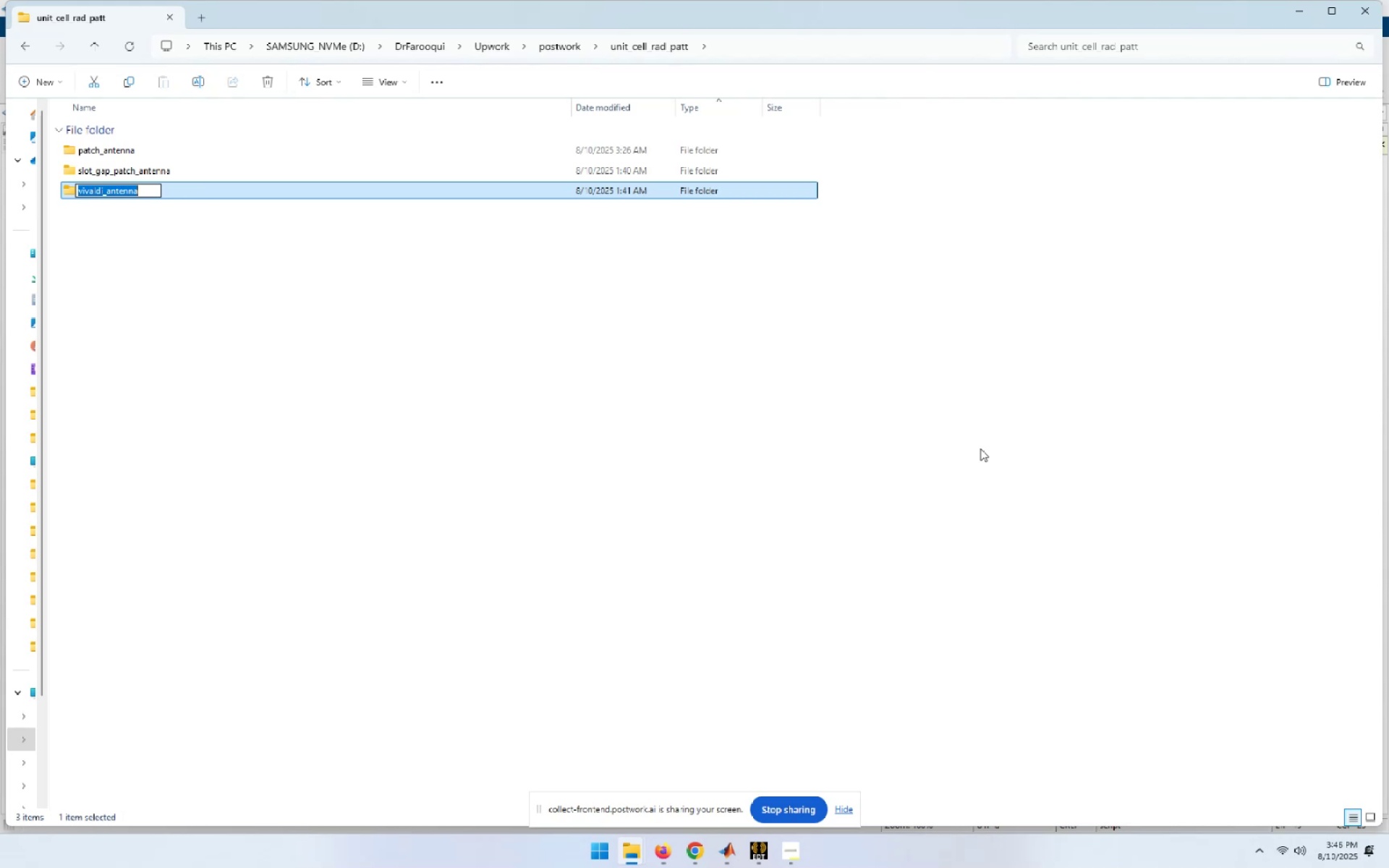 
key(Control+C)
 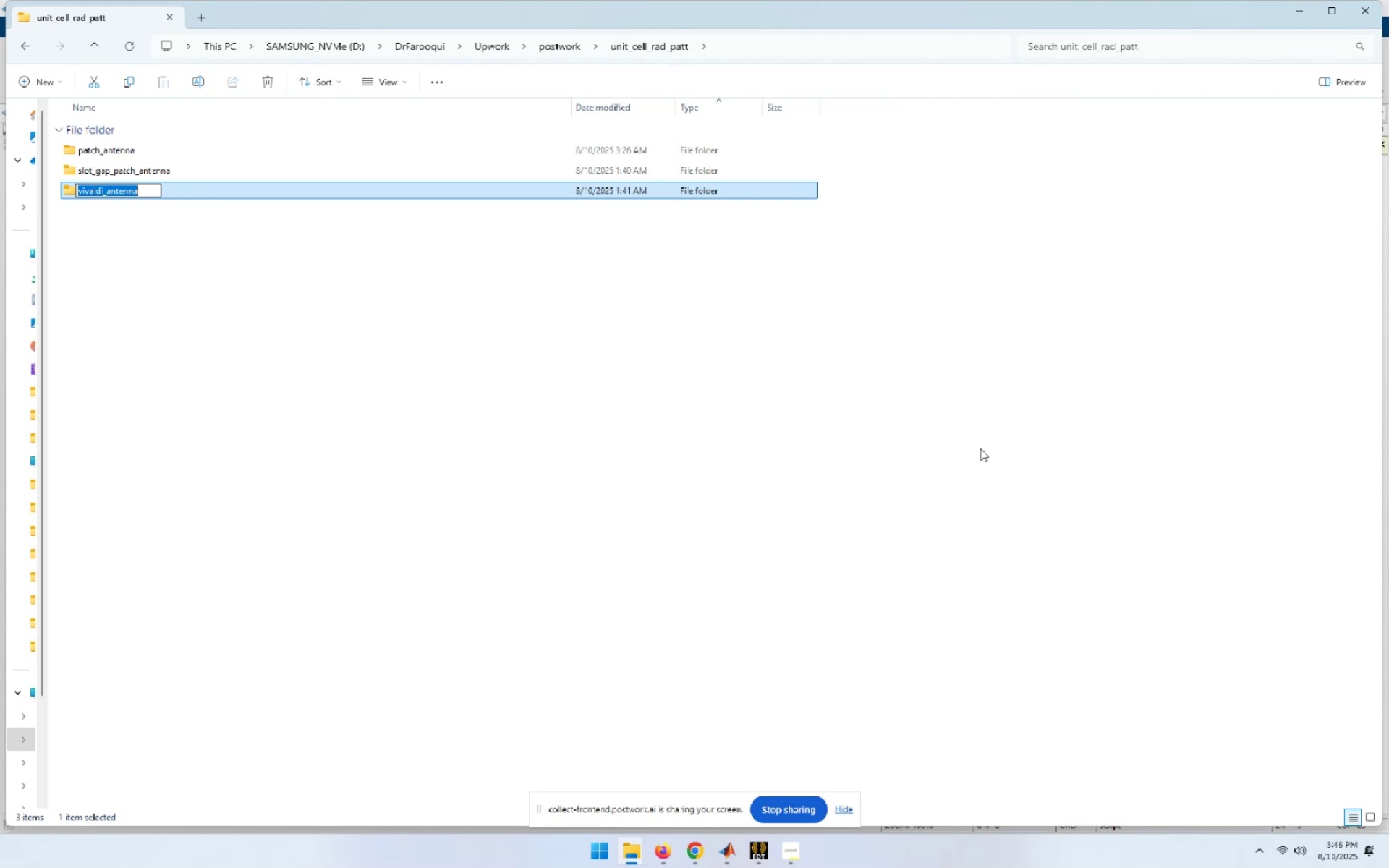 
key(Alt+AltLeft)
 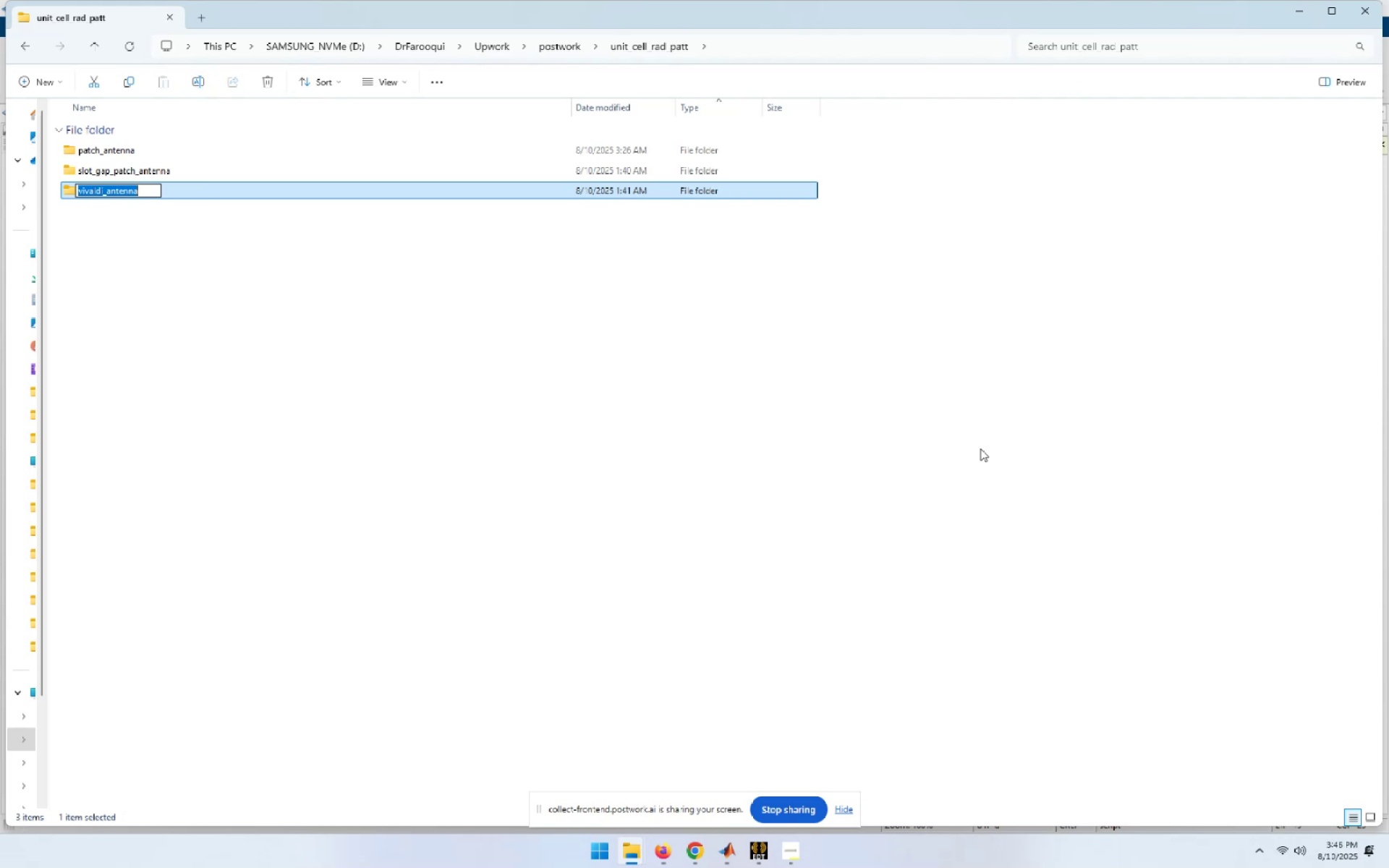 
key(Alt+Tab)
 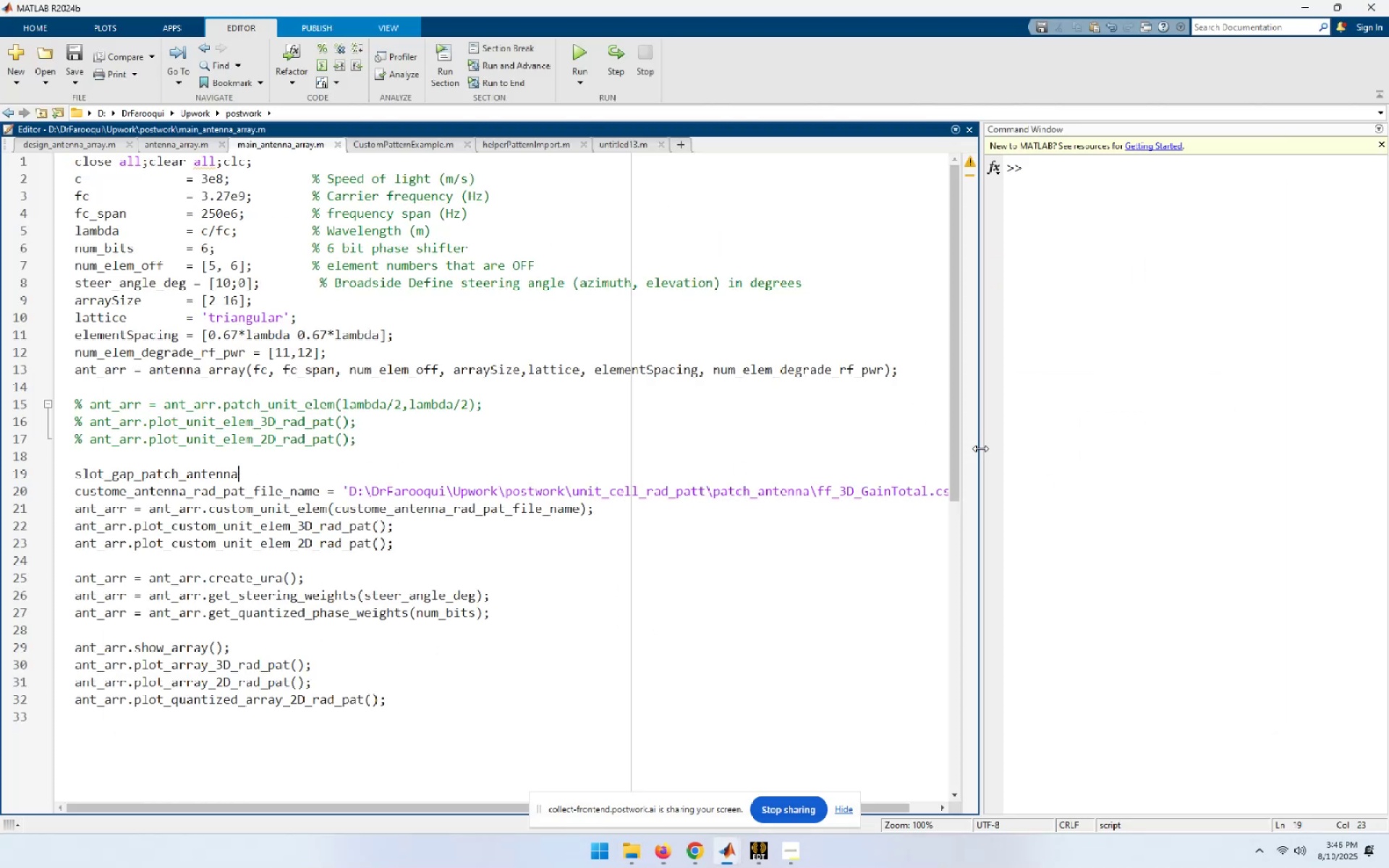 
key(NumpadEnter)
 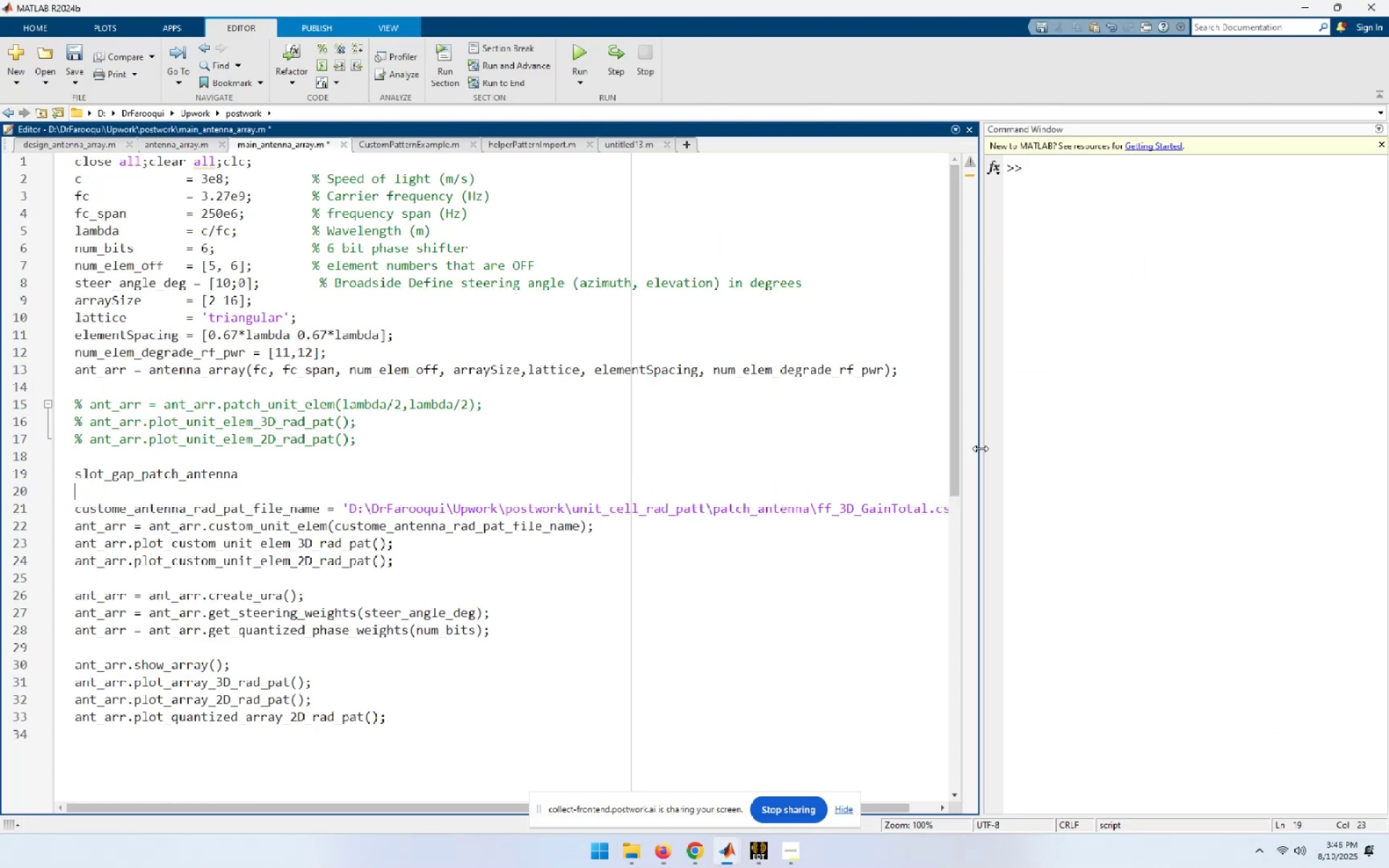 
key(Control+ControlLeft)
 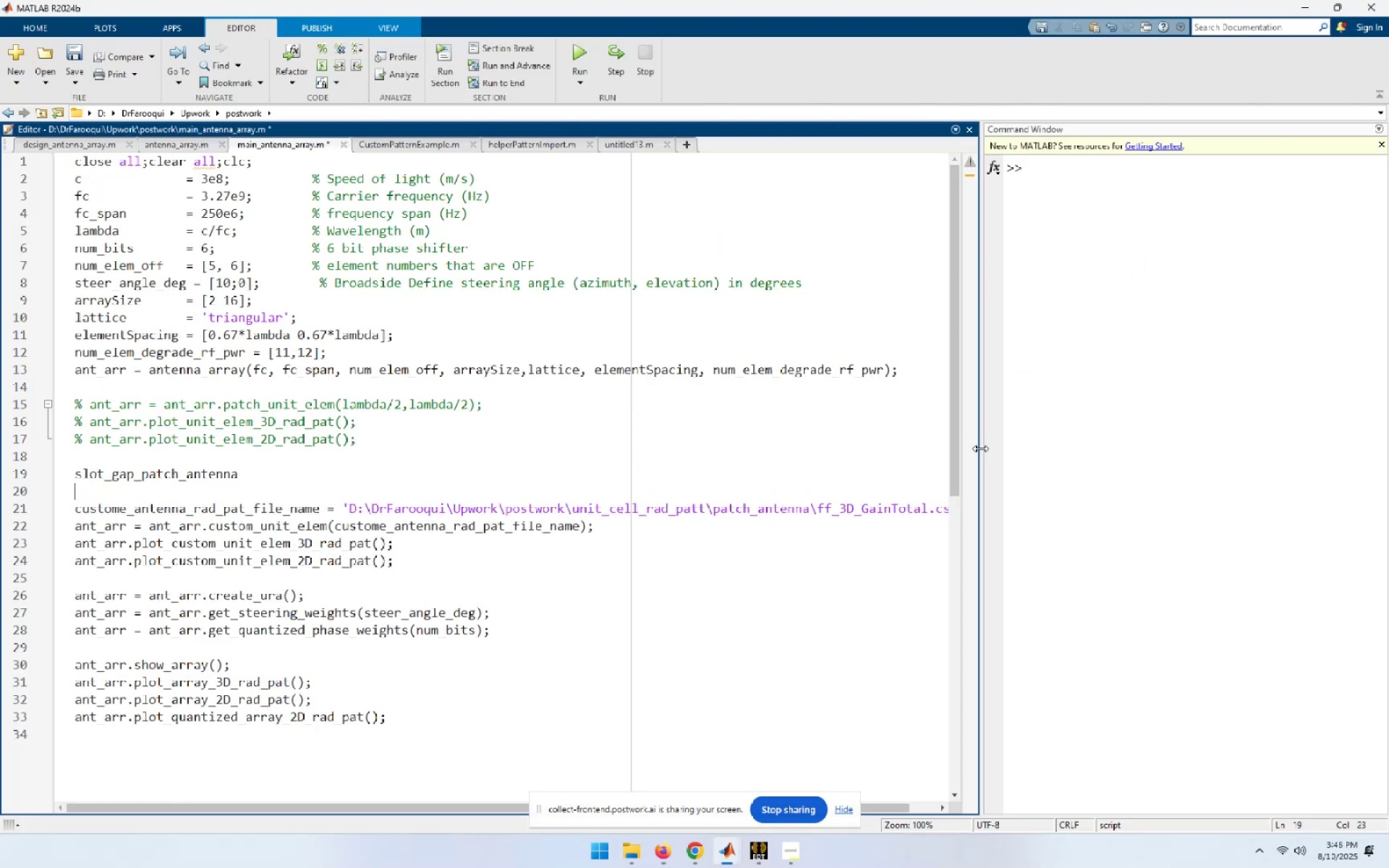 
key(Control+V)
 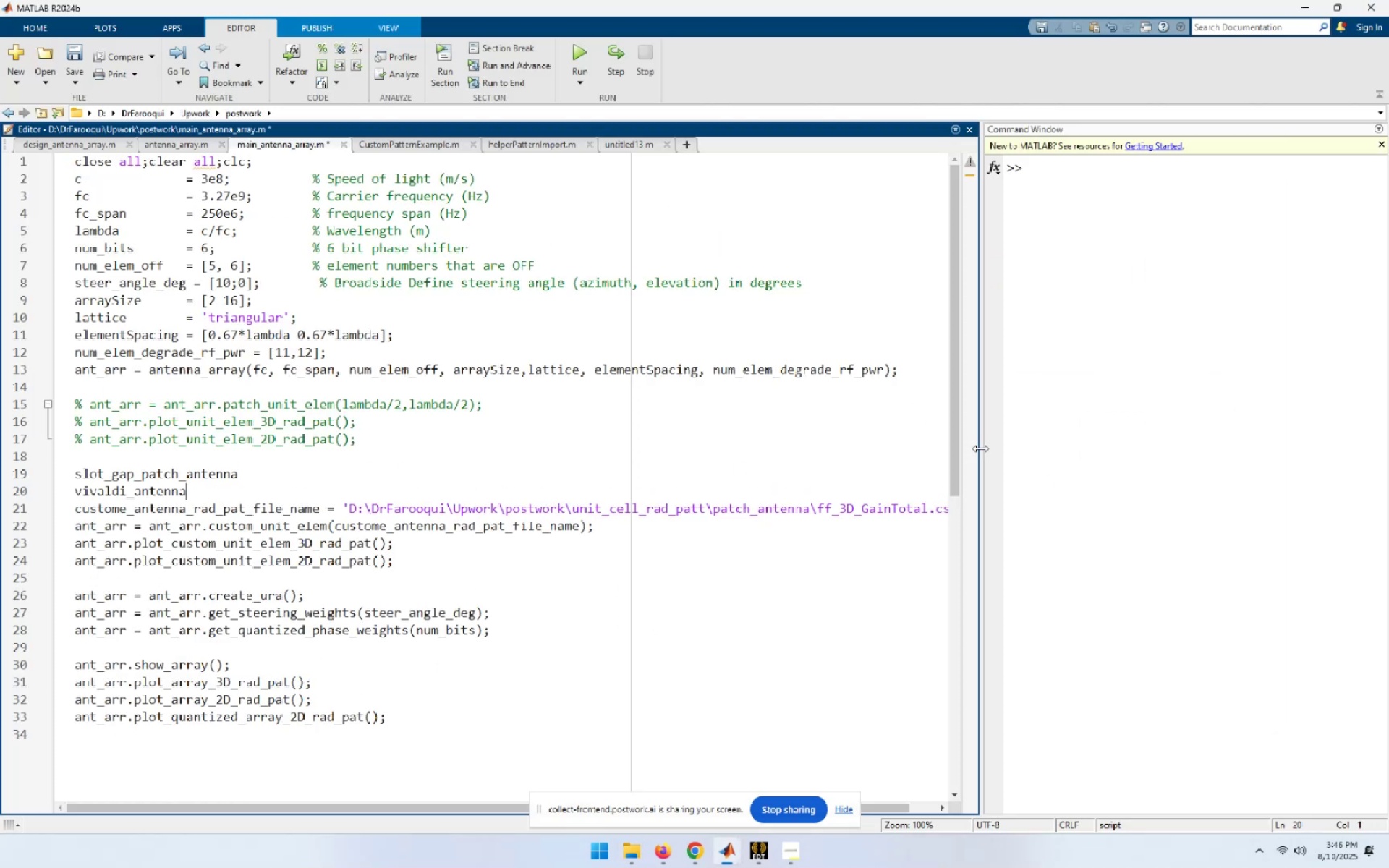 
key(Alt+AltLeft)
 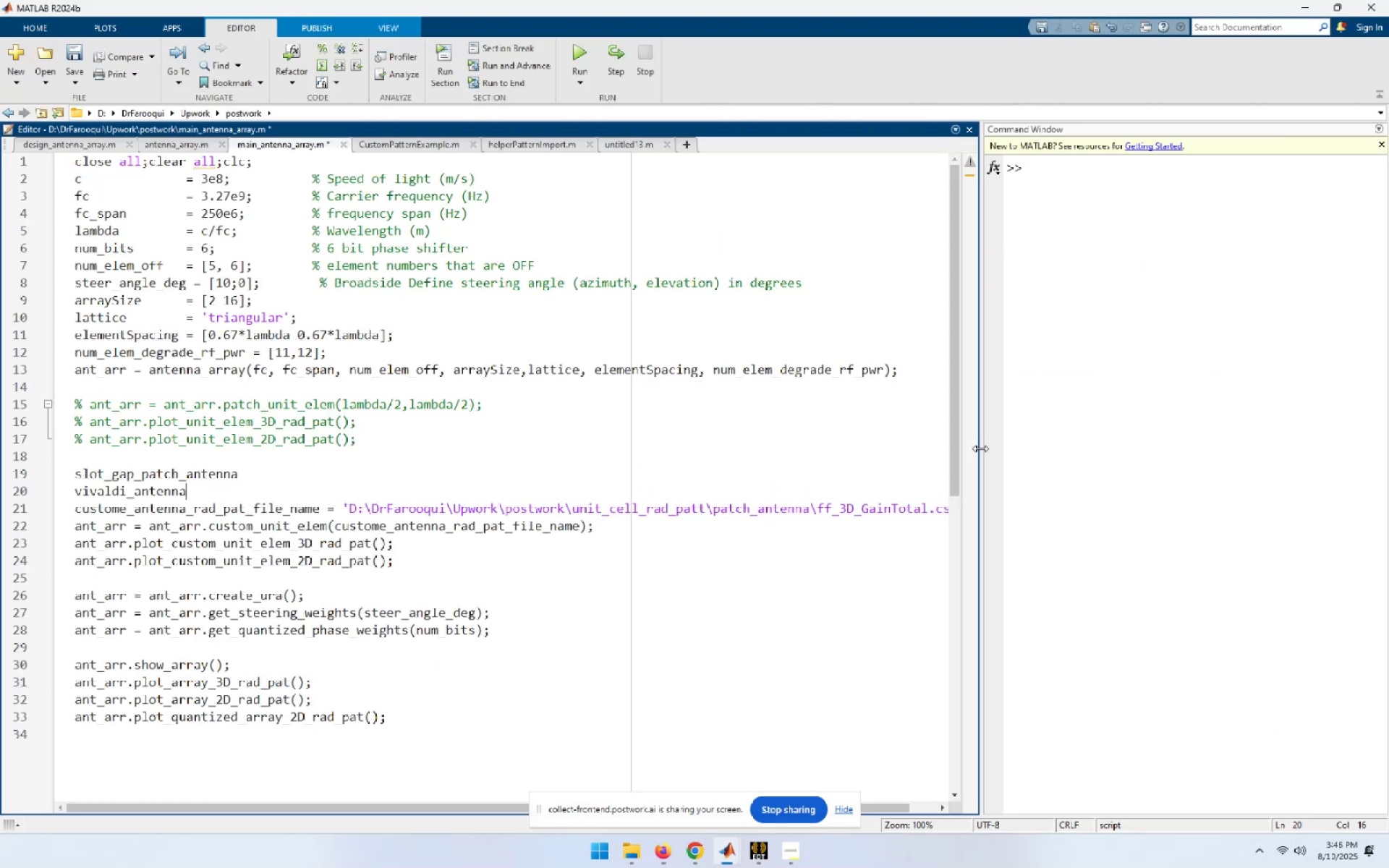 
key(Alt+Tab)
 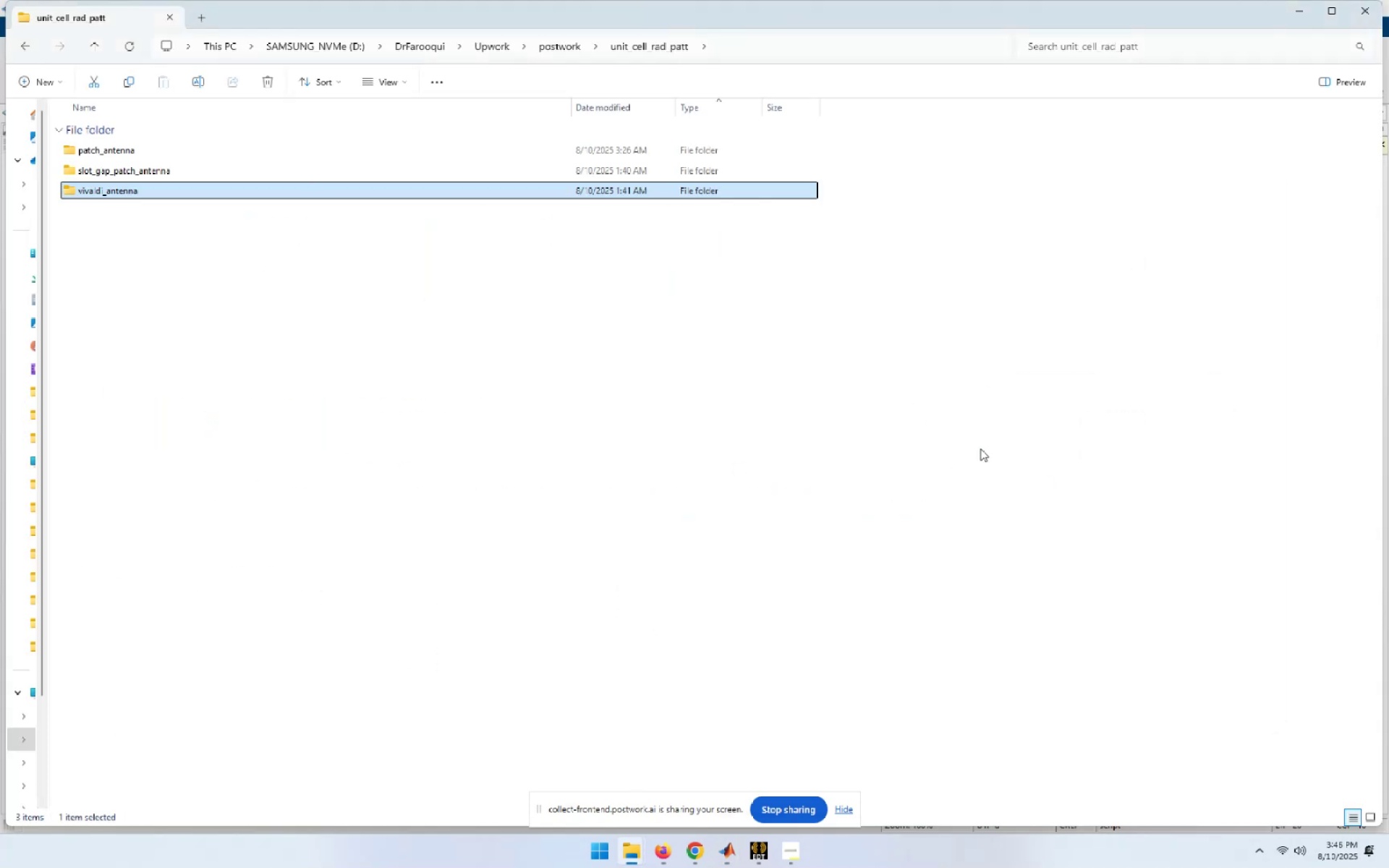 
key(ArrowUp)
 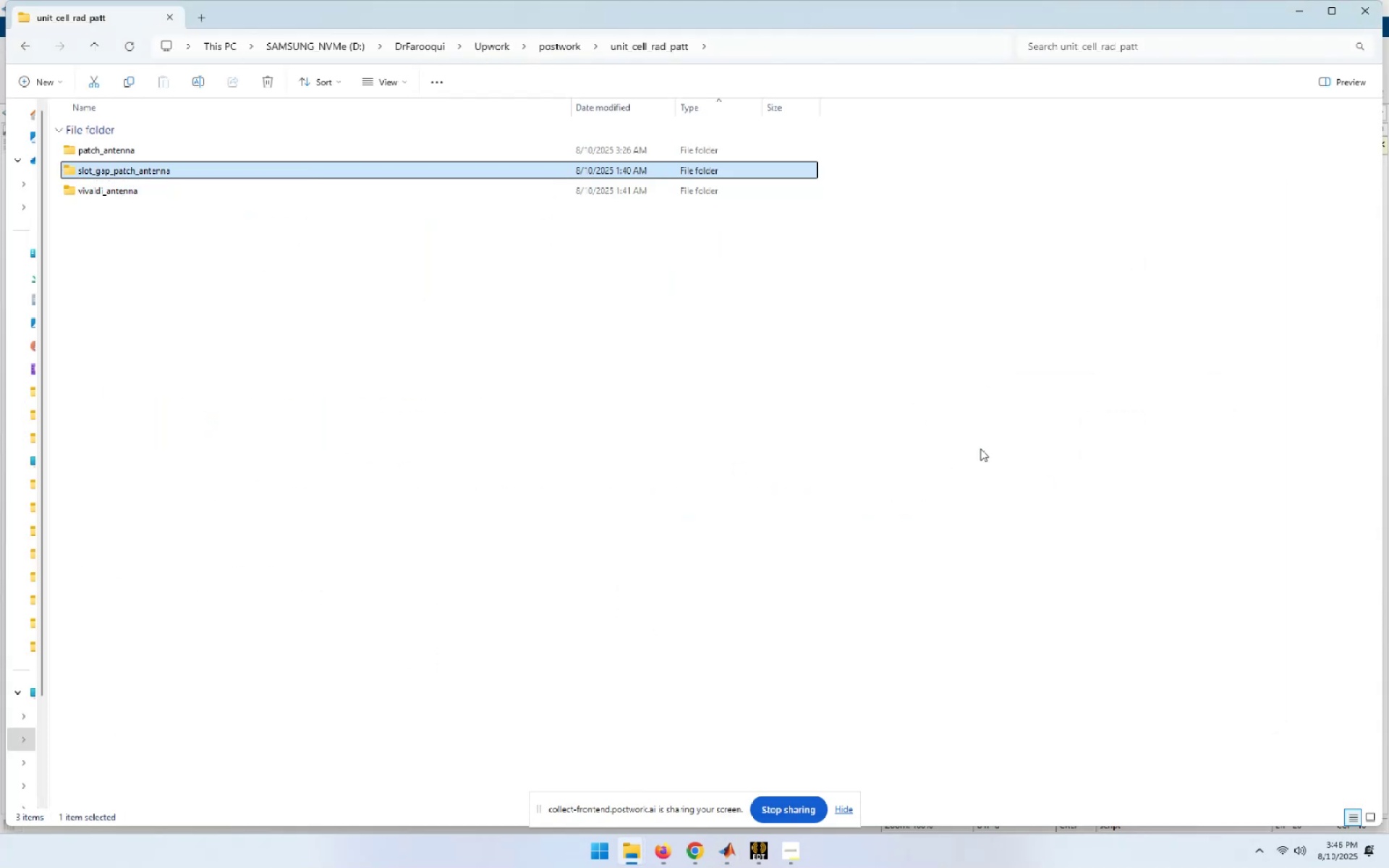 
key(ArrowUp)
 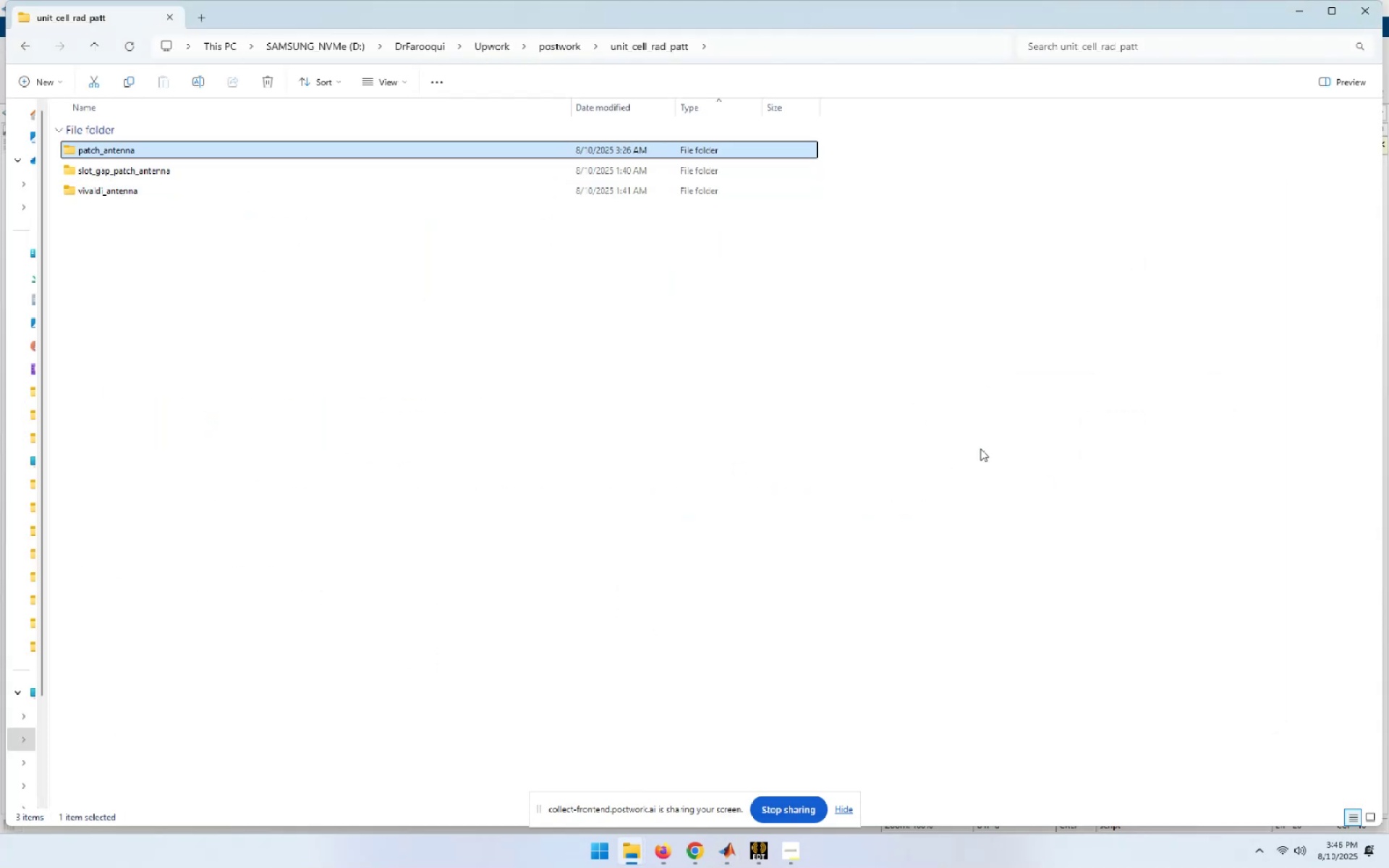 
key(Enter)
 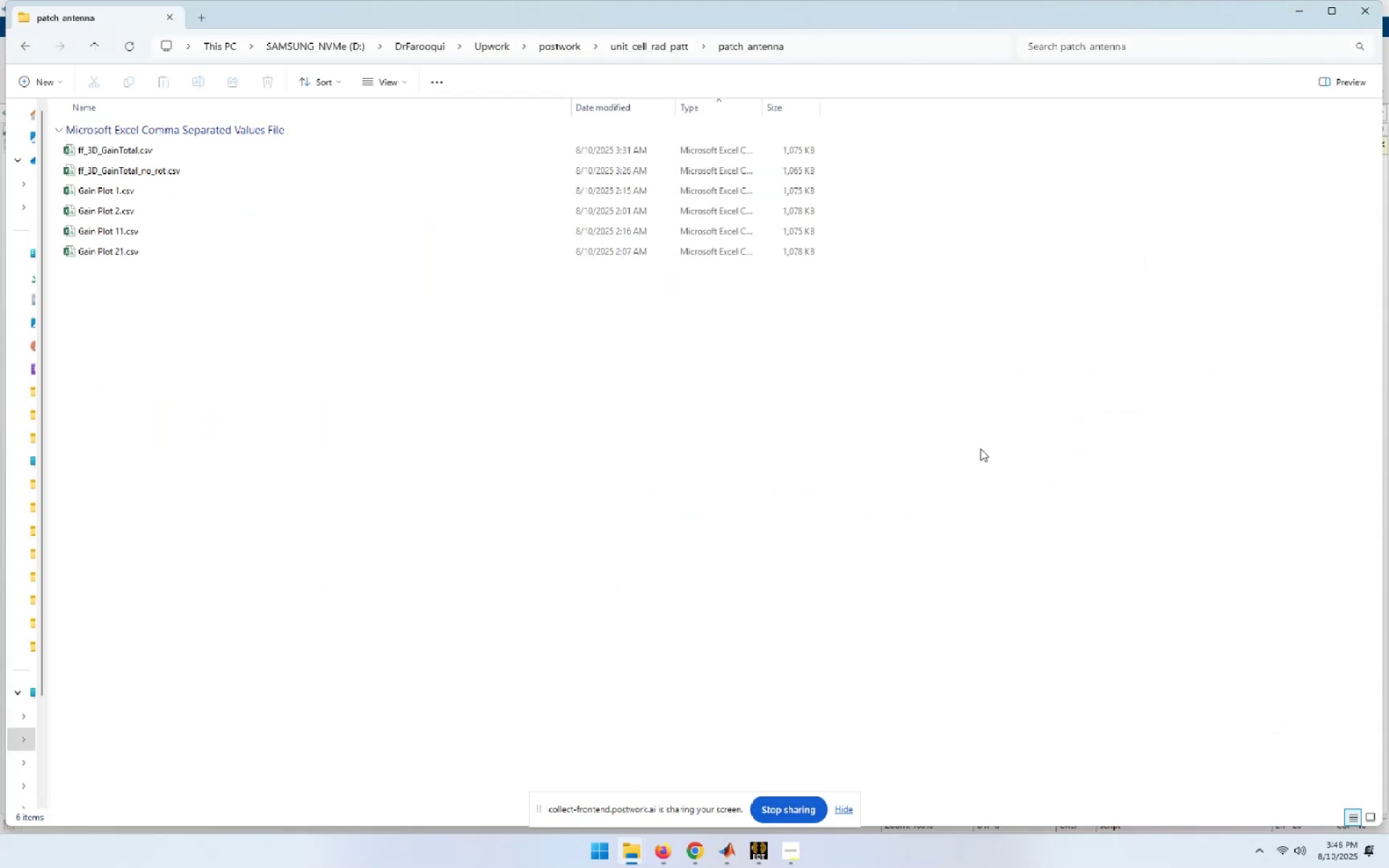 
key(Backspace)
 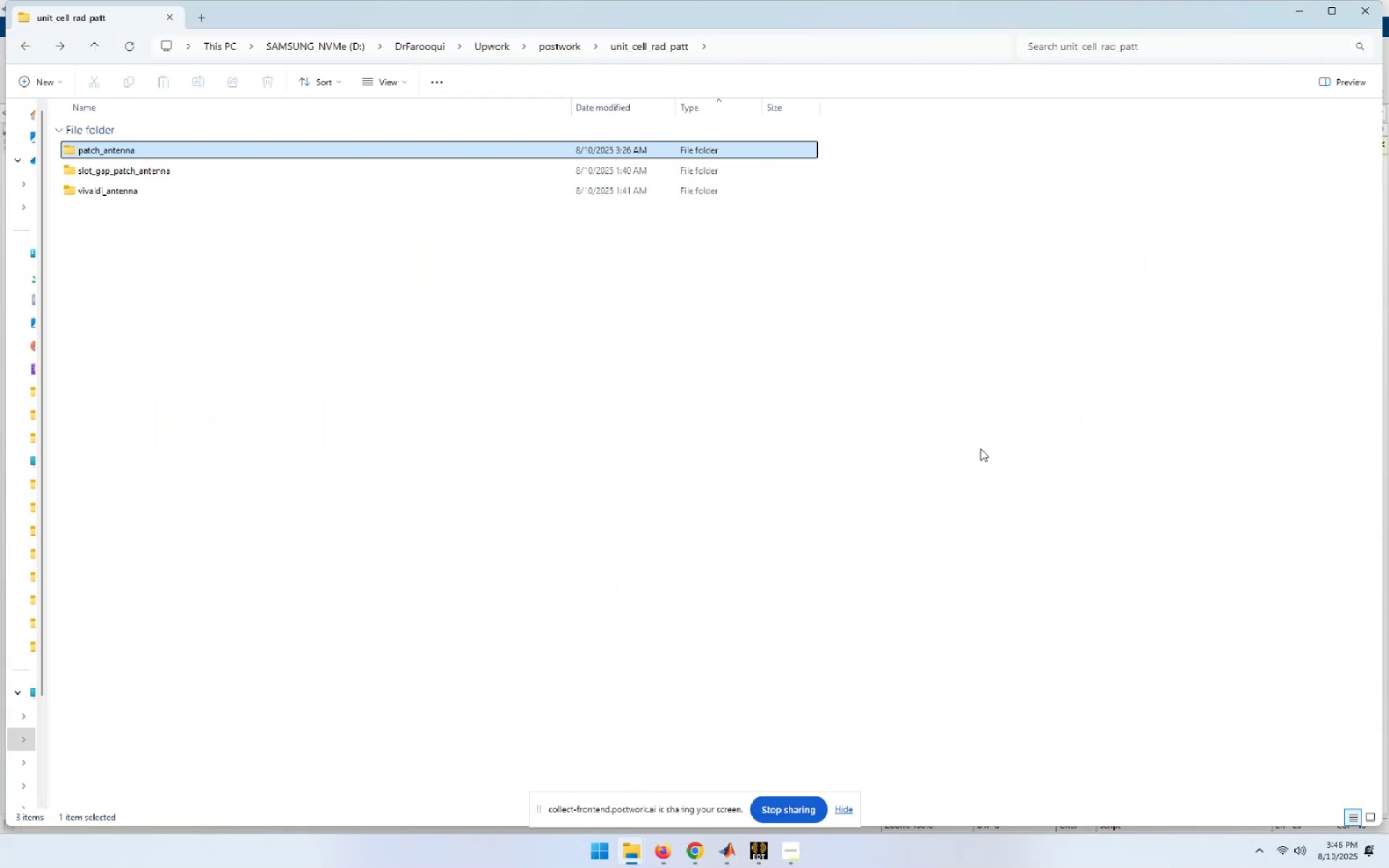 
key(ArrowDown)
 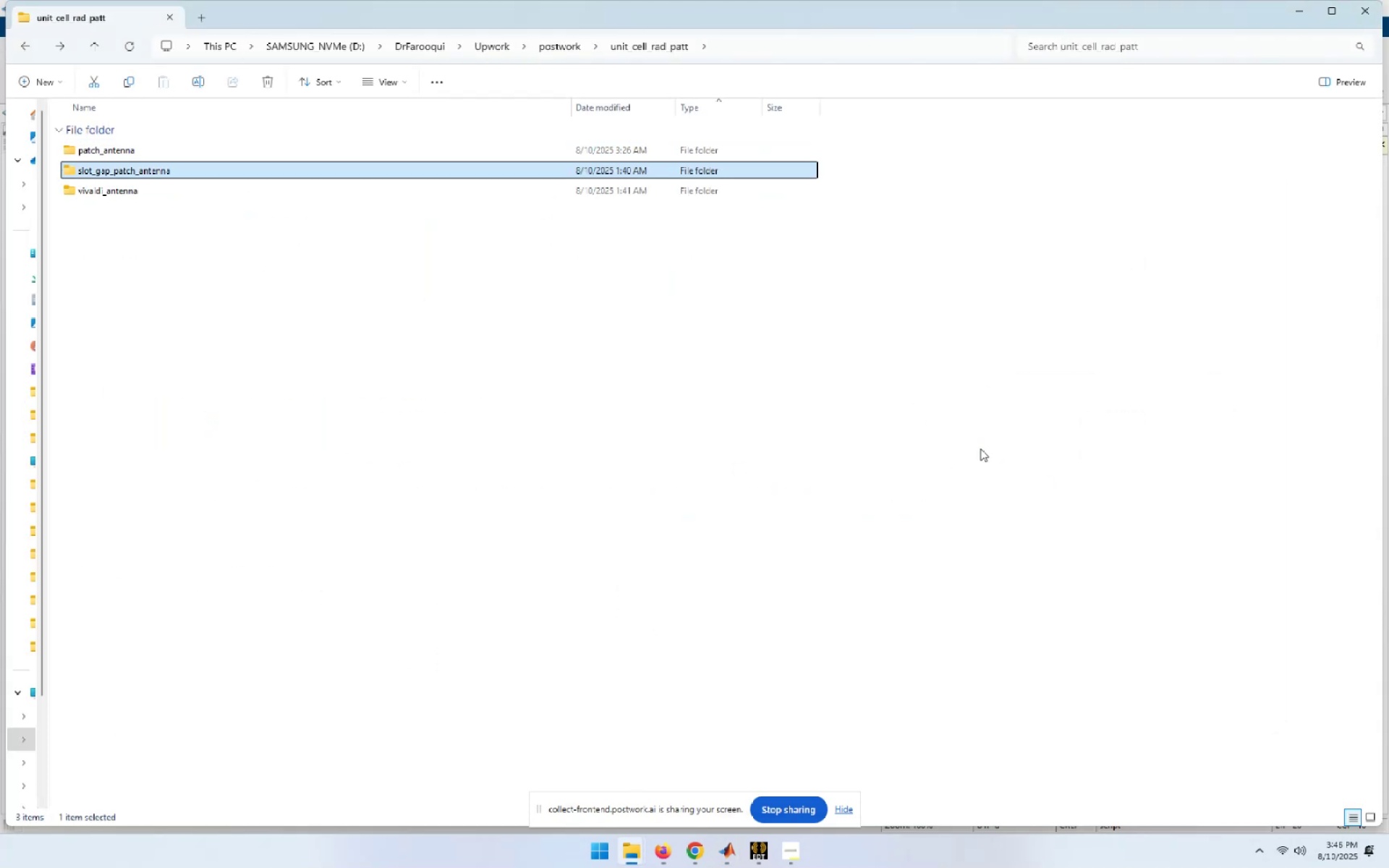 
key(Enter)
 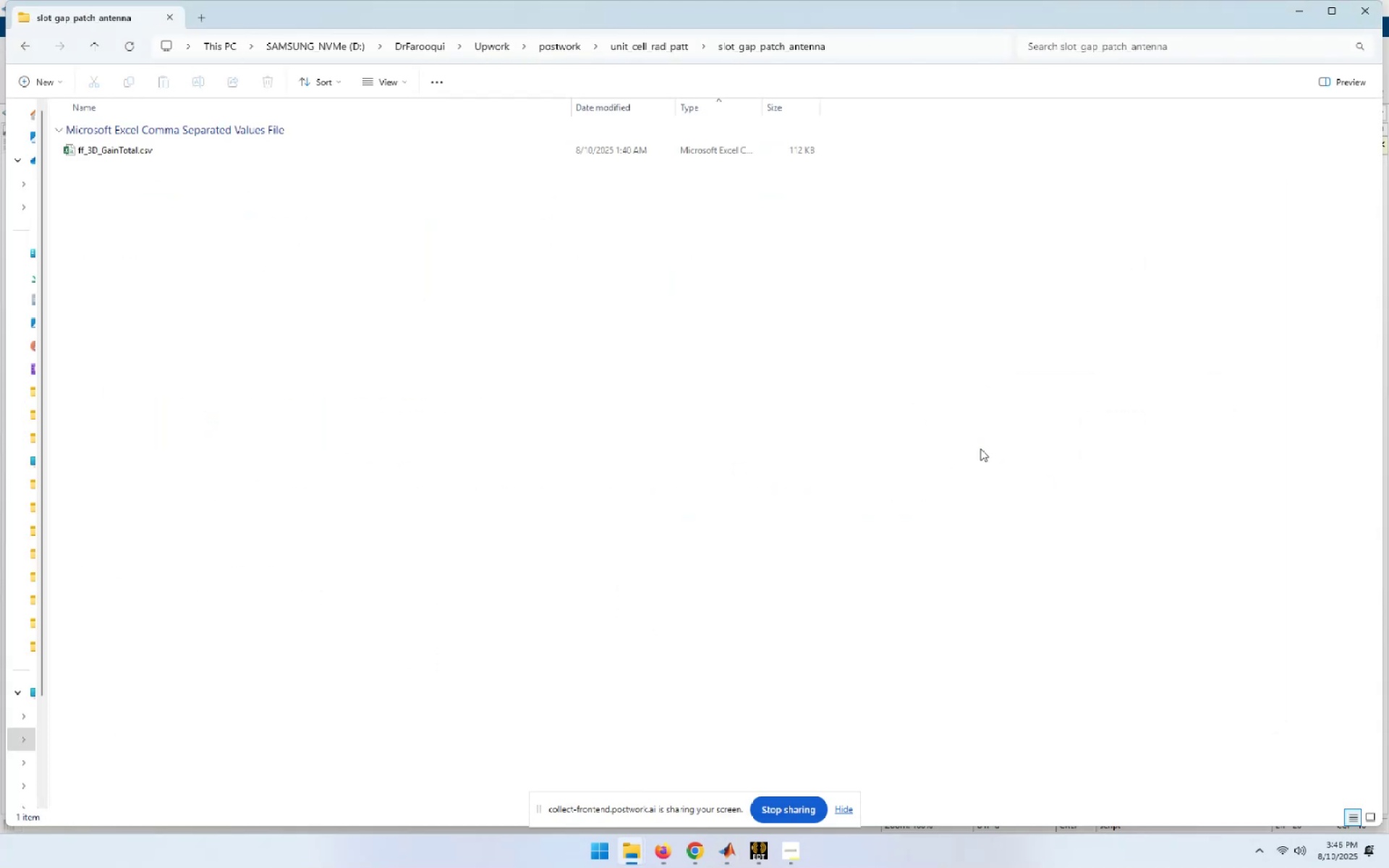 
key(Backspace)
 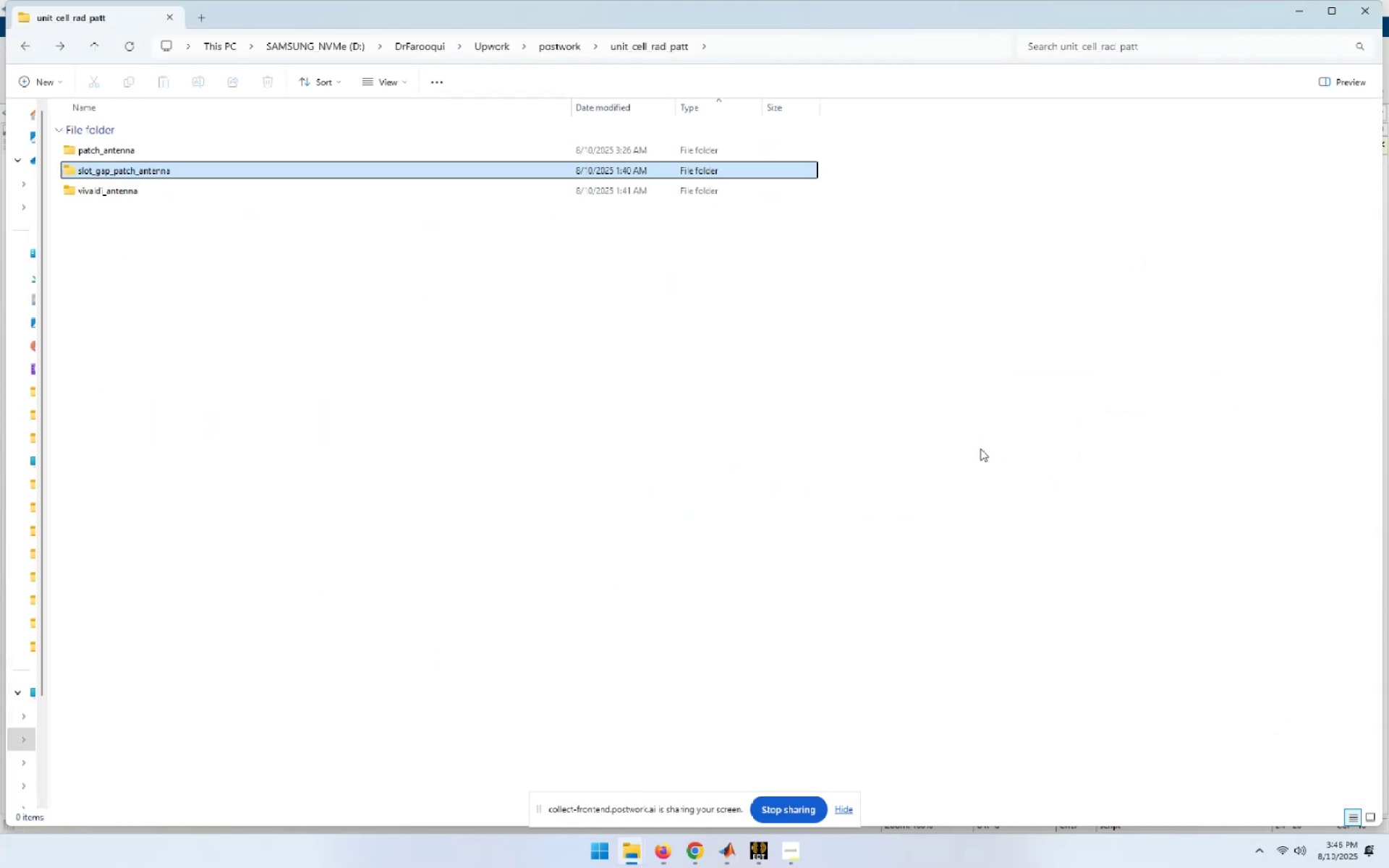 
key(ArrowDown)
 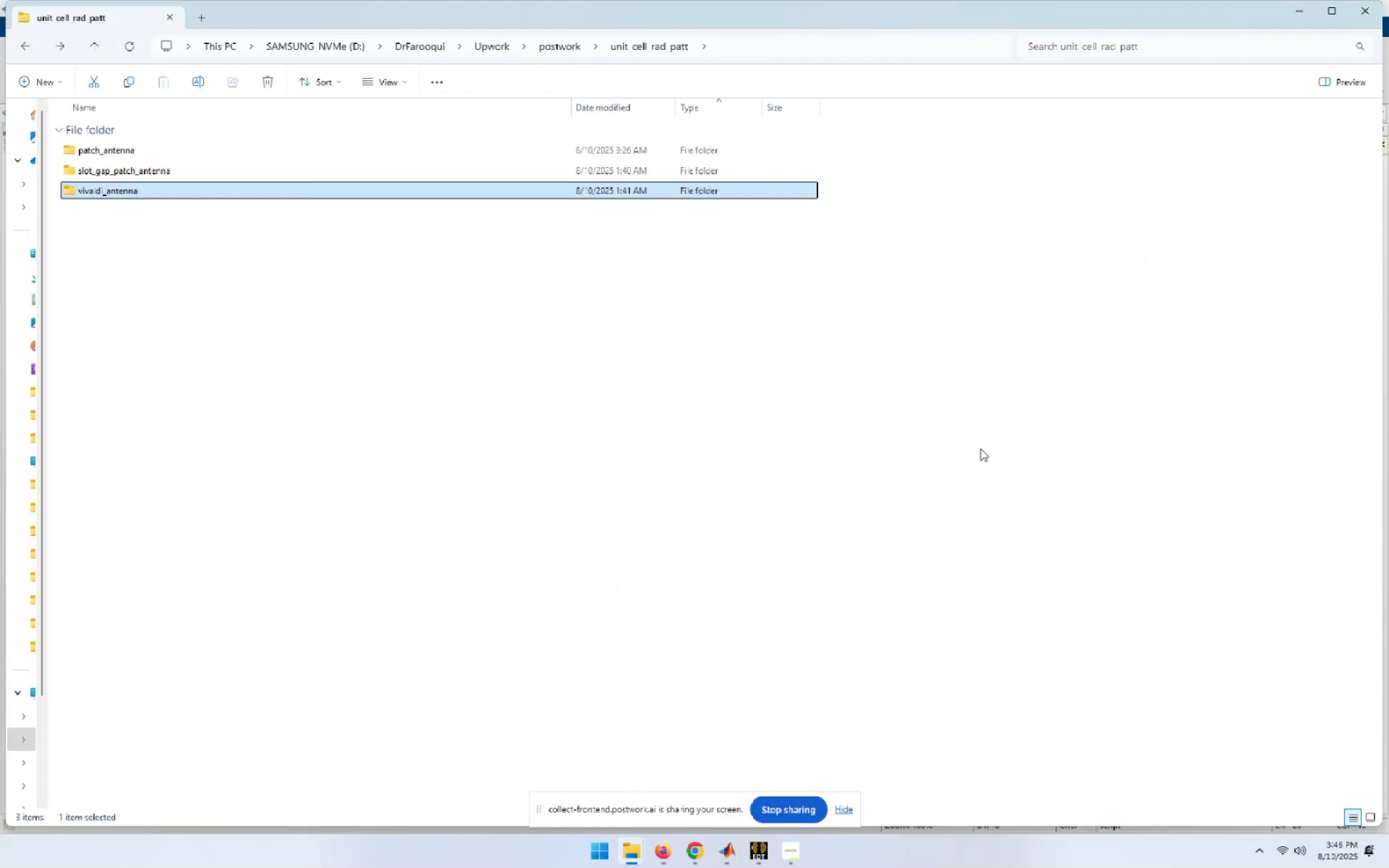 
key(Enter)
 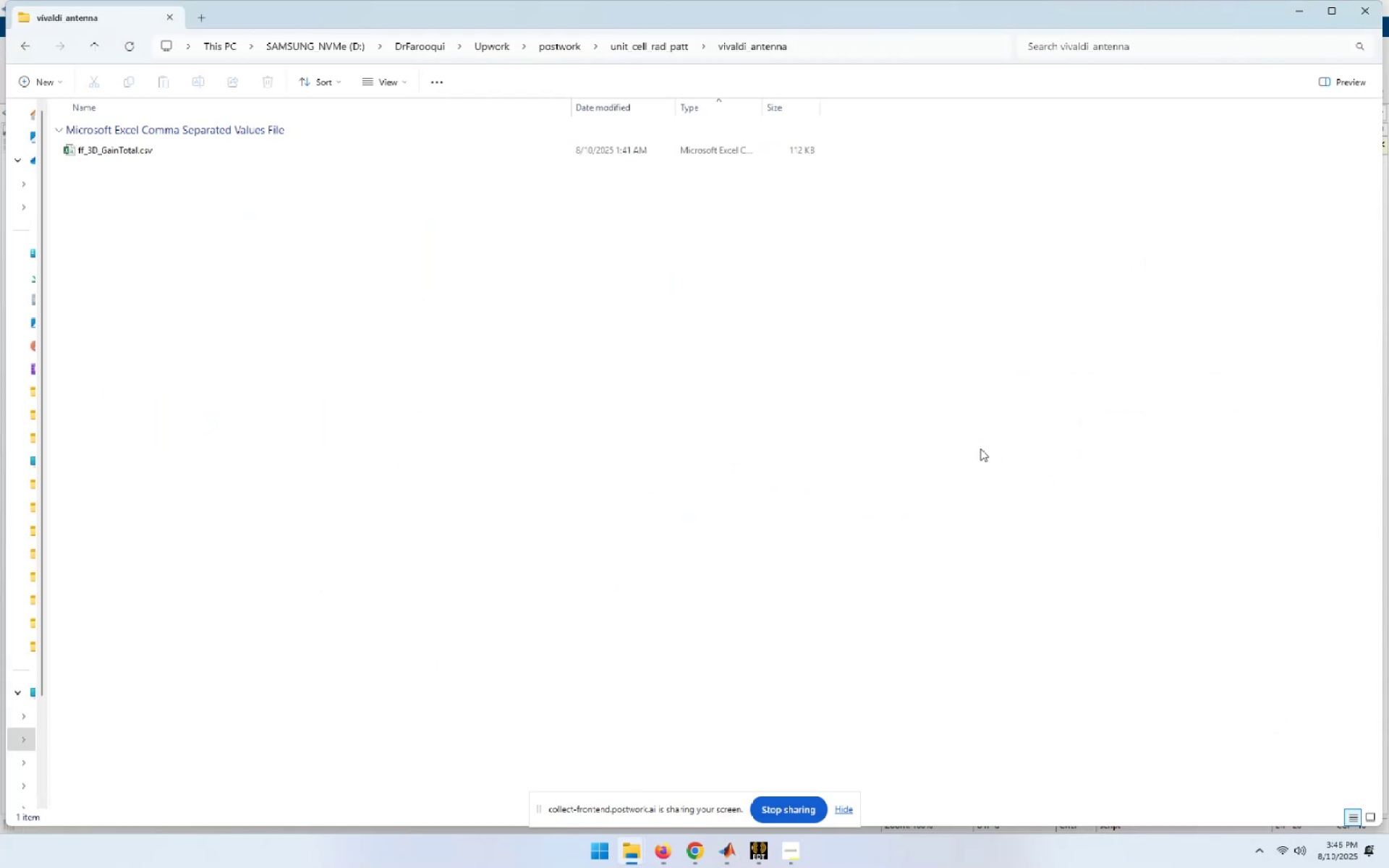 
key(Backspace)
 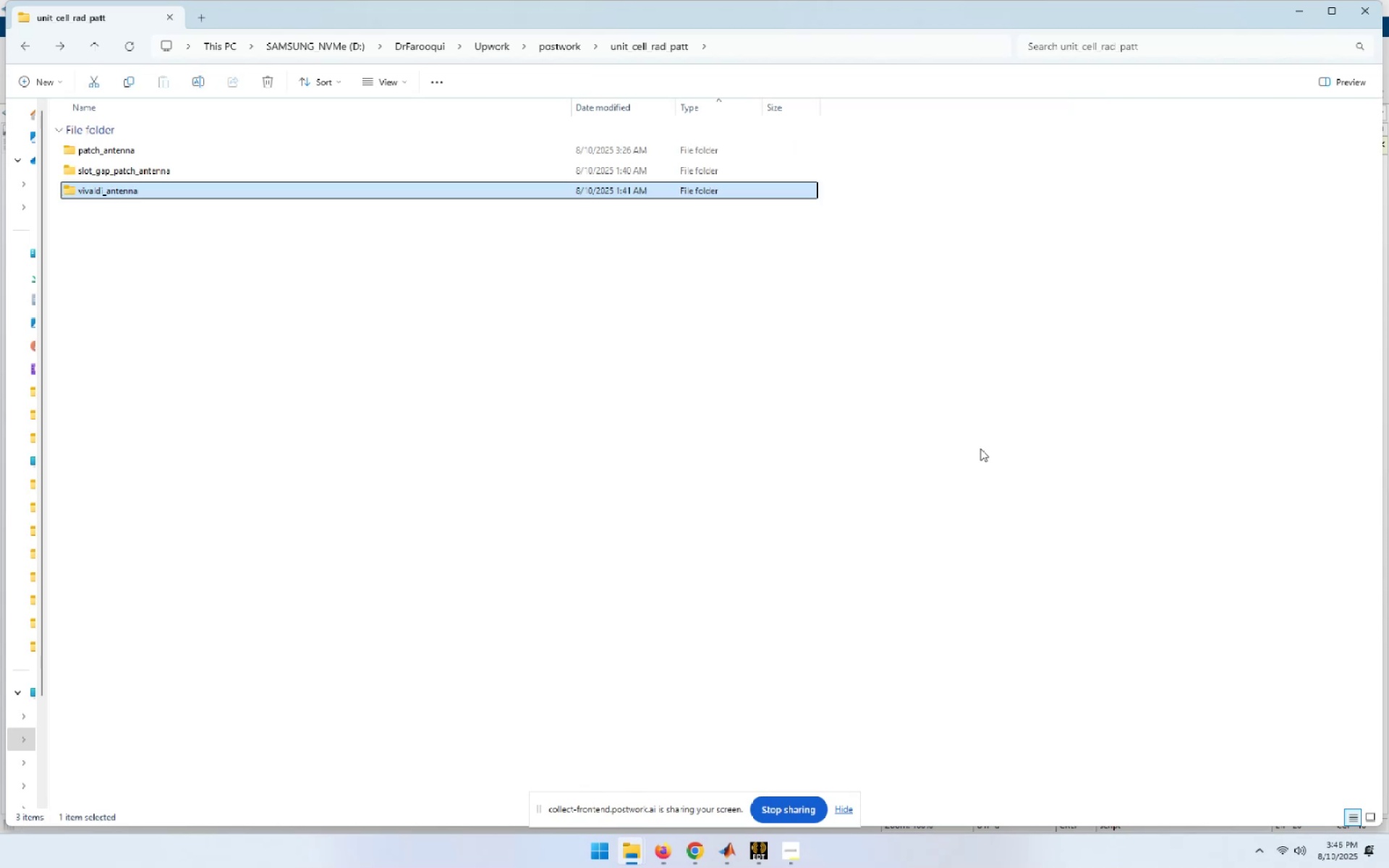 
key(Alt+AltLeft)
 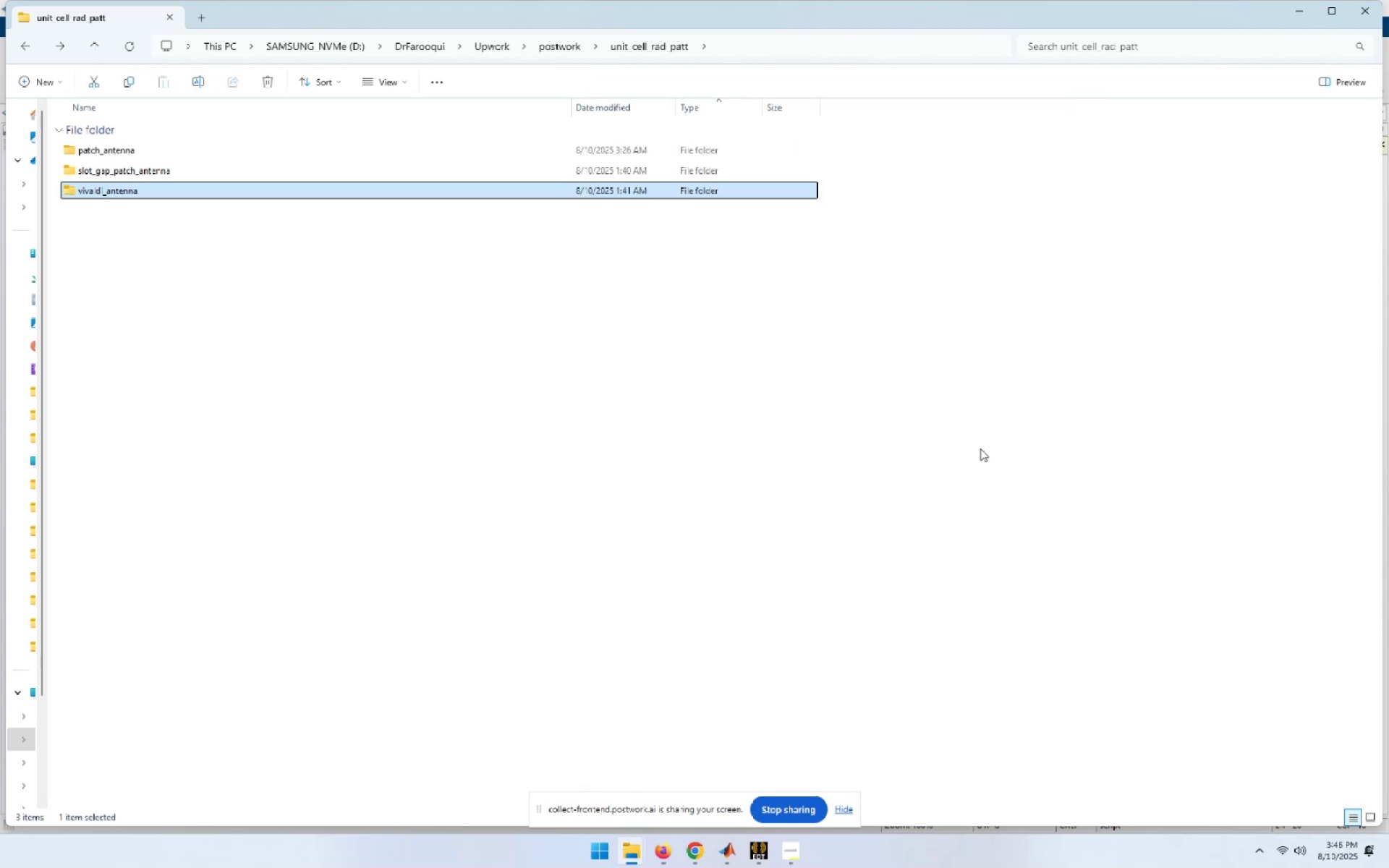 
key(Alt+Tab)
 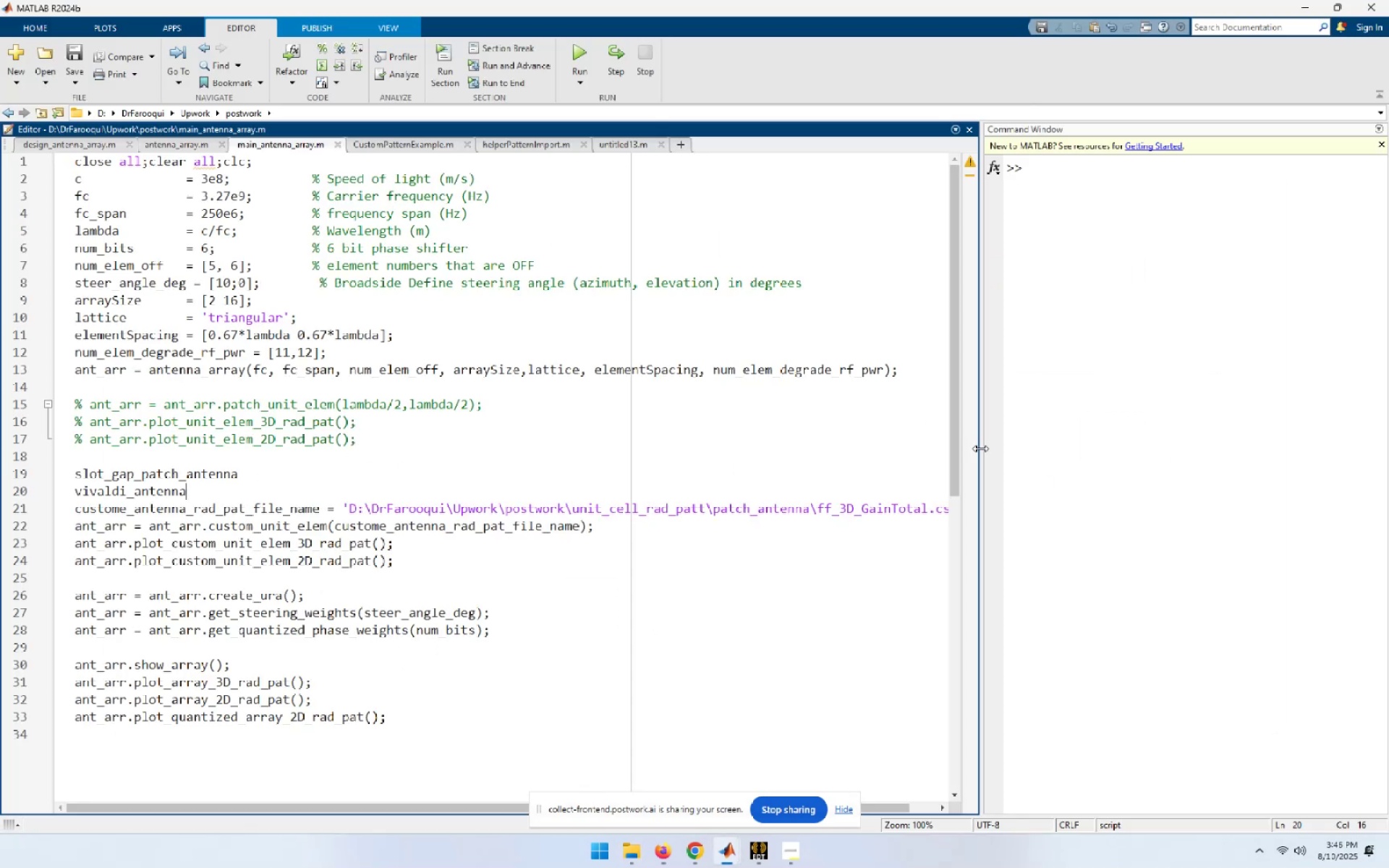 
key(Alt+AltLeft)
 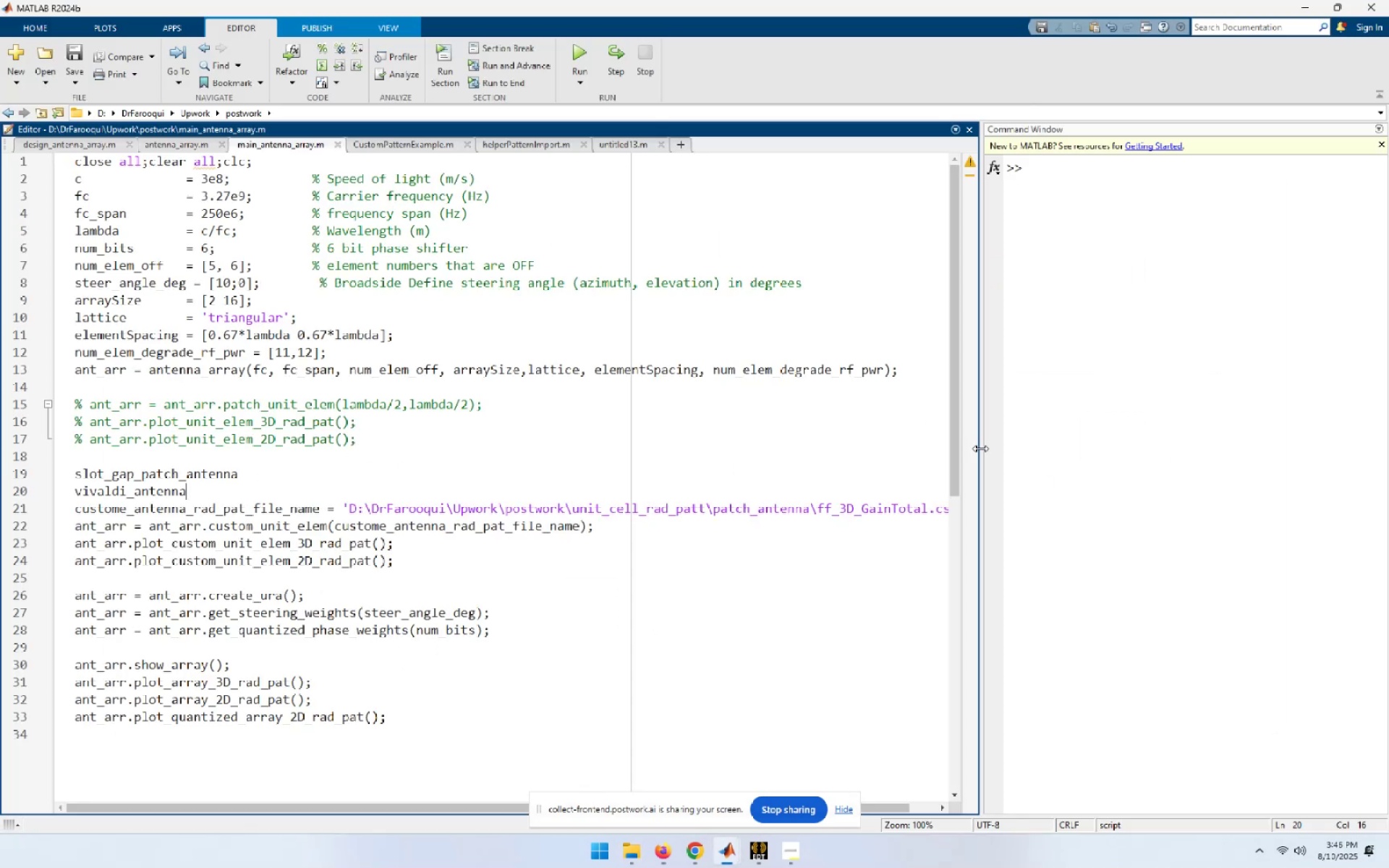 
key(Alt+Tab)
 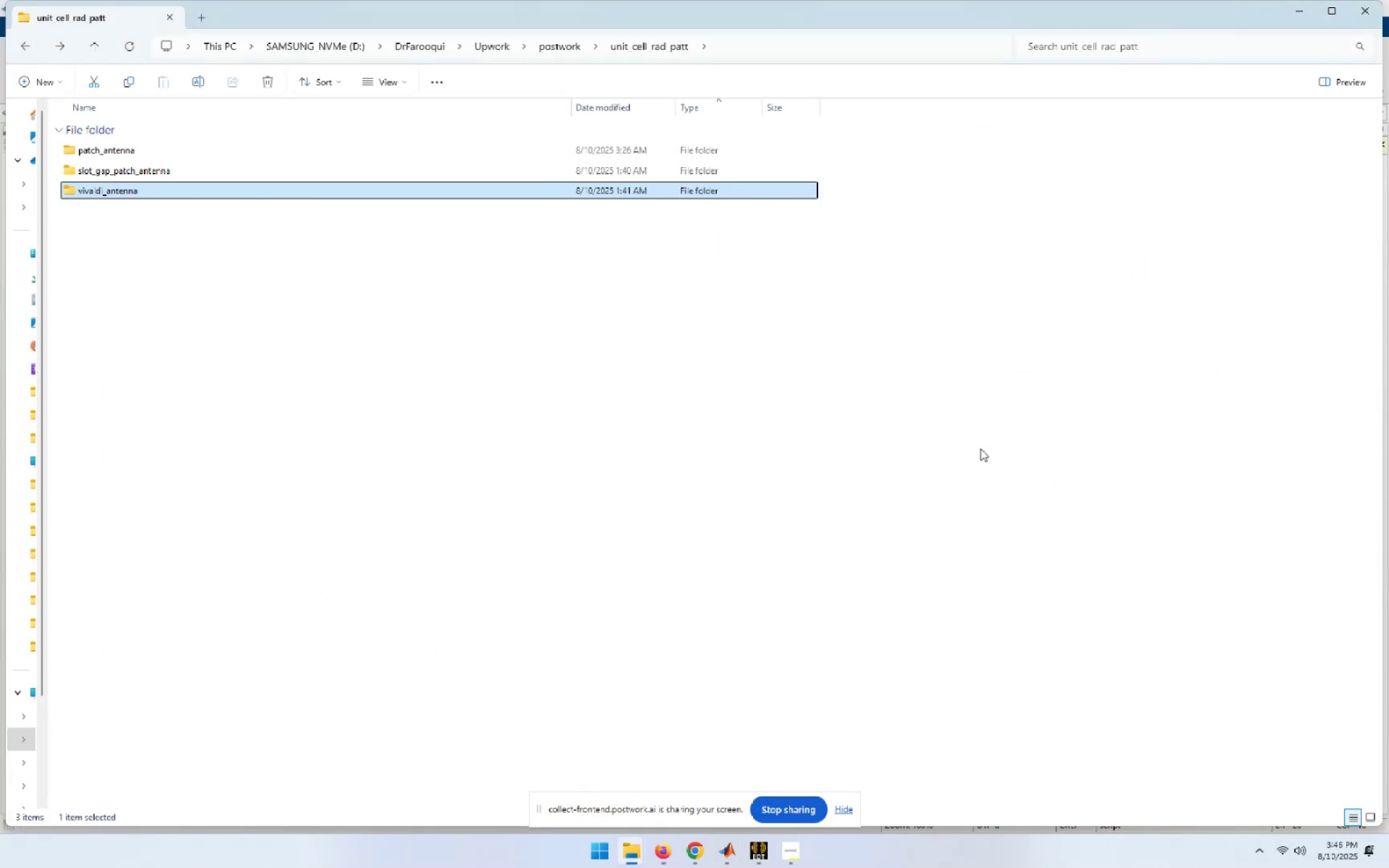 
key(ArrowUp)
 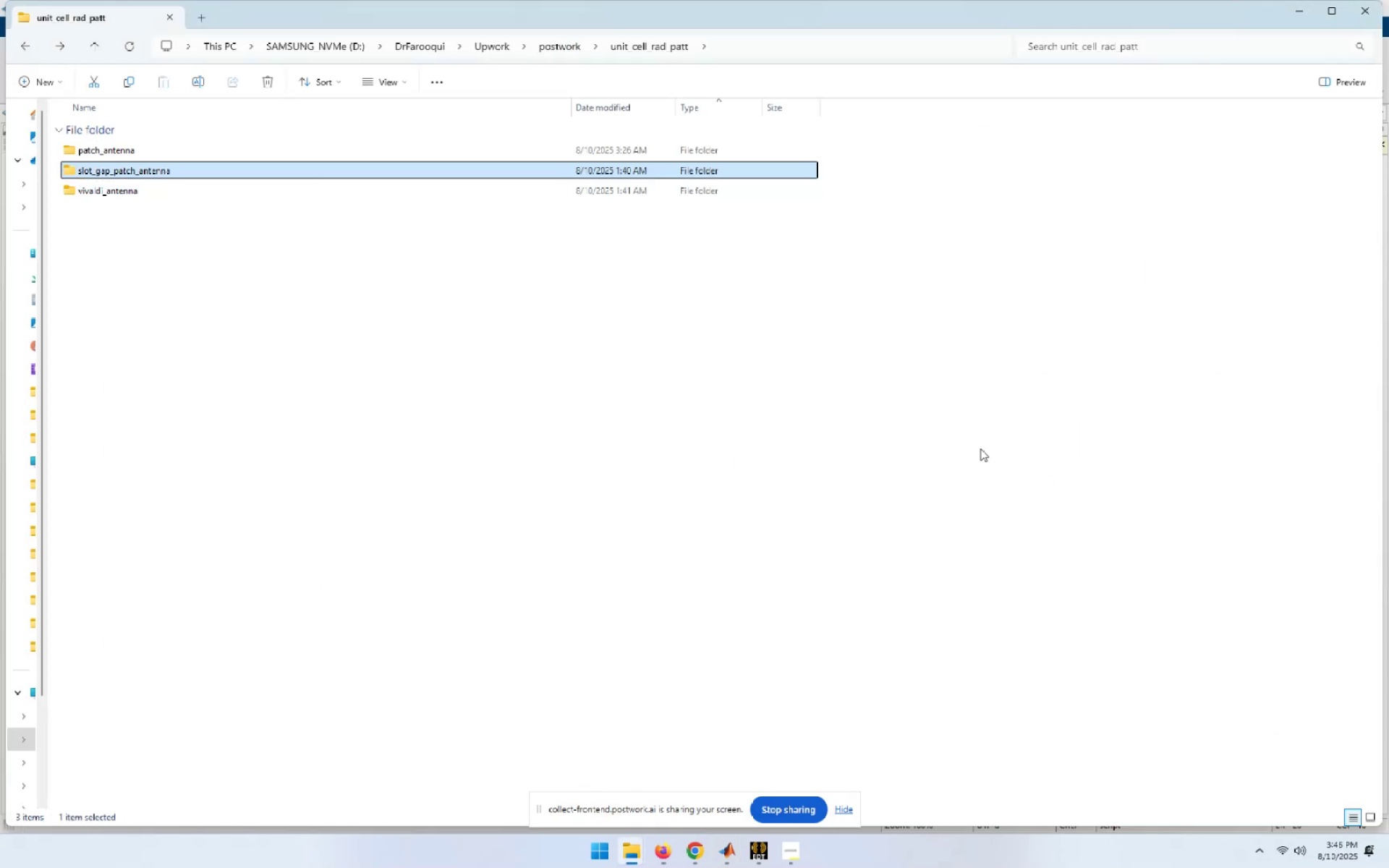 
key(ArrowUp)
 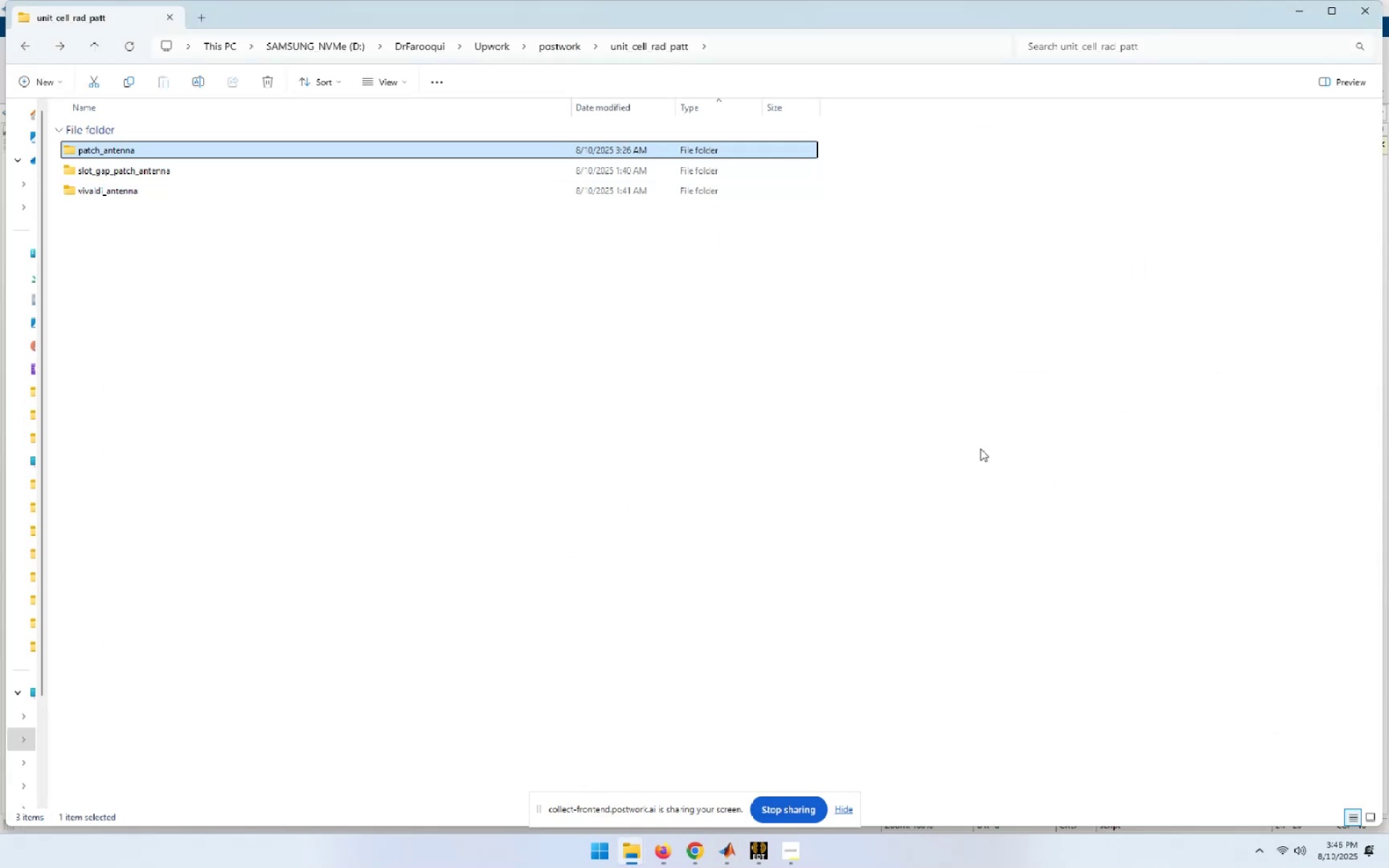 
key(F2)
 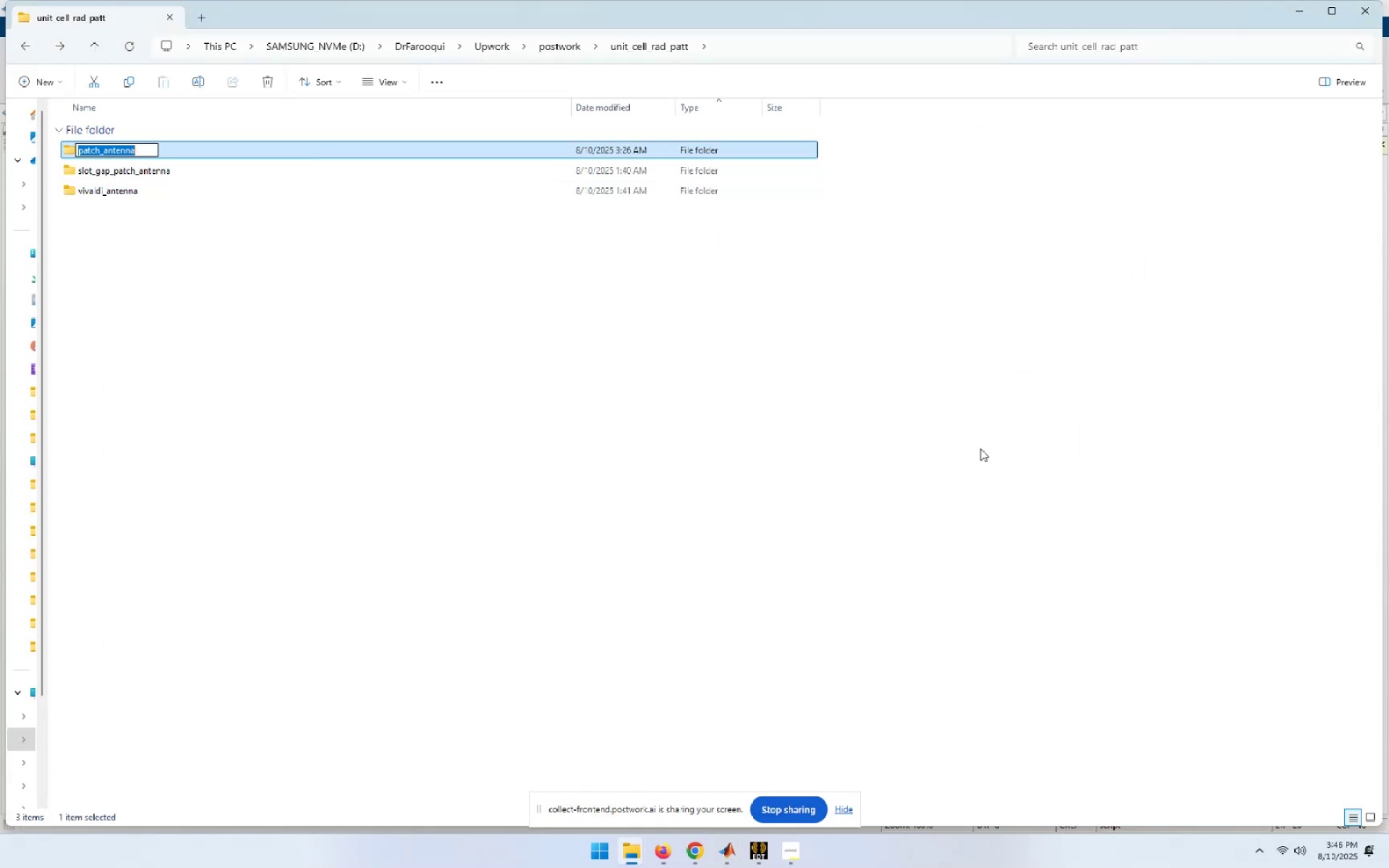 
key(Control+C)
 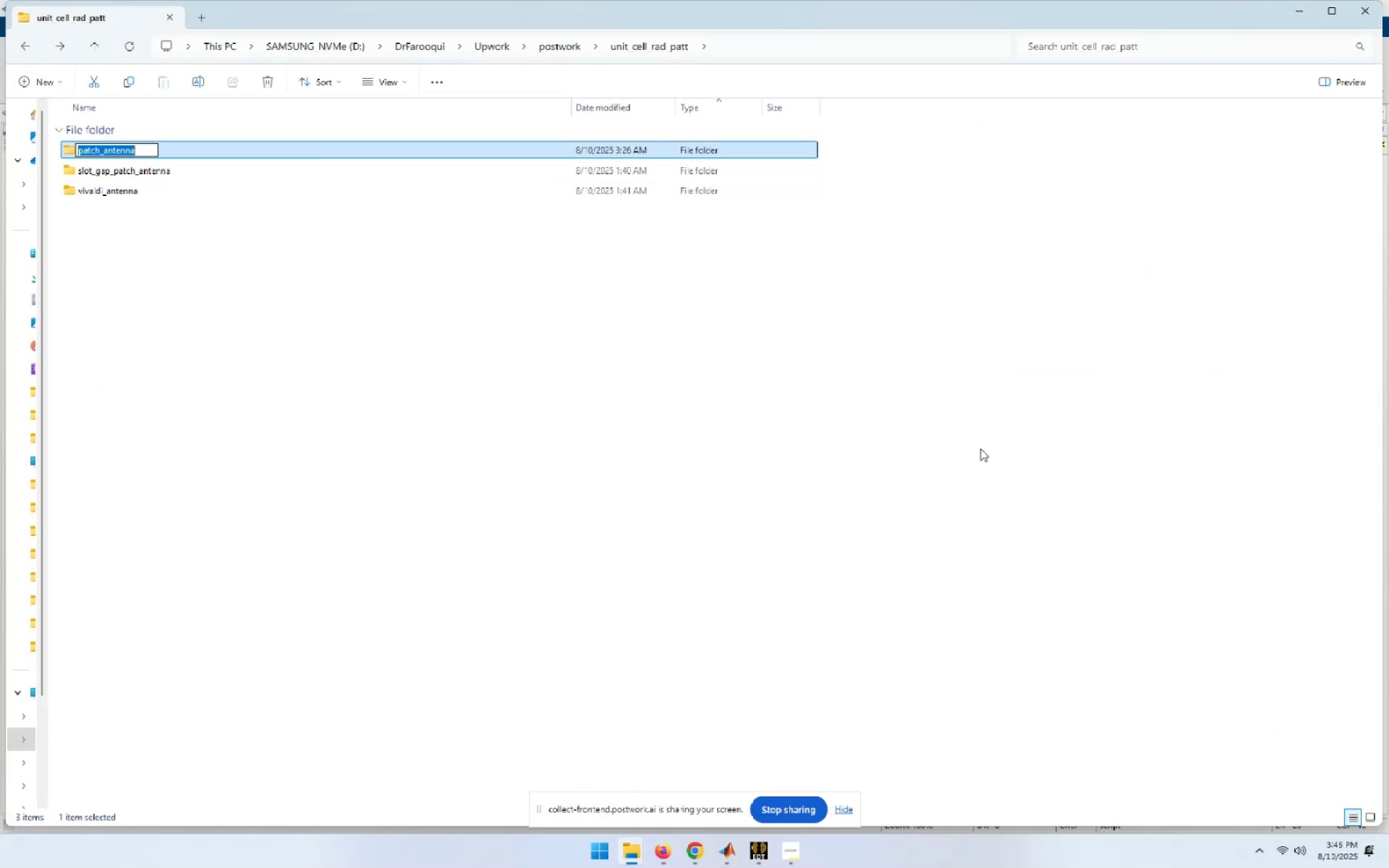 
key(Alt+AltLeft)
 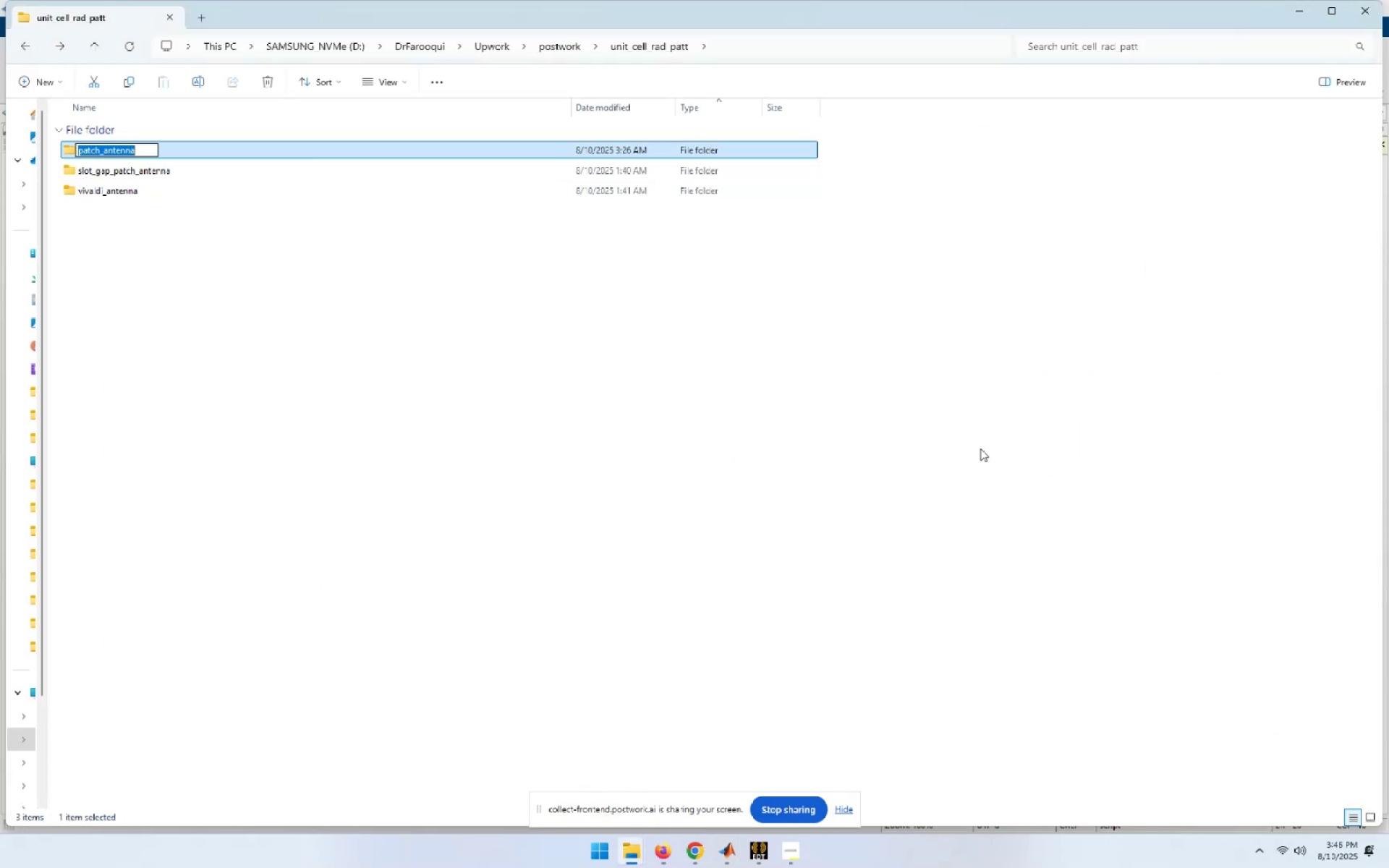 
key(Alt+Tab)
 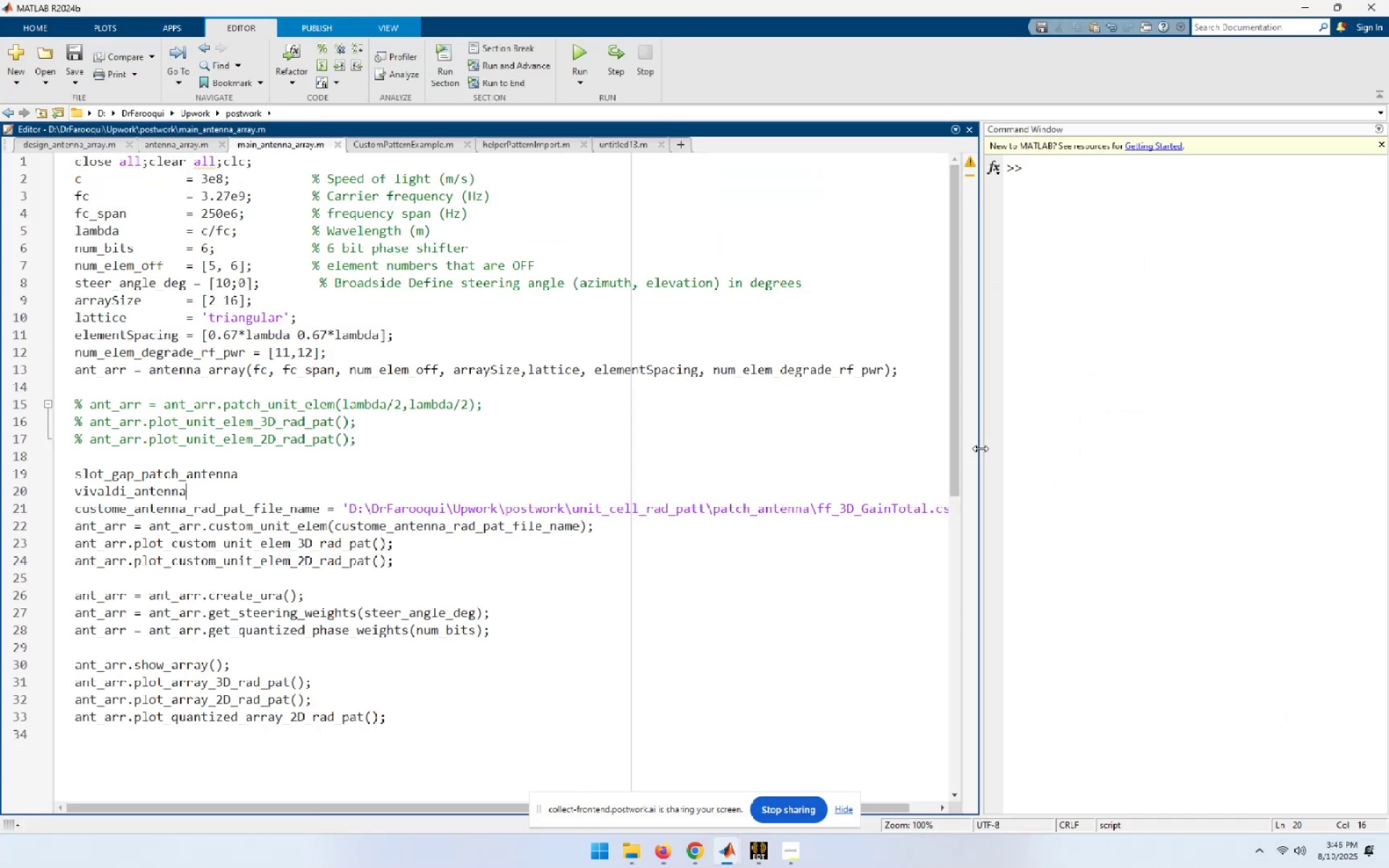 
key(NumpadEnter)
 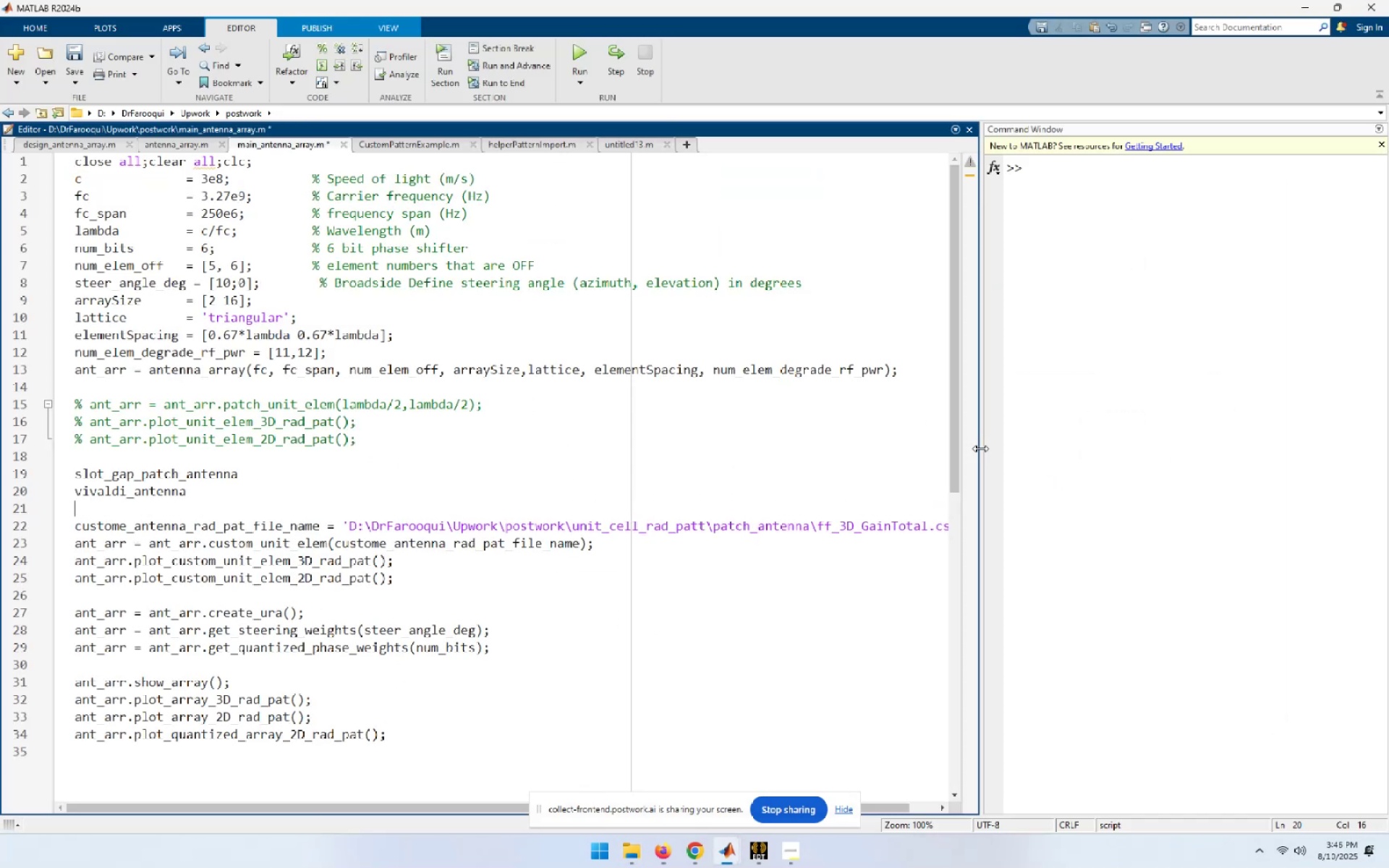 
key(Control+ControlLeft)
 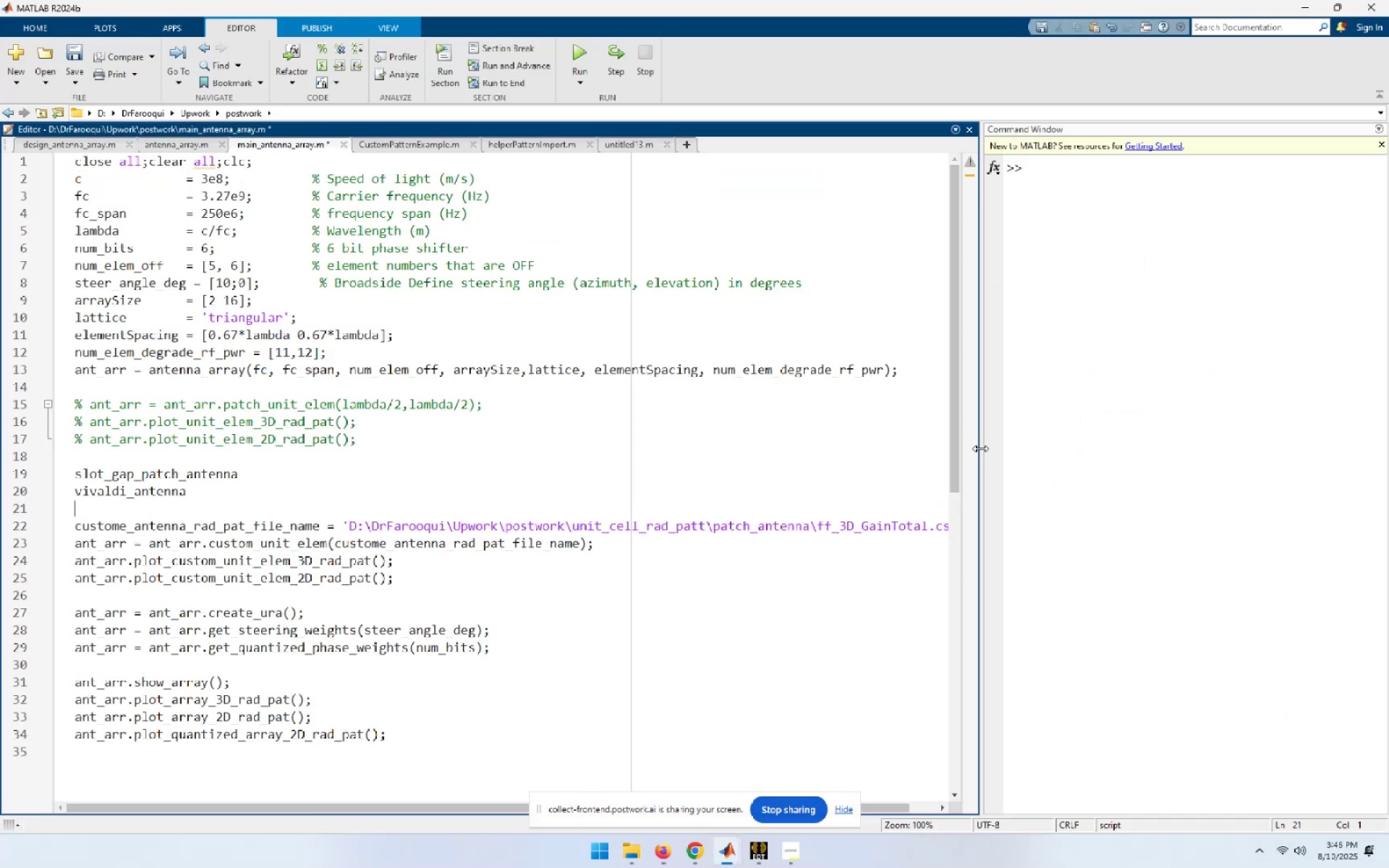 
key(Control+V)
 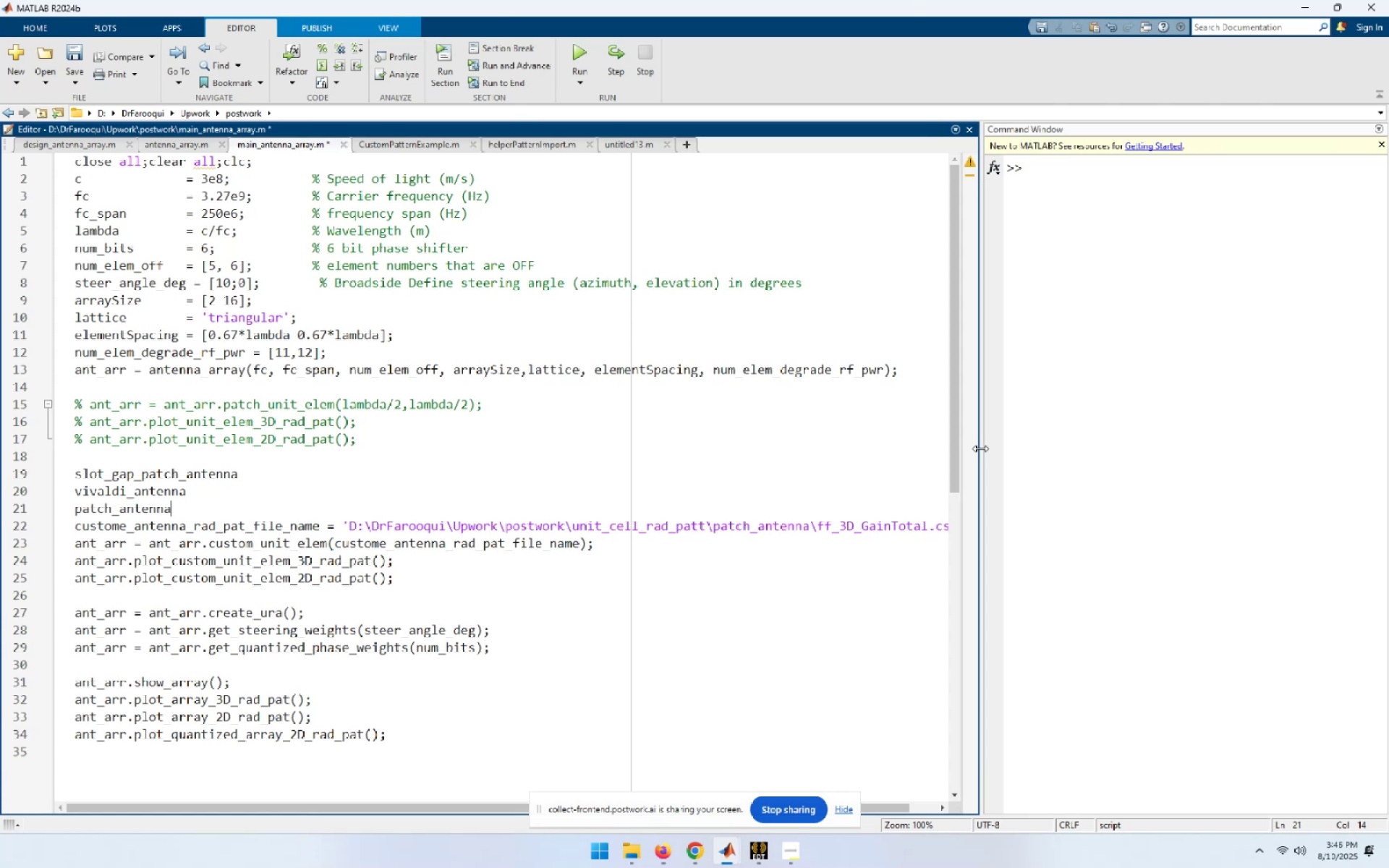 
key(ArrowUp)
 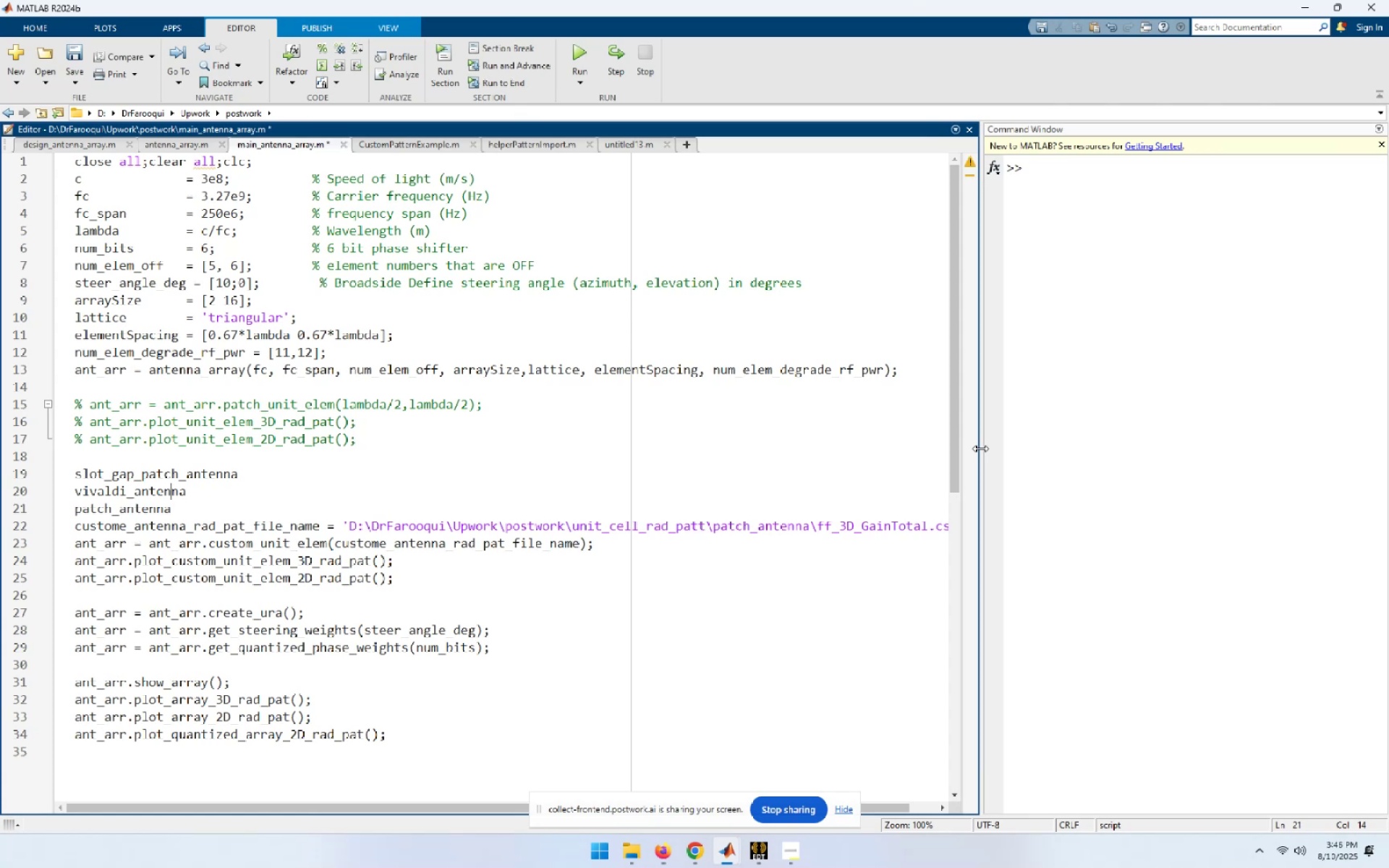 
key(ArrowUp)
 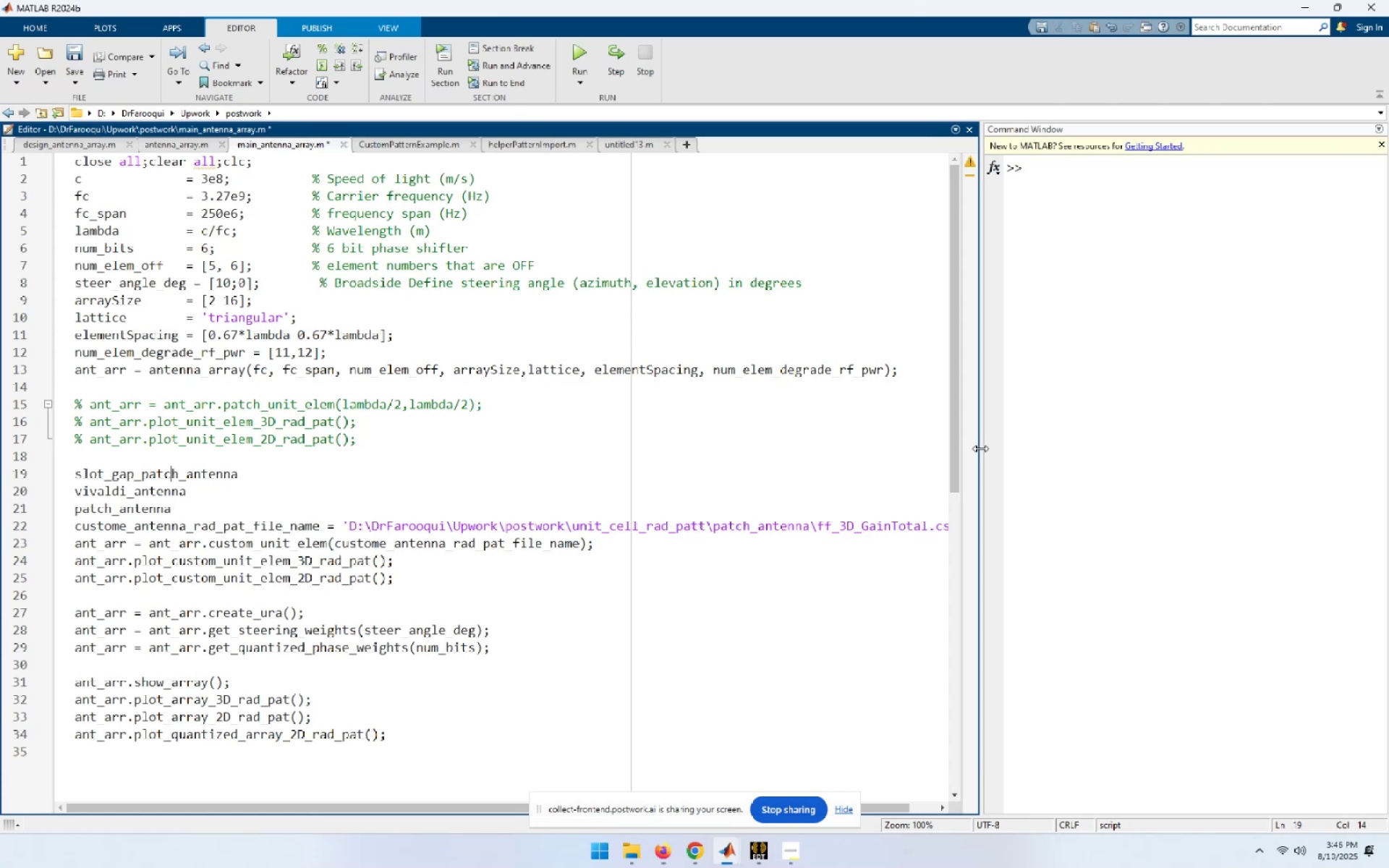 
key(ArrowUp)
 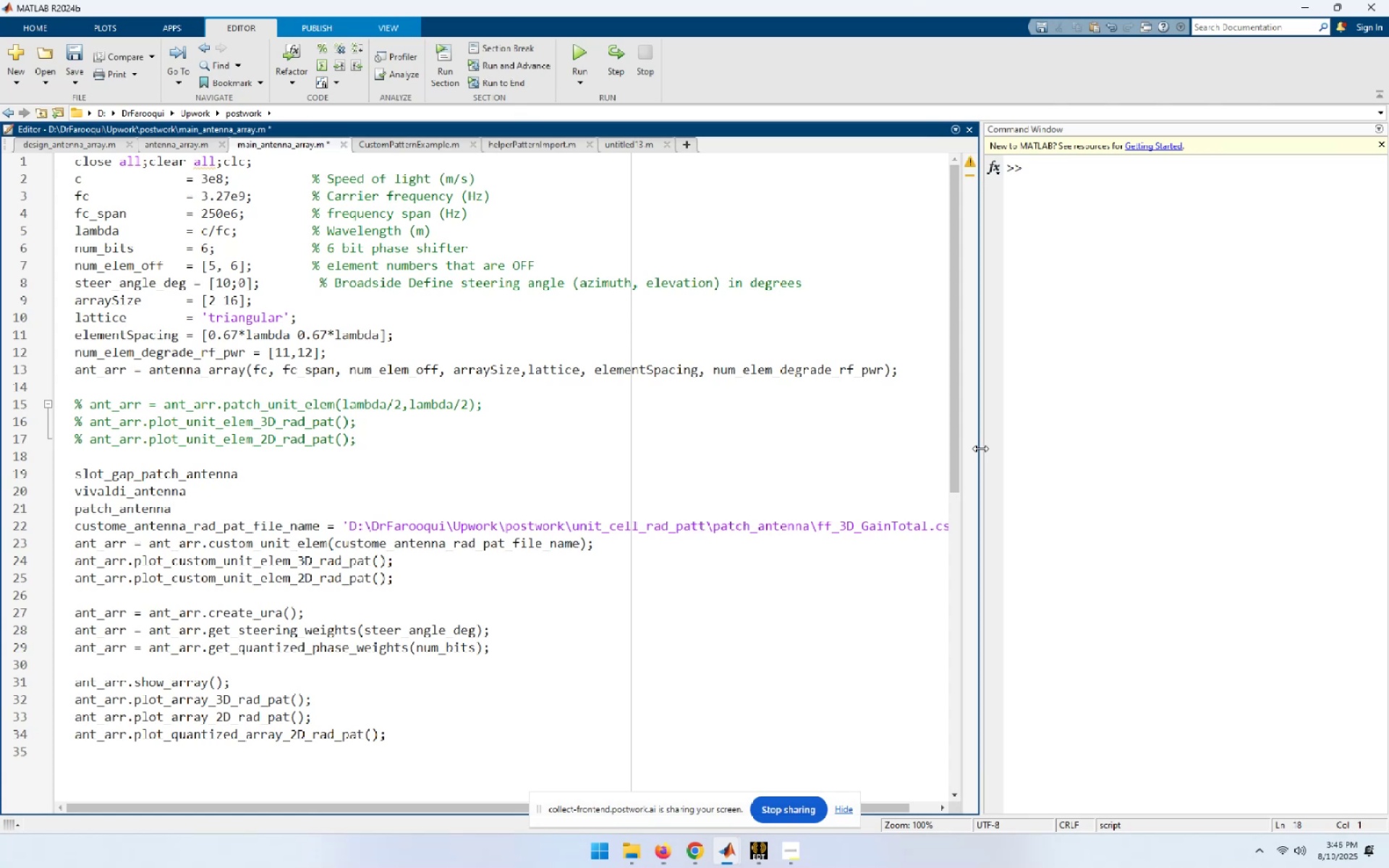 
key(NumpadEnter)
type(antenna_t)
key(Backspace)
key(Backspace)
key(Backspace)
key(Backspace)
key(Backspace)
key(Backspace)
key(Backspace)
key(Backspace)
key(Backspace)
type(unit_eleme)
key(Backspace)
type(_type = )
 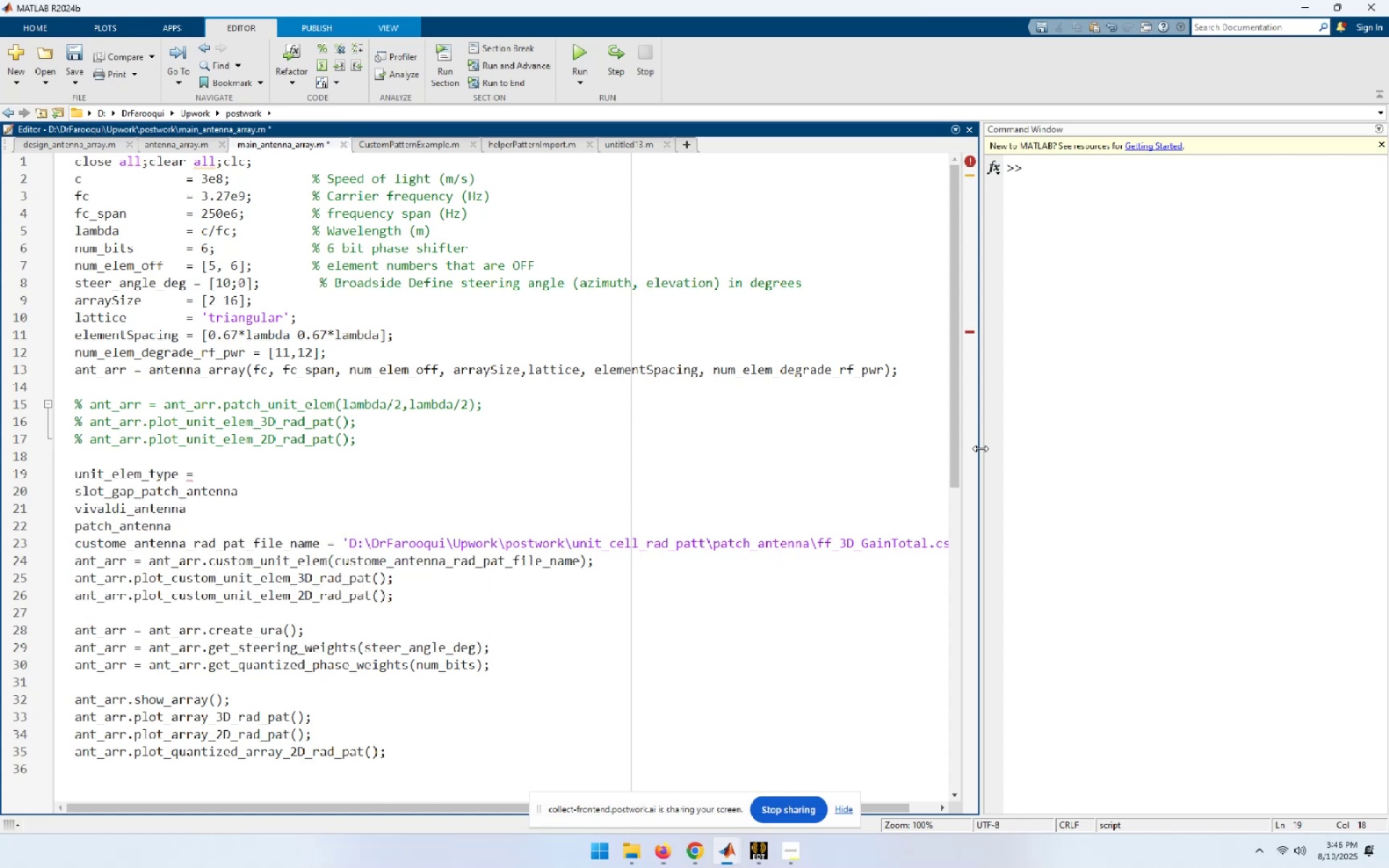 
key(Shift+BracketLeft)
 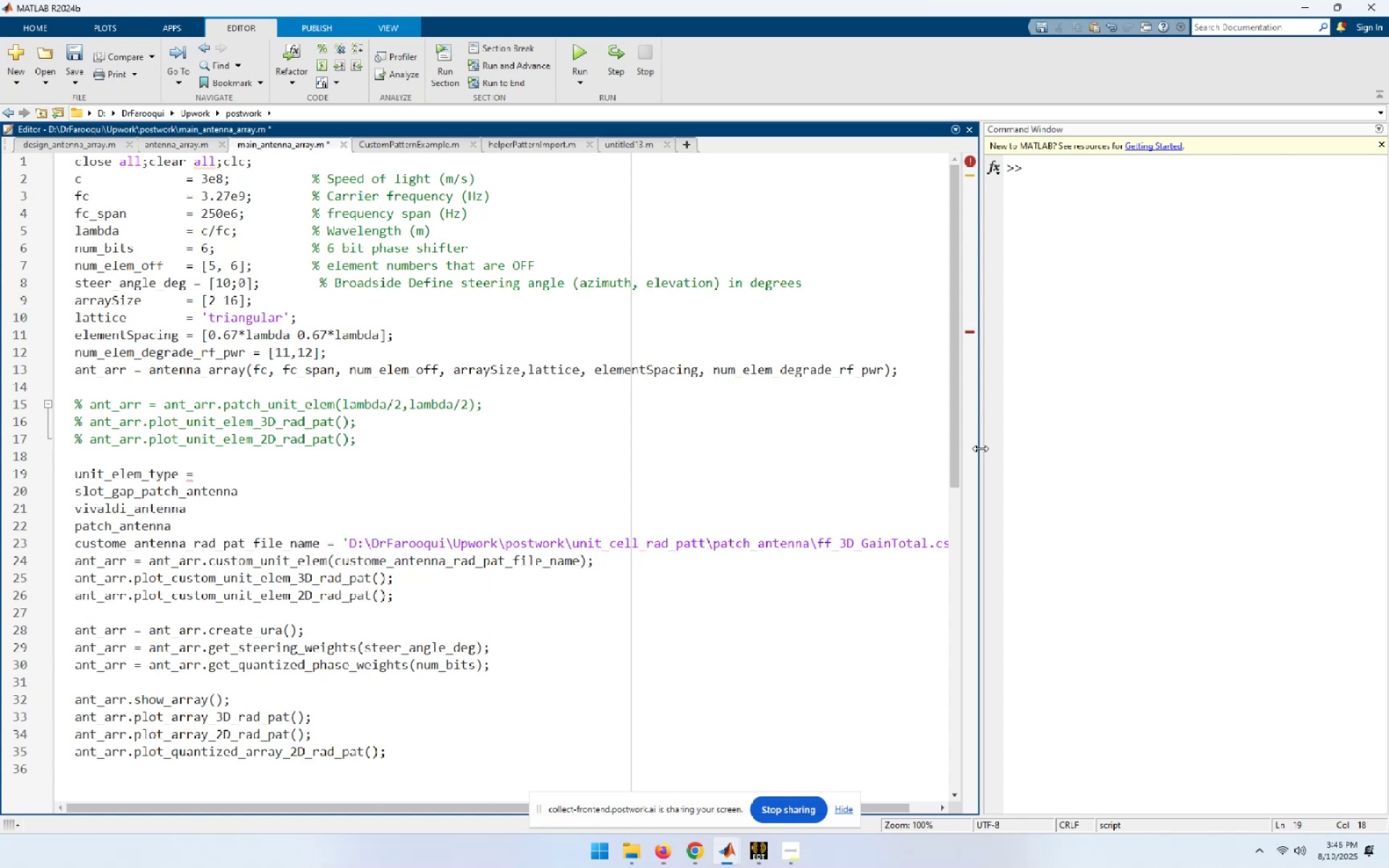 
key(Shift+BracketRight)
 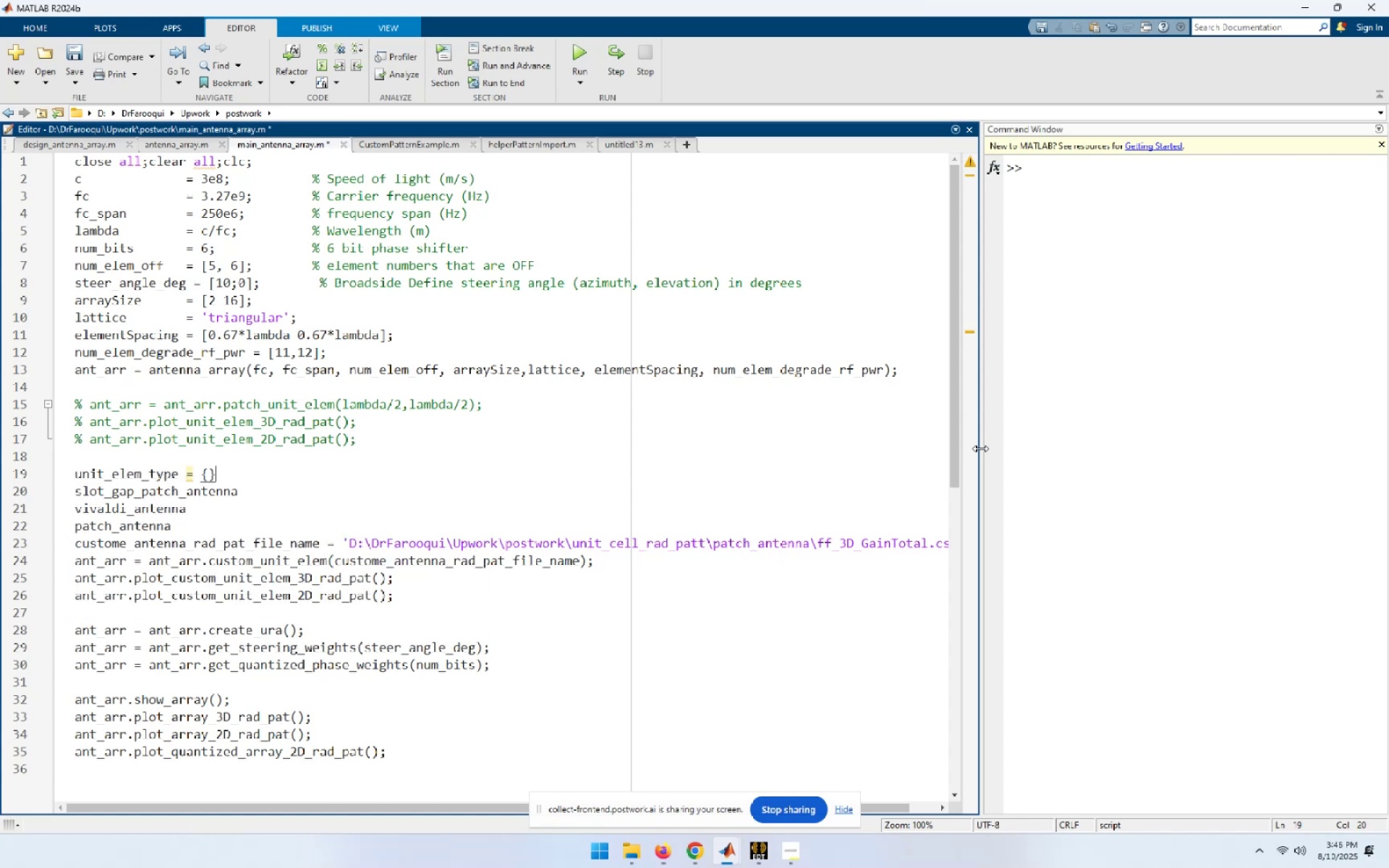 
key(ArrowLeft)
 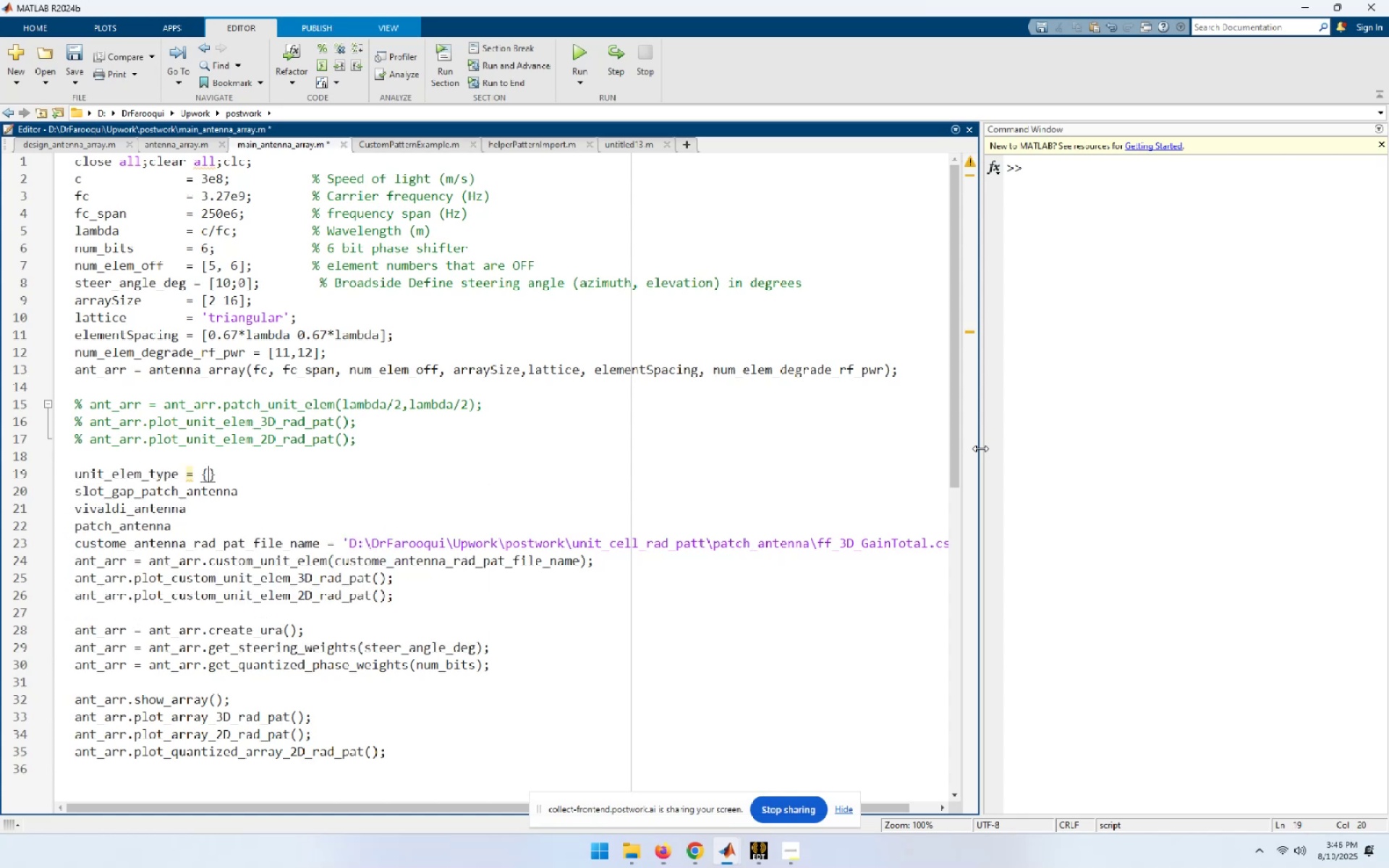 
key(ArrowLeft)
 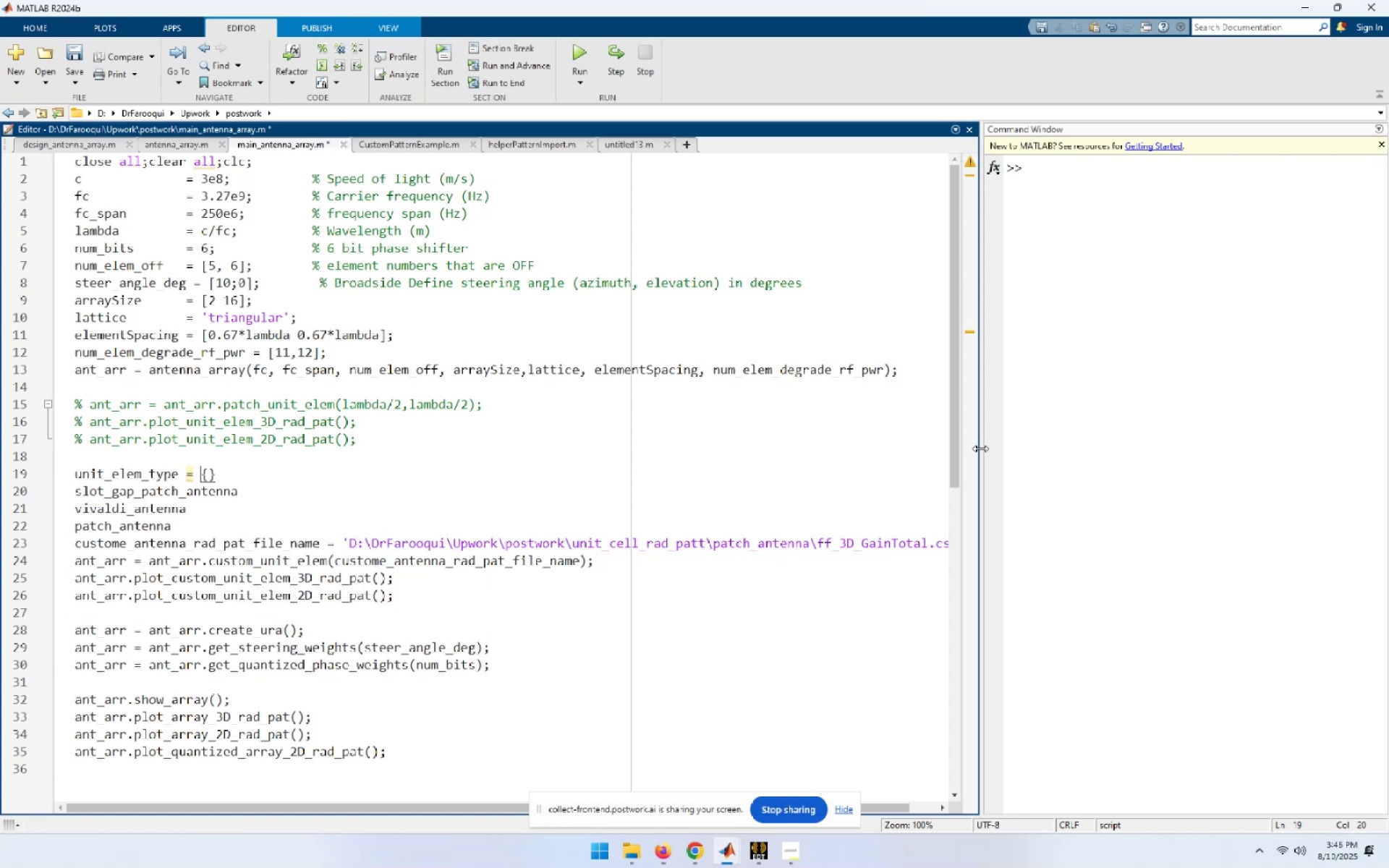 
key(ArrowLeft)
 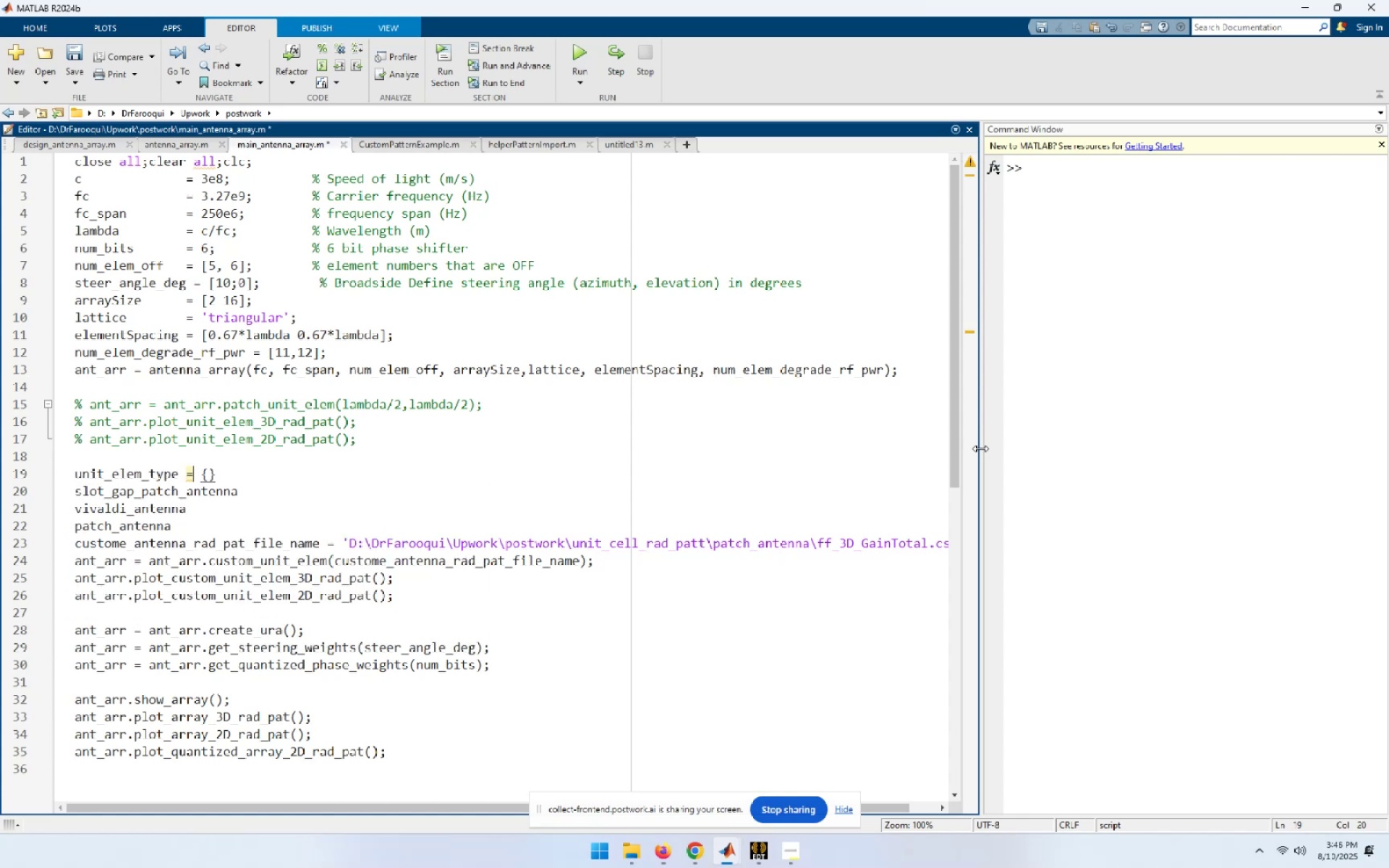 
key(ArrowLeft)
 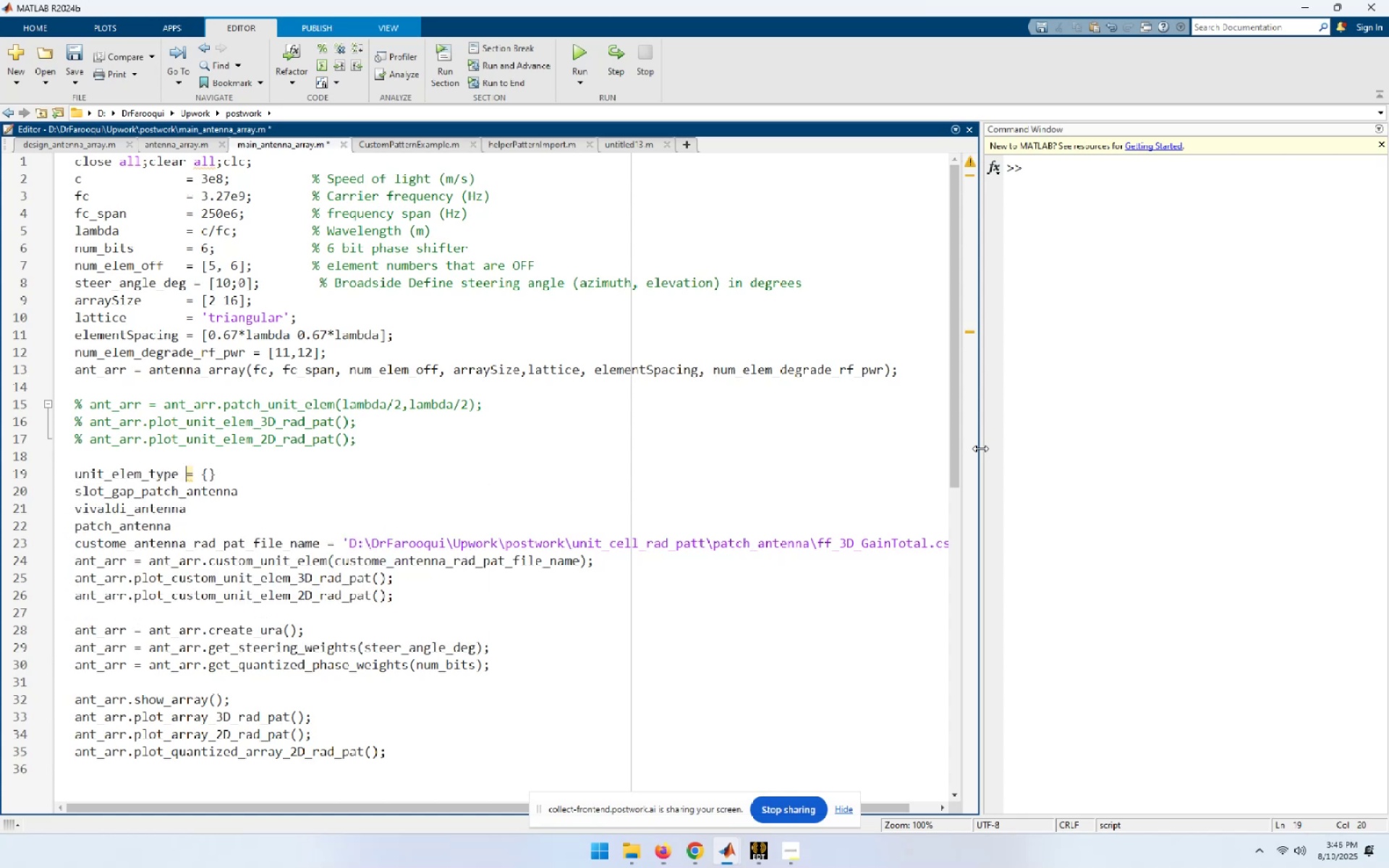 
key(ArrowLeft)
 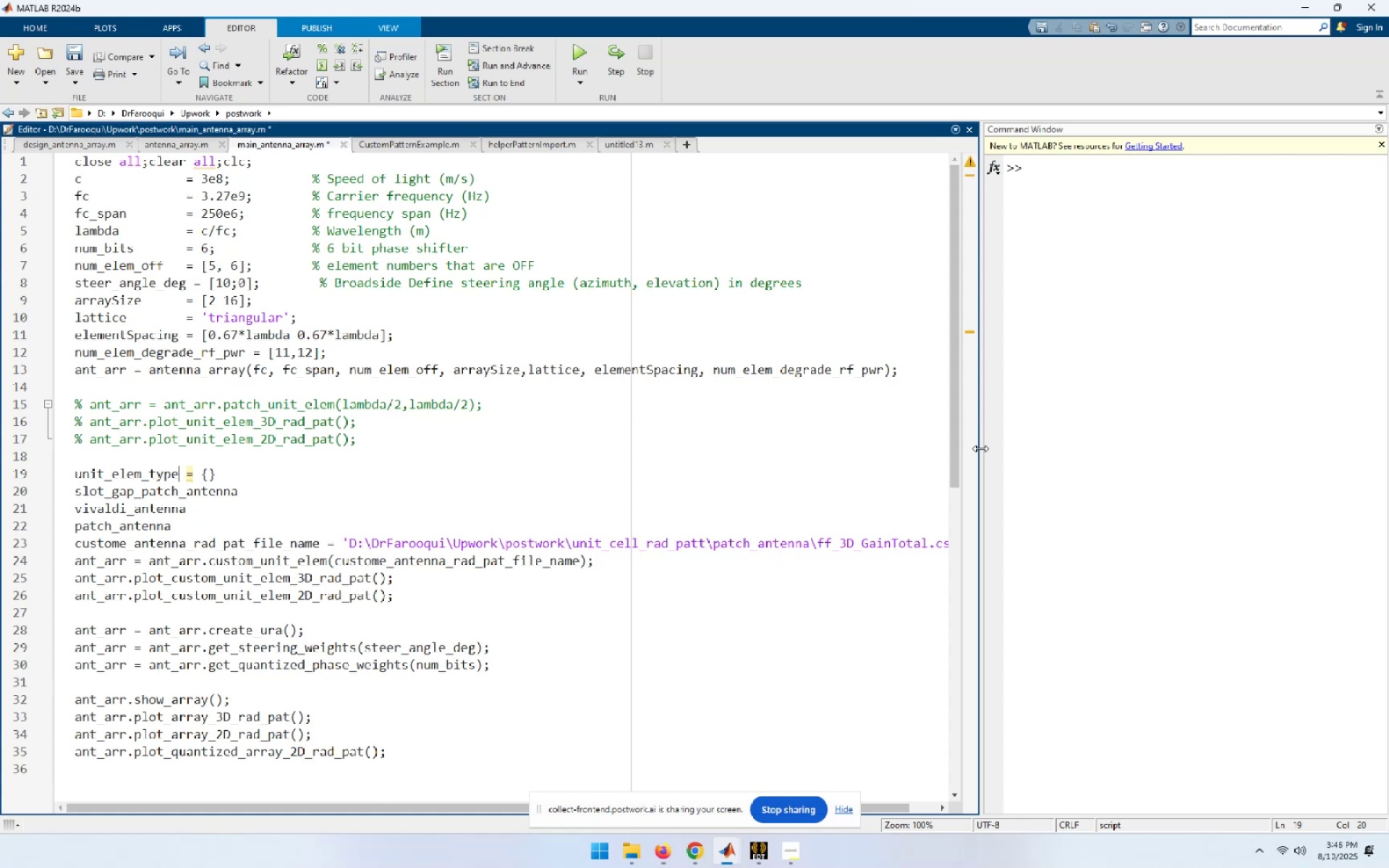 
key(S)
 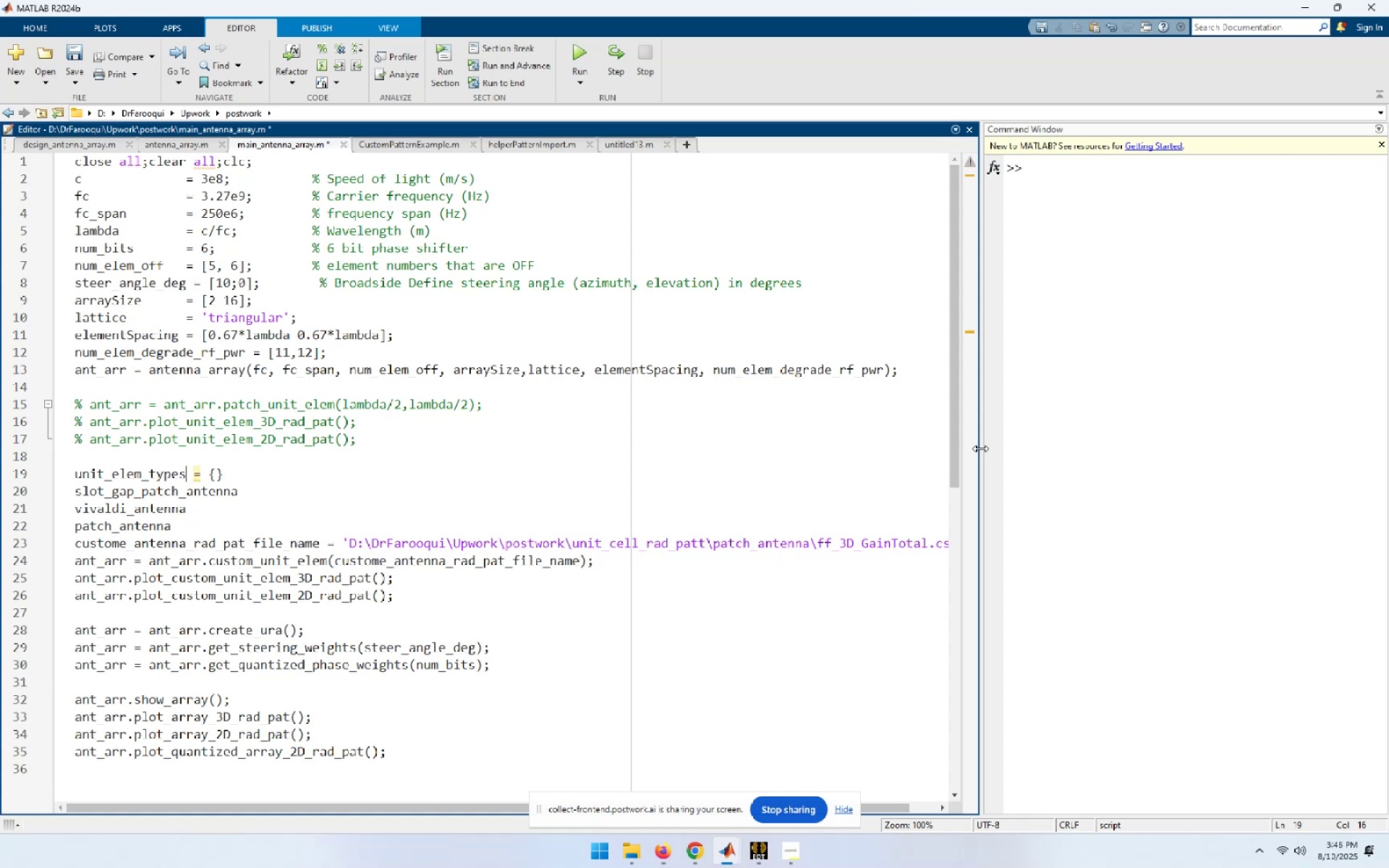 
key(ArrowDown)
 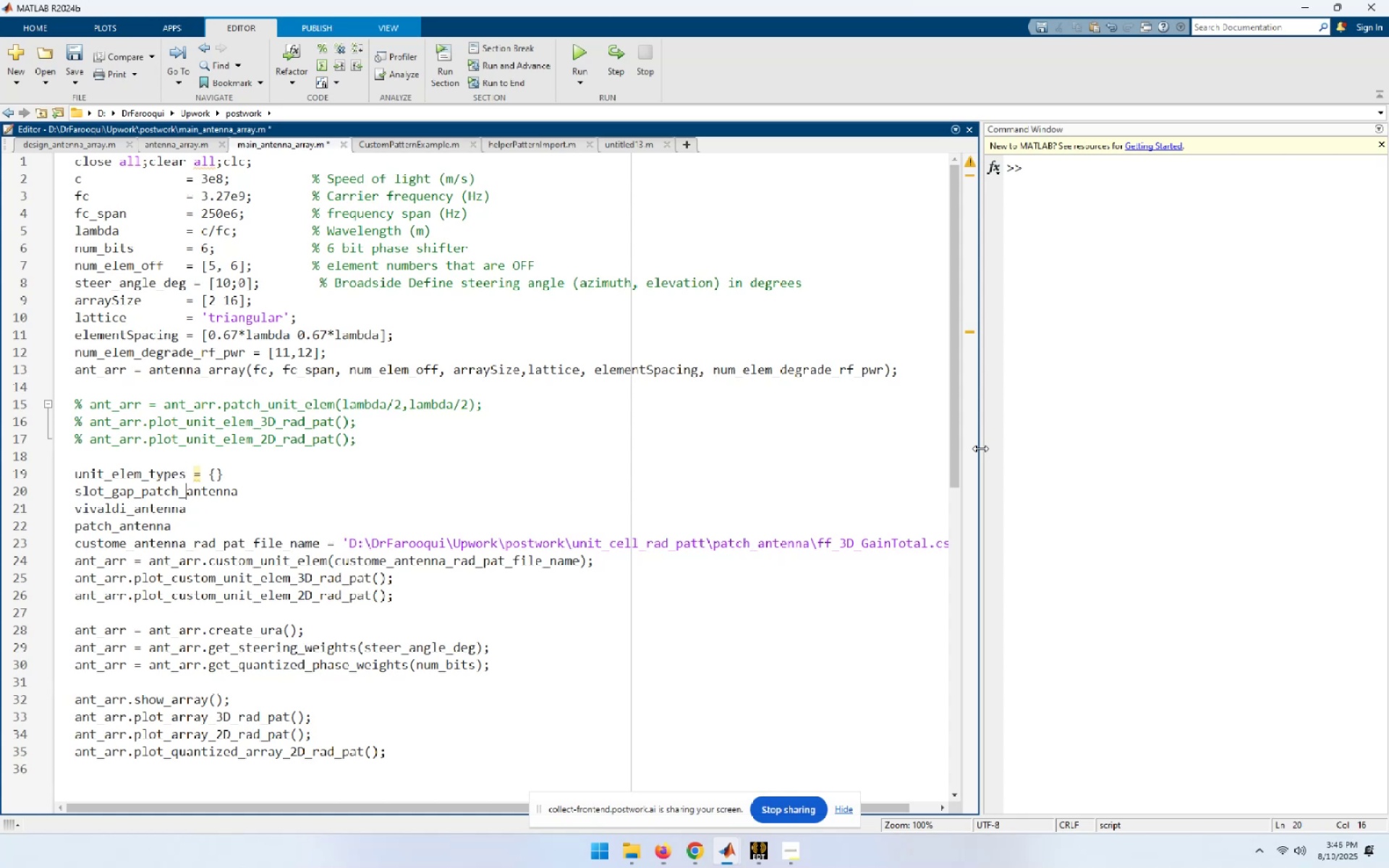 
key(ArrowDown)
 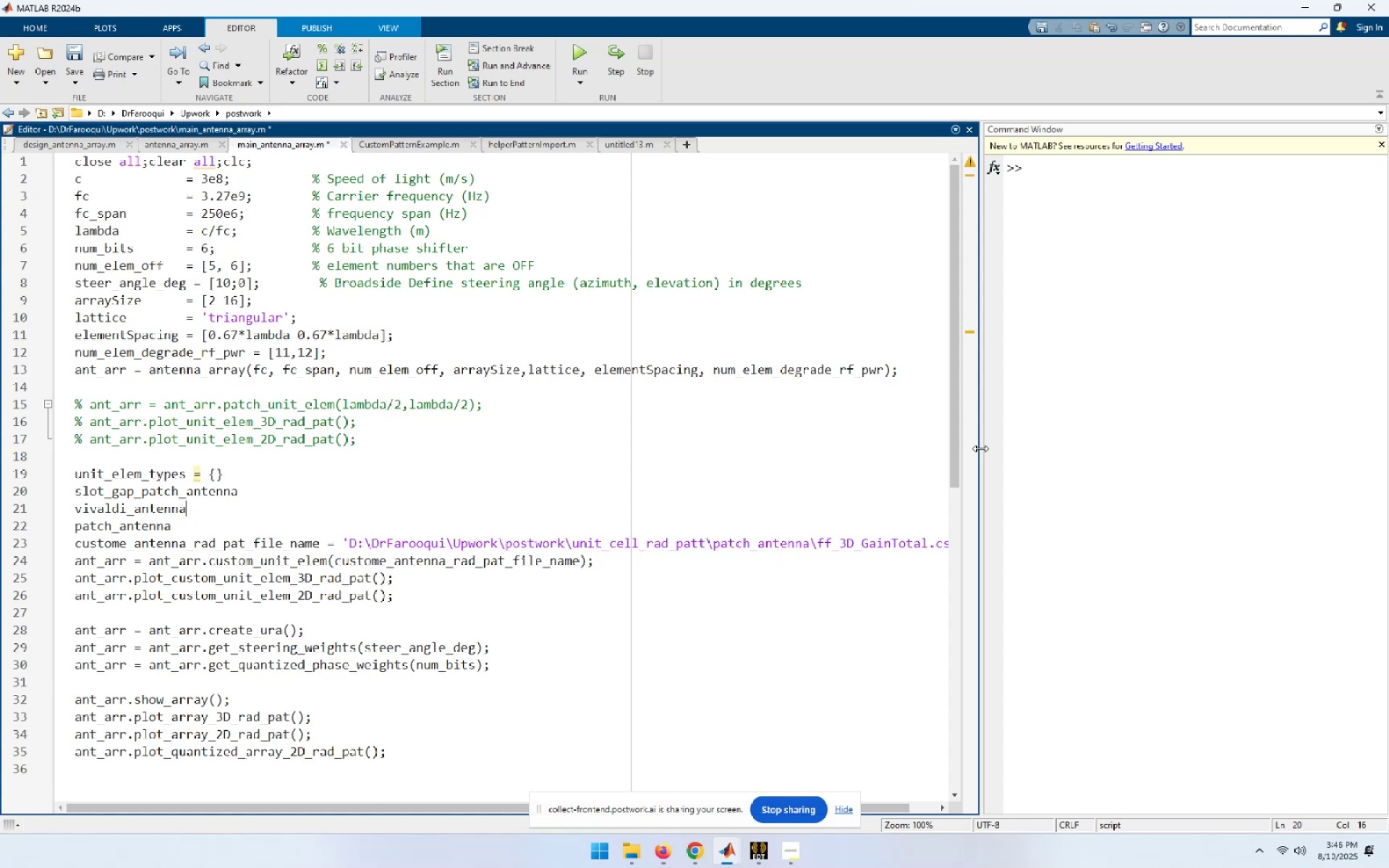 
key(ArrowDown)
 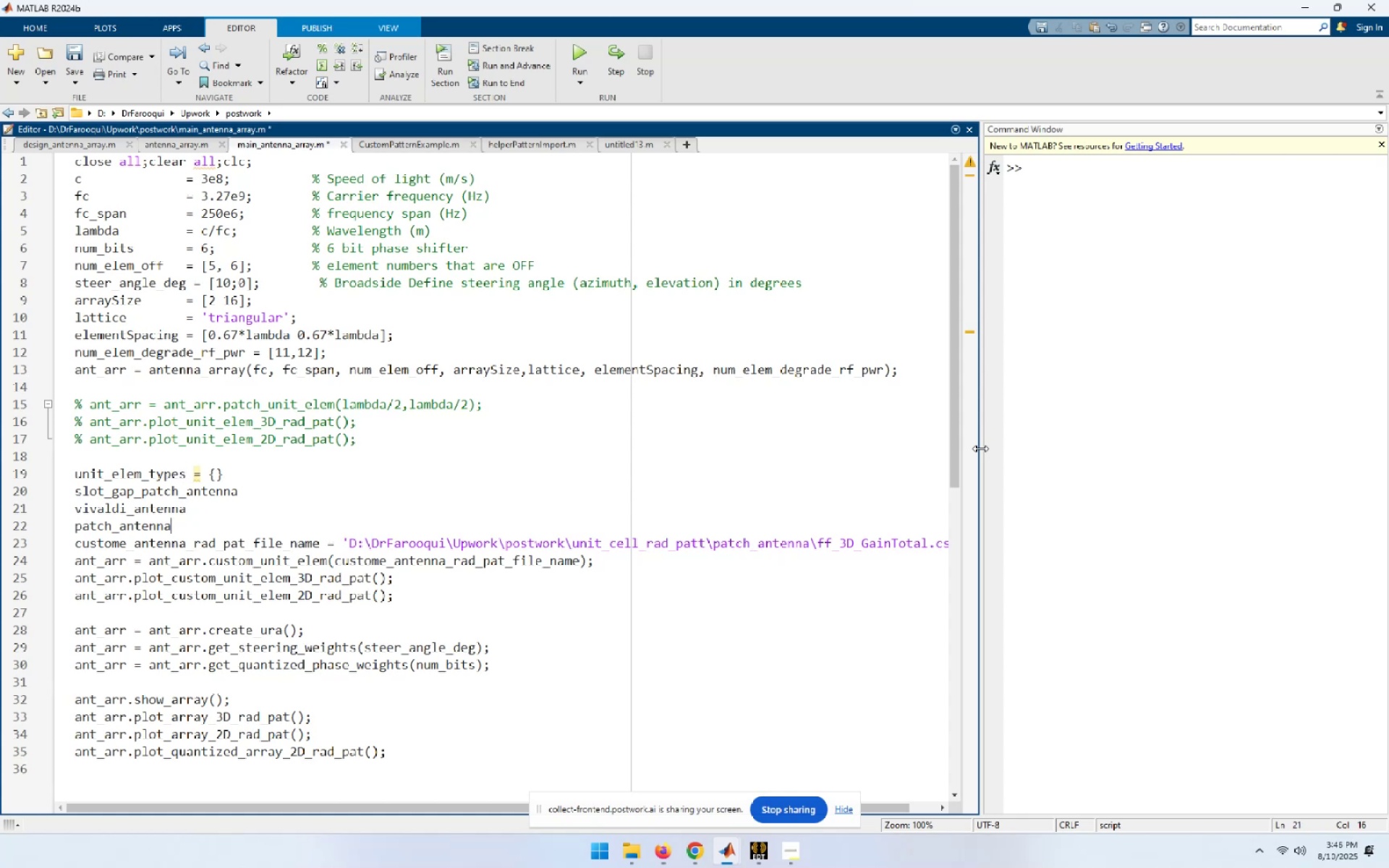 
key(Home)
 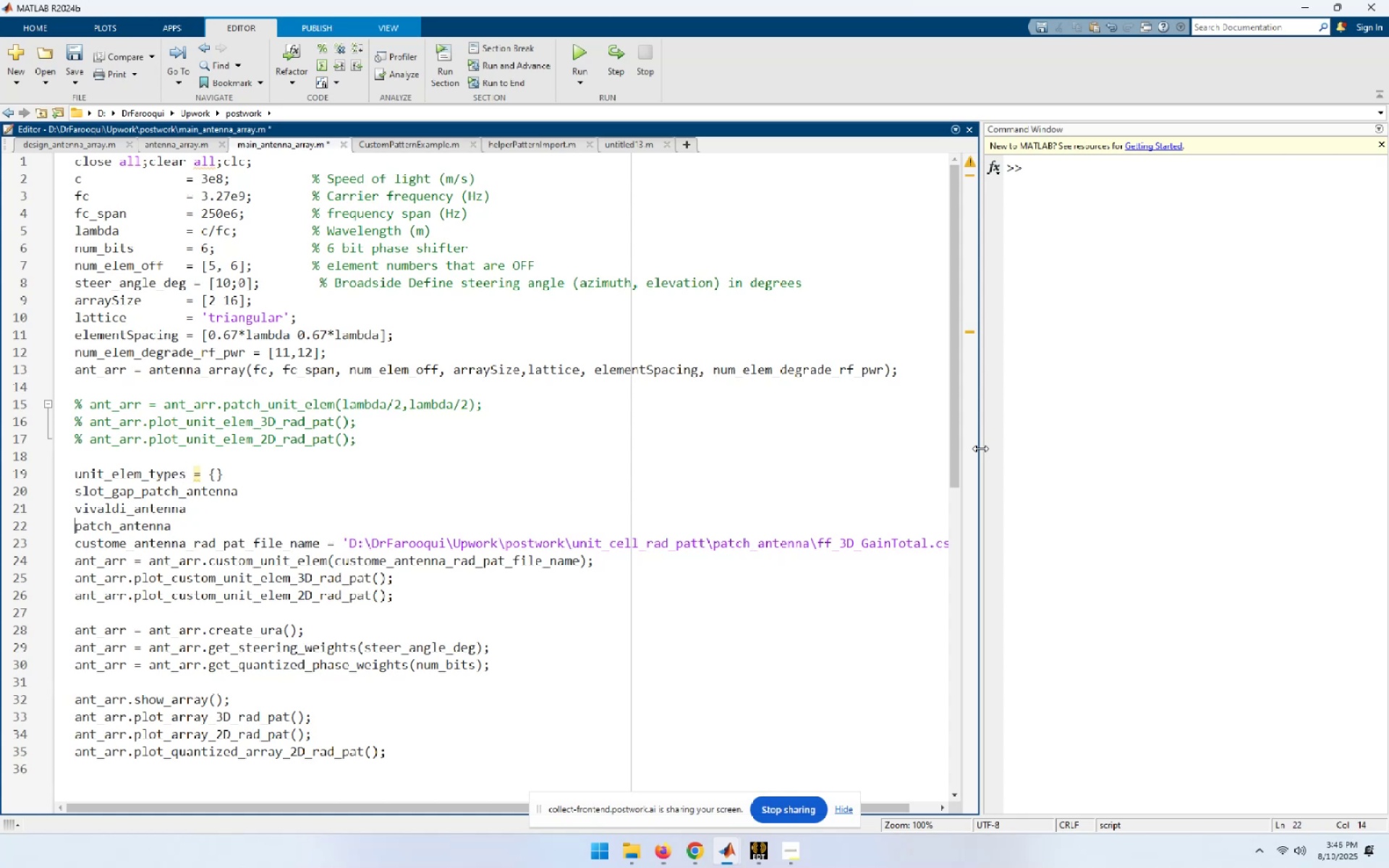 
key(Shift+End)
 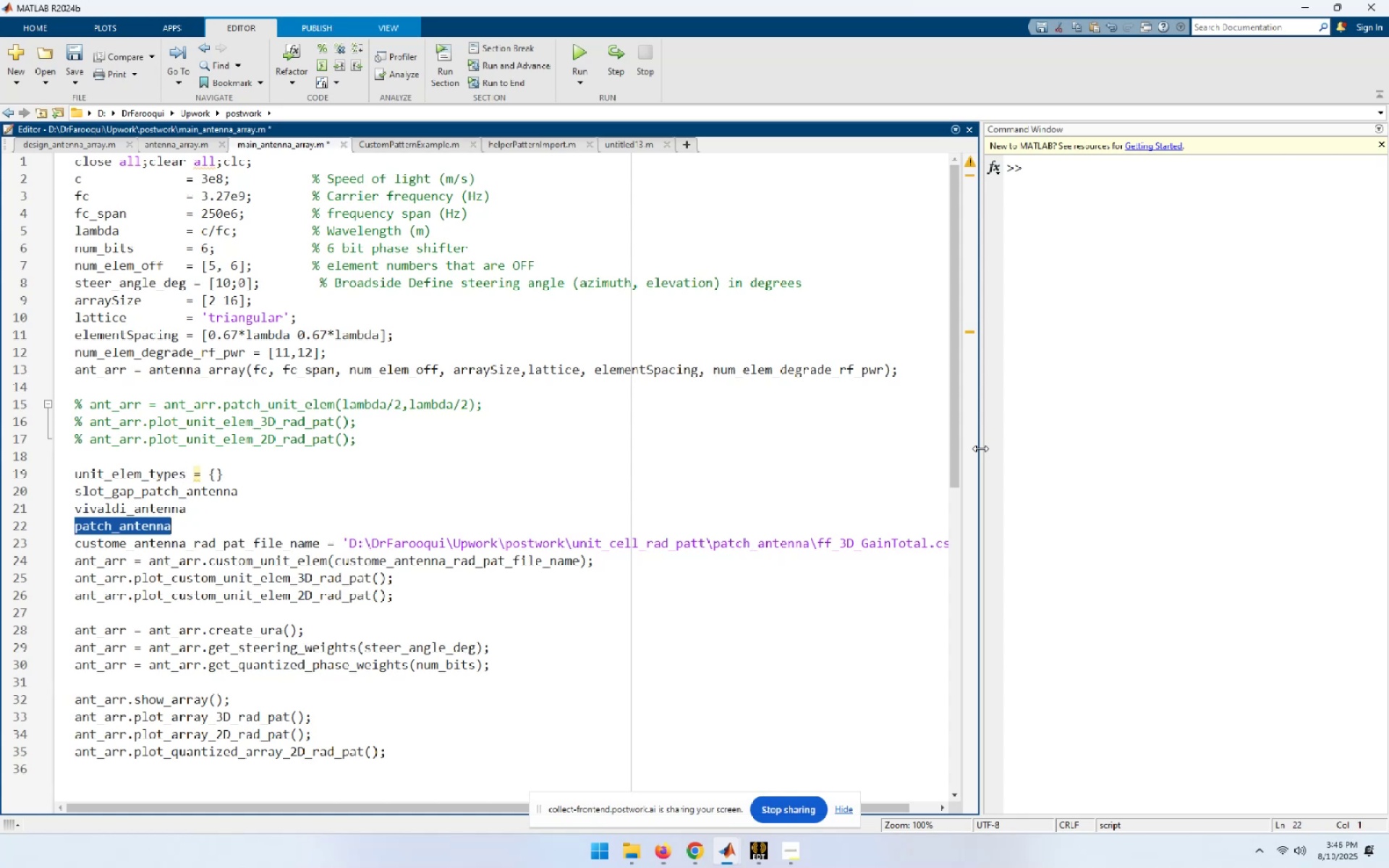 
key(Control+X)
 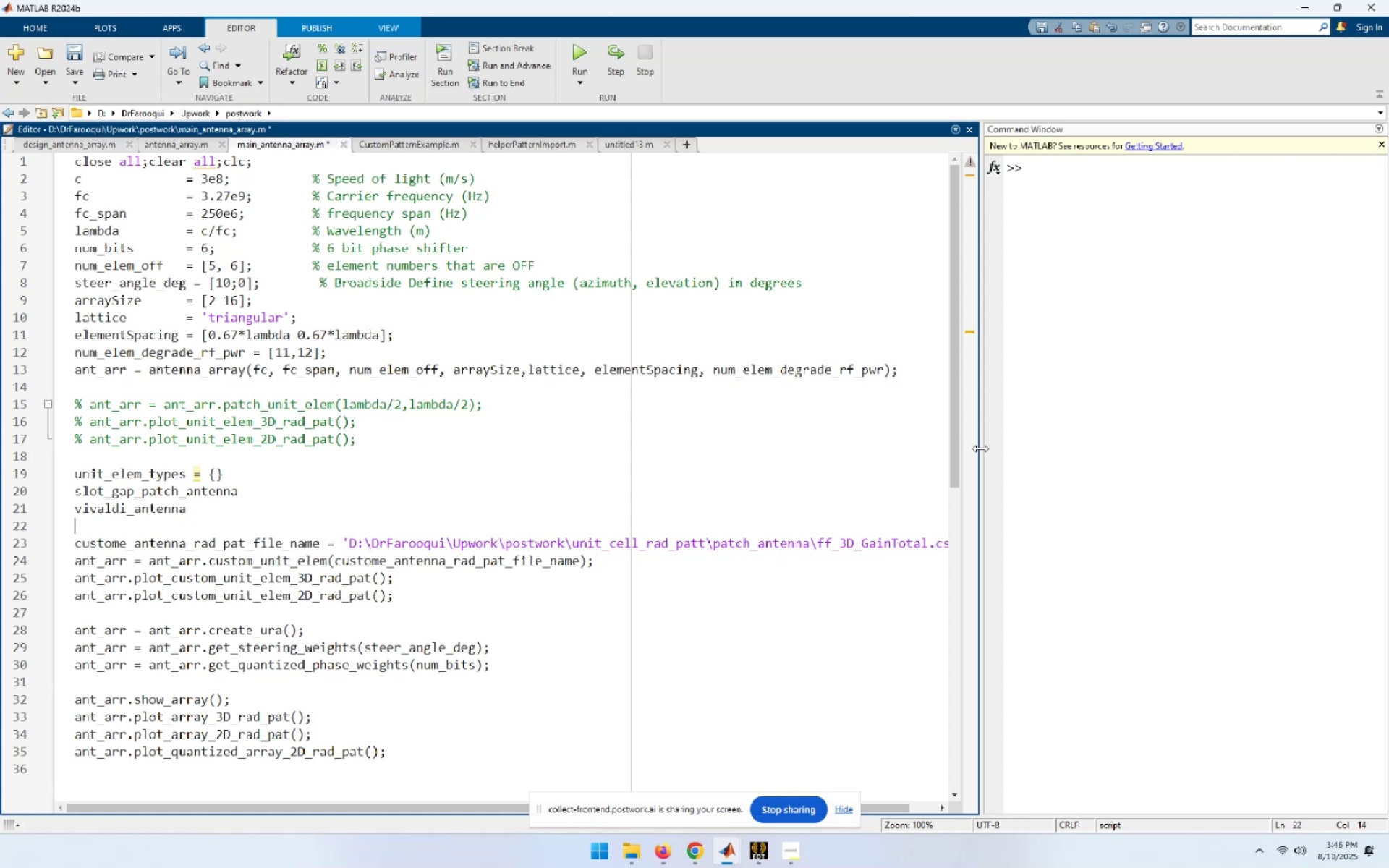 
key(ArrowUp)
 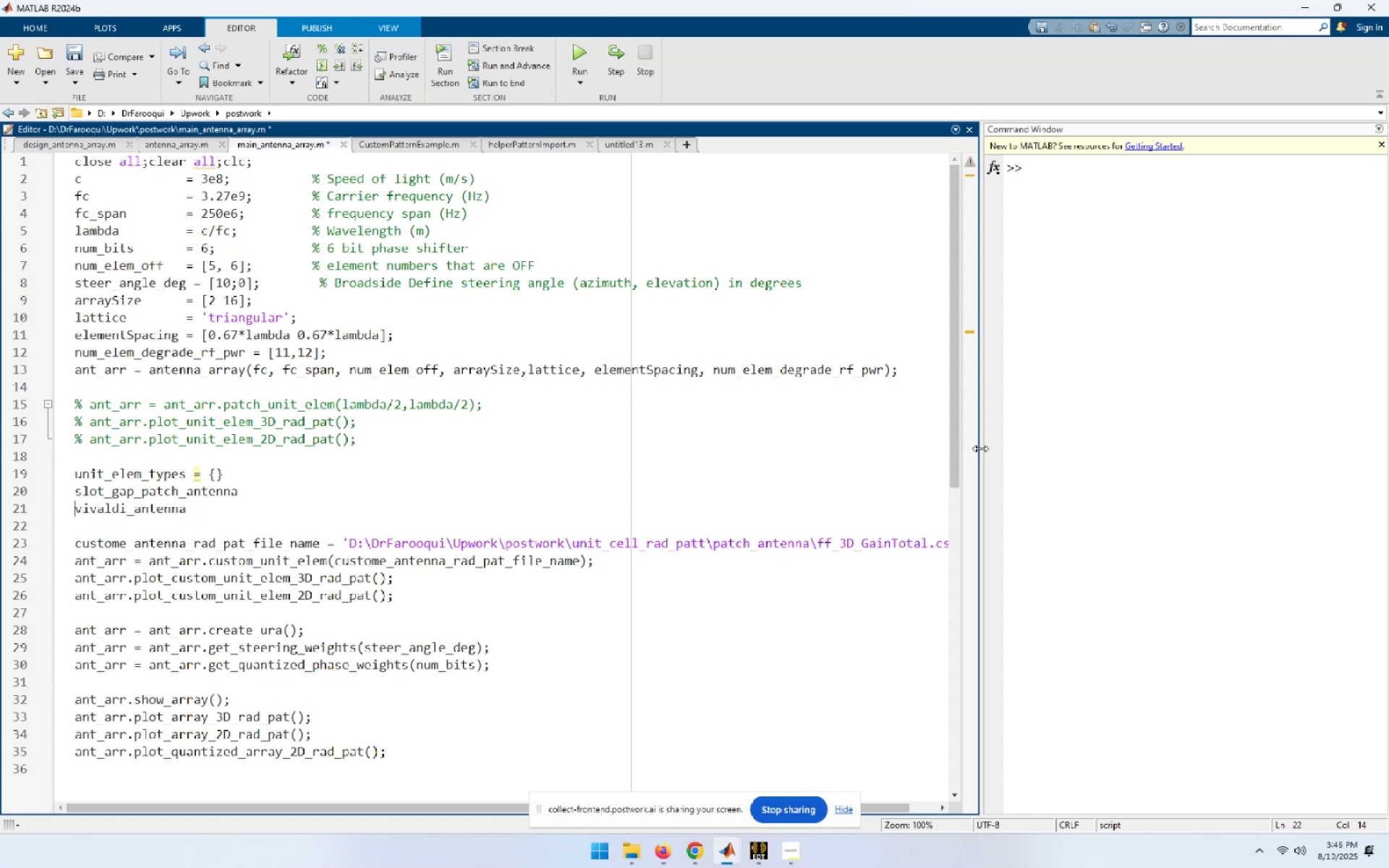 
key(ArrowUp)
 